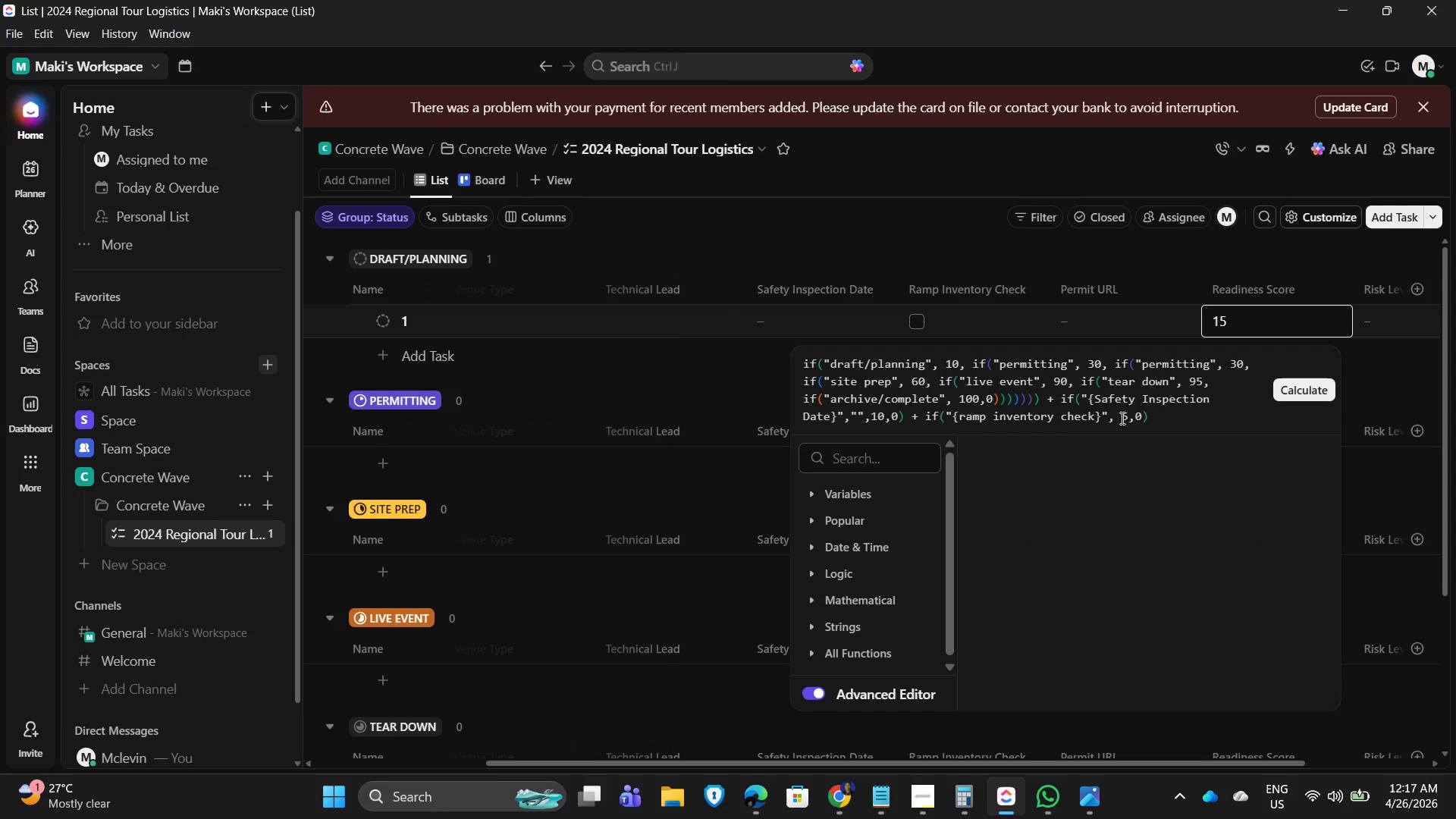 
left_click([1121, 419])
 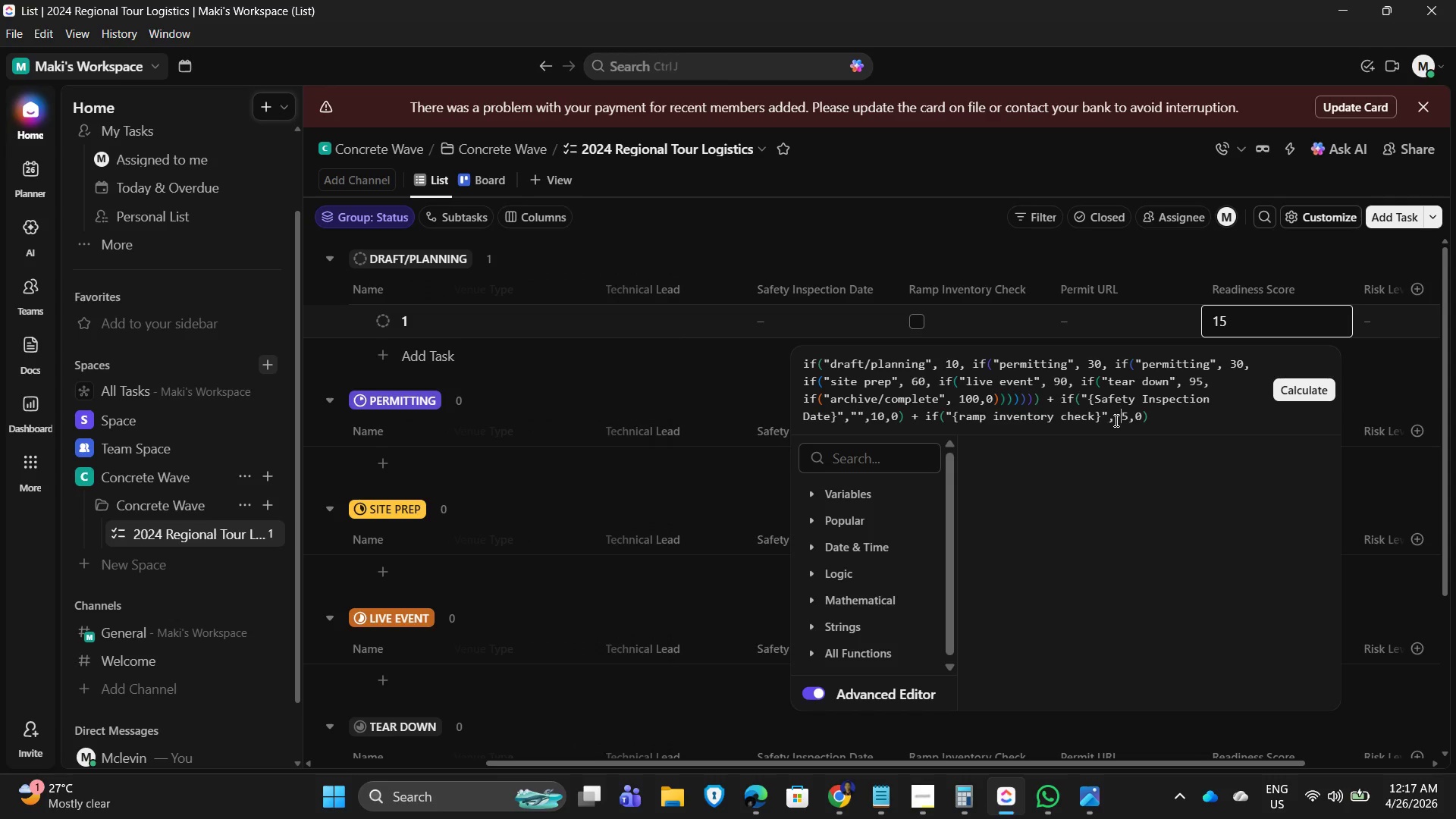 
wait(12.56)
 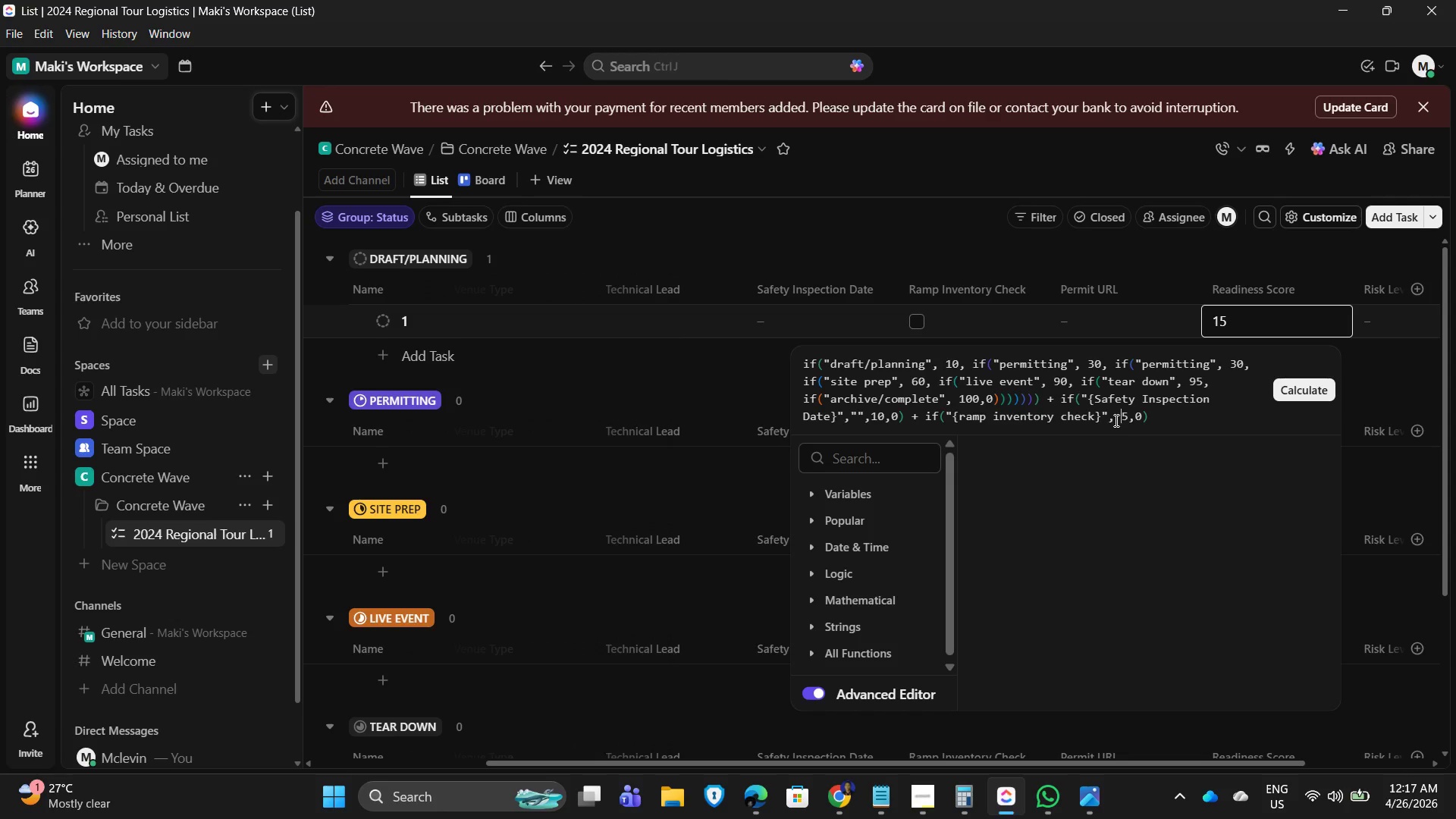 
key(Shift+Quote)
 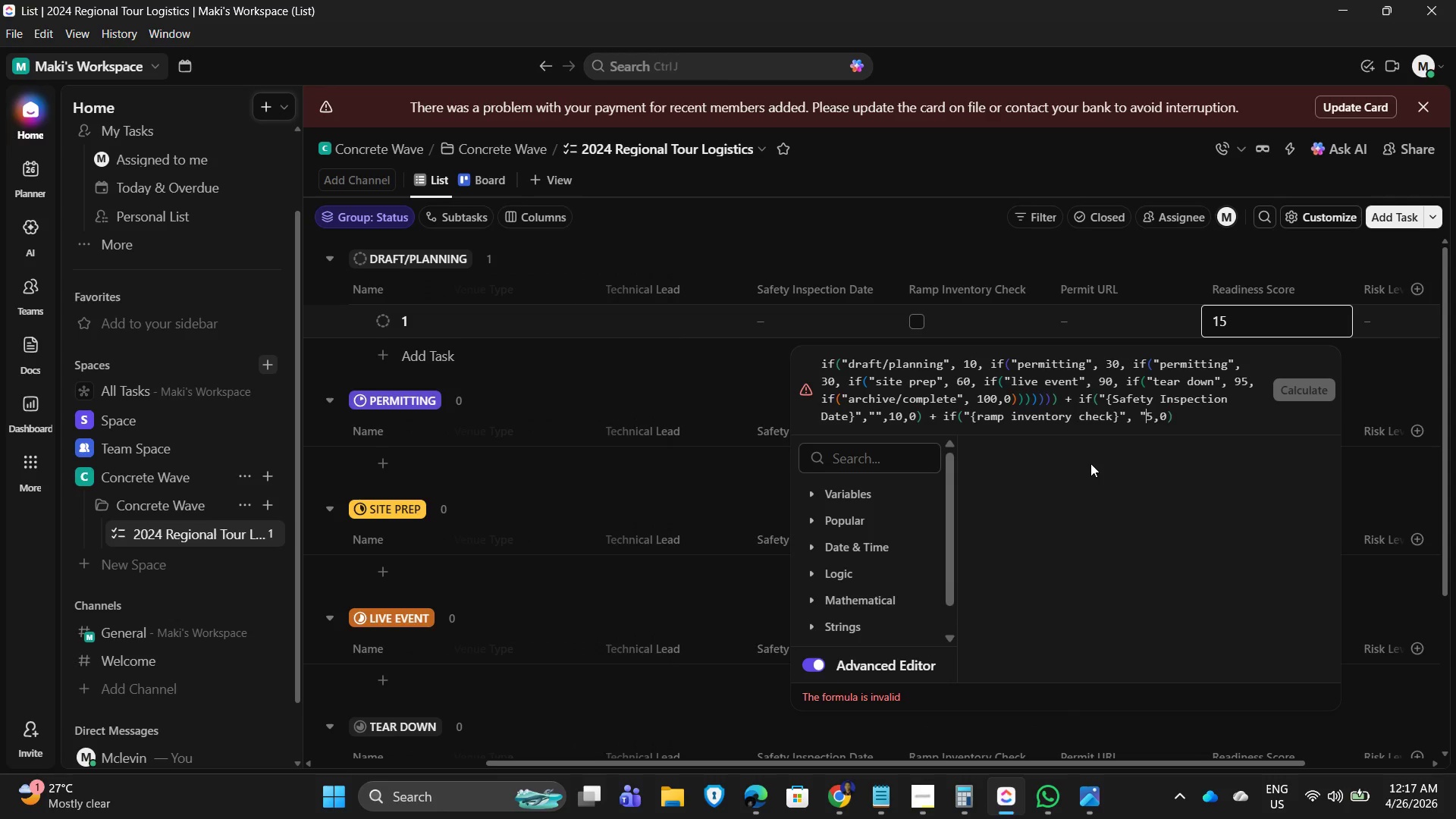 
key(Shift+Quote)
 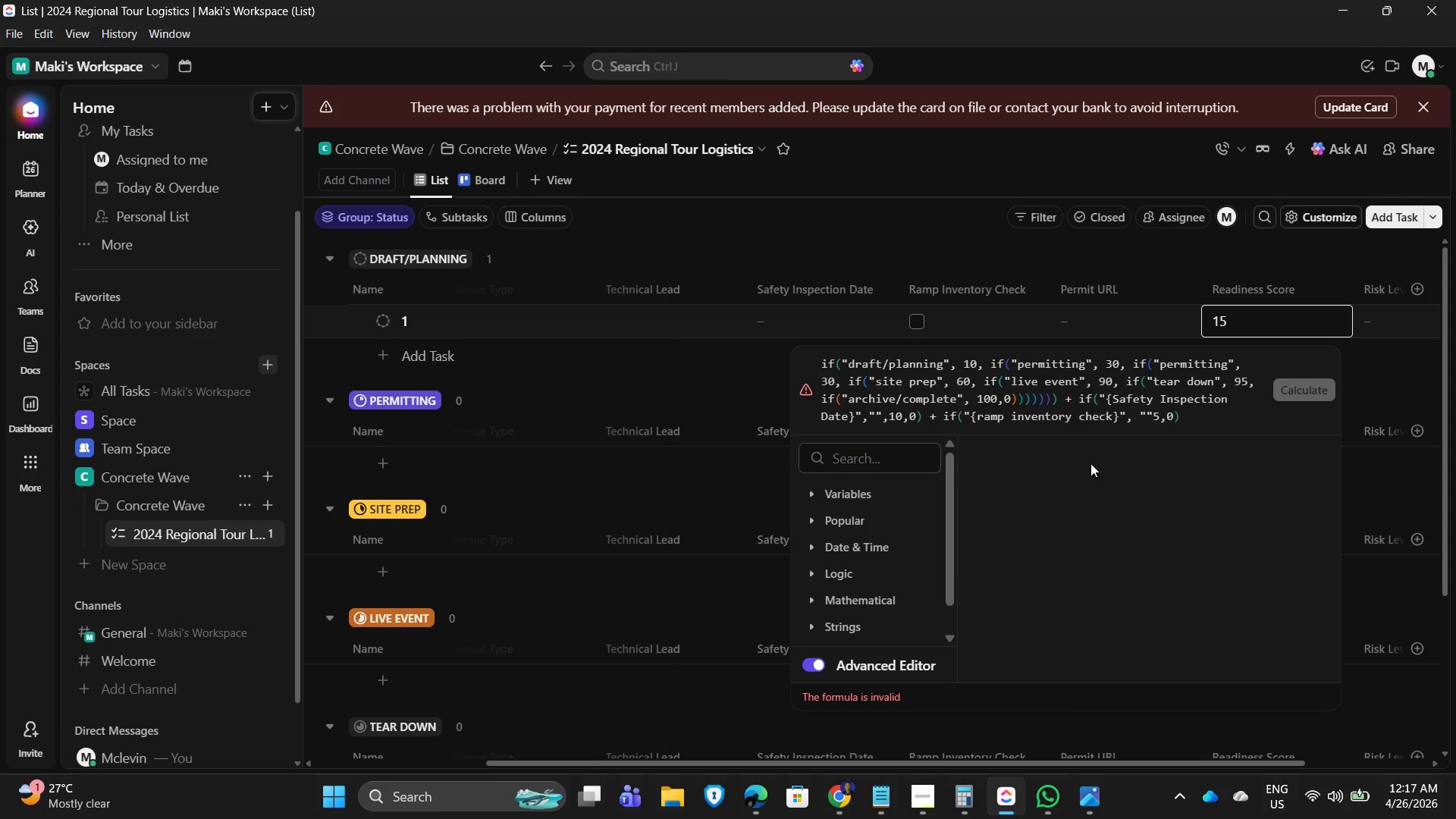 
key(Comma)
 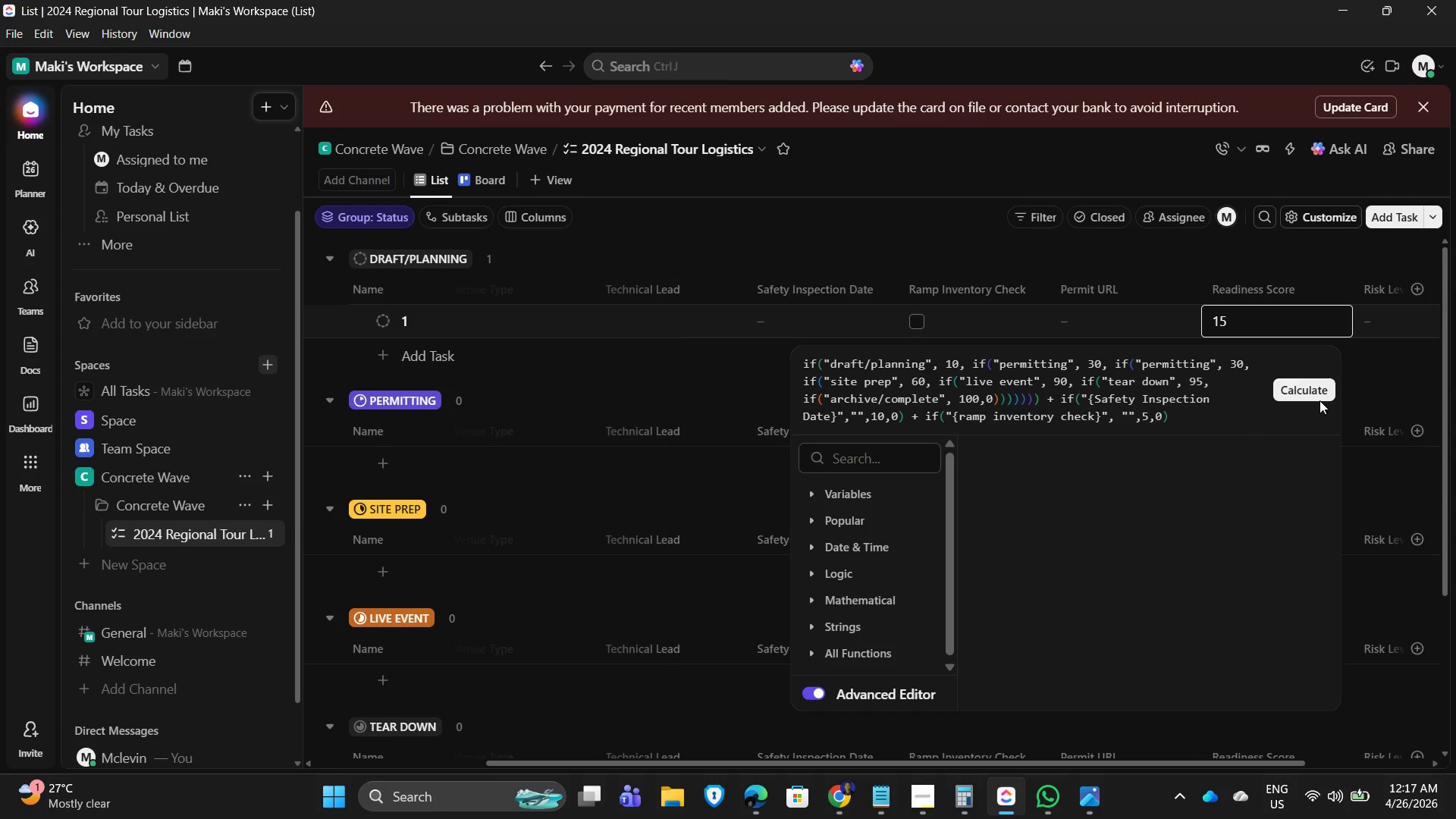 
left_click([1313, 391])
 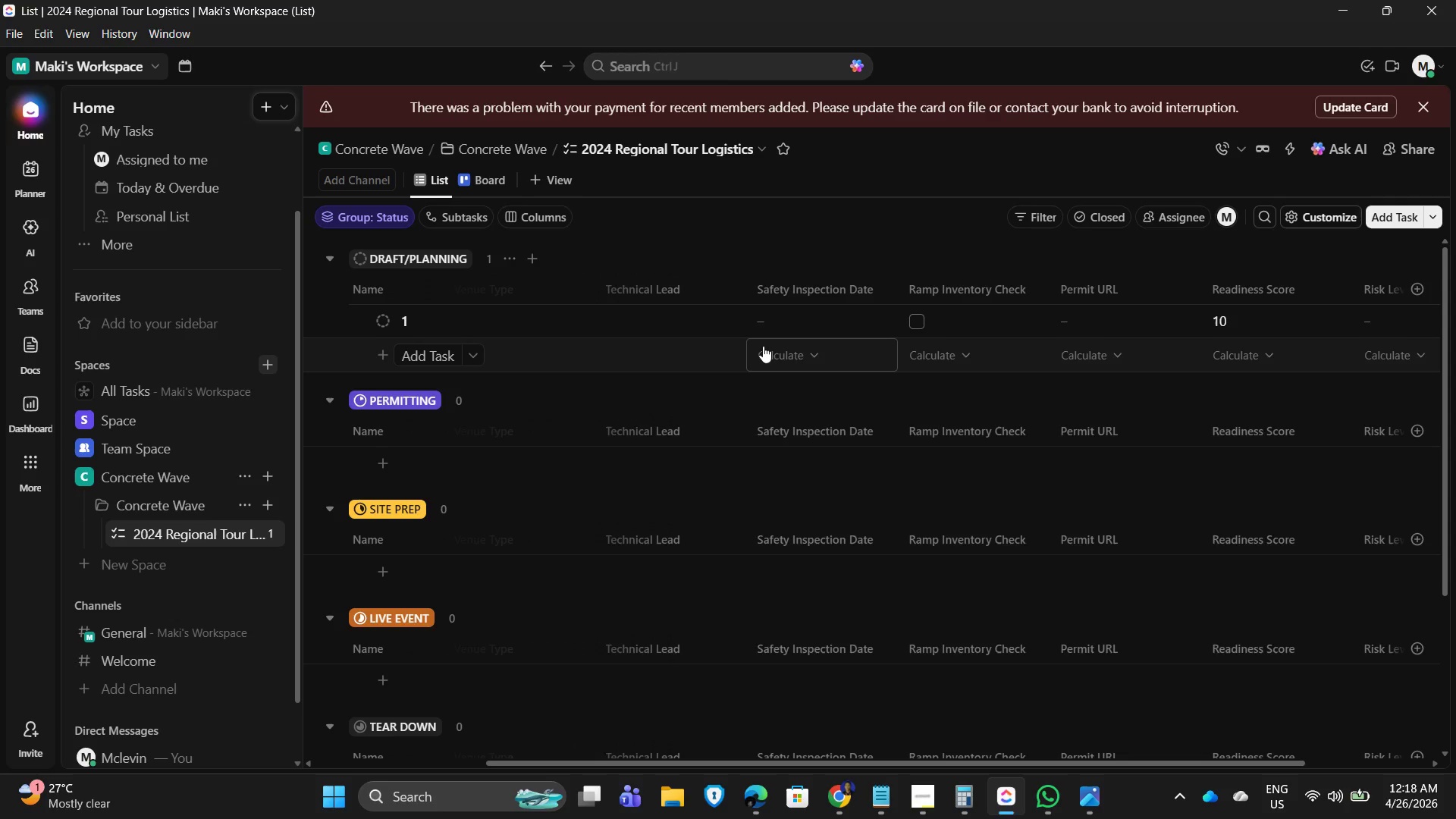 
left_click([758, 329])
 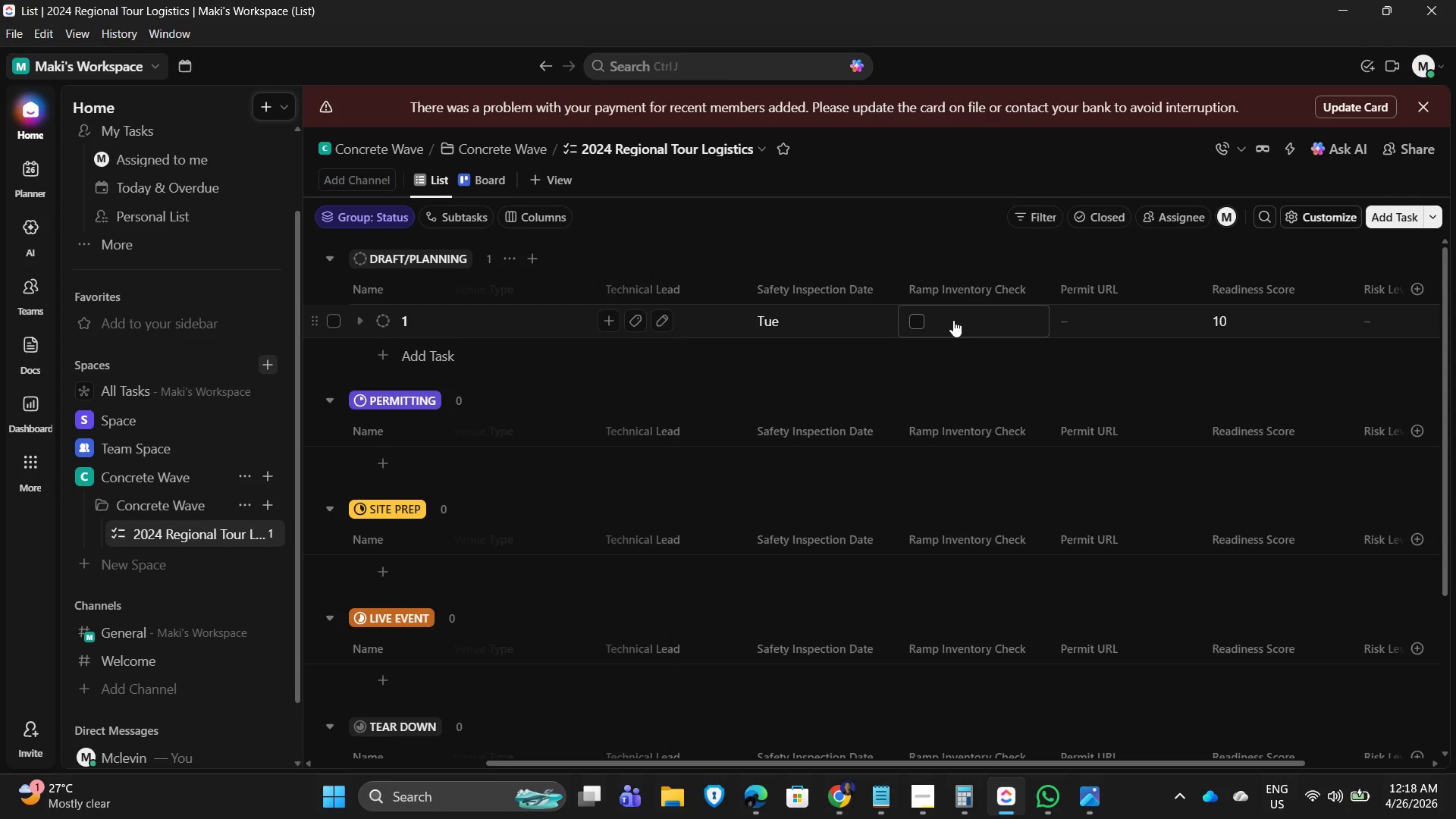 
wait(10.39)
 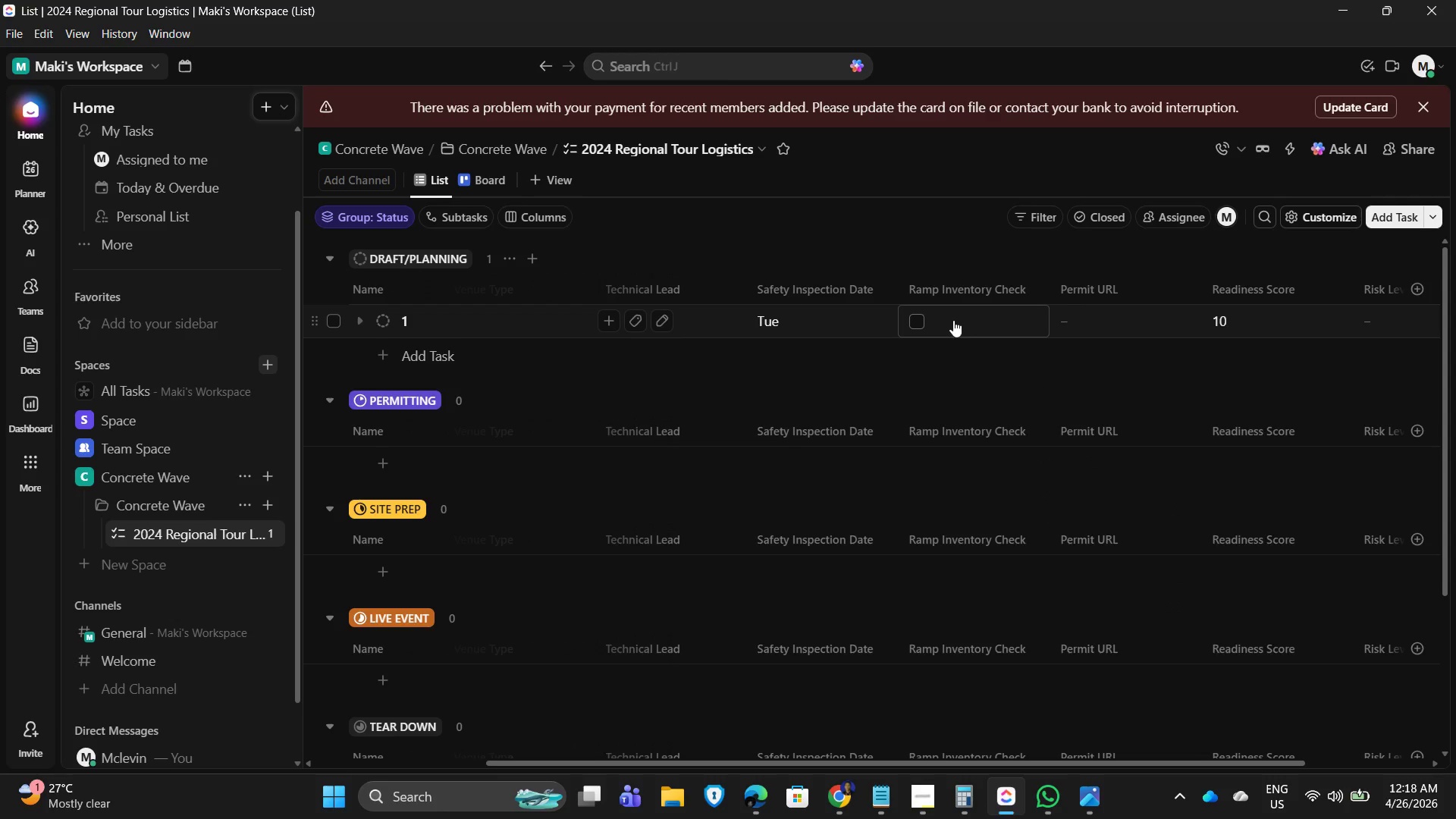 
left_click([915, 324])
 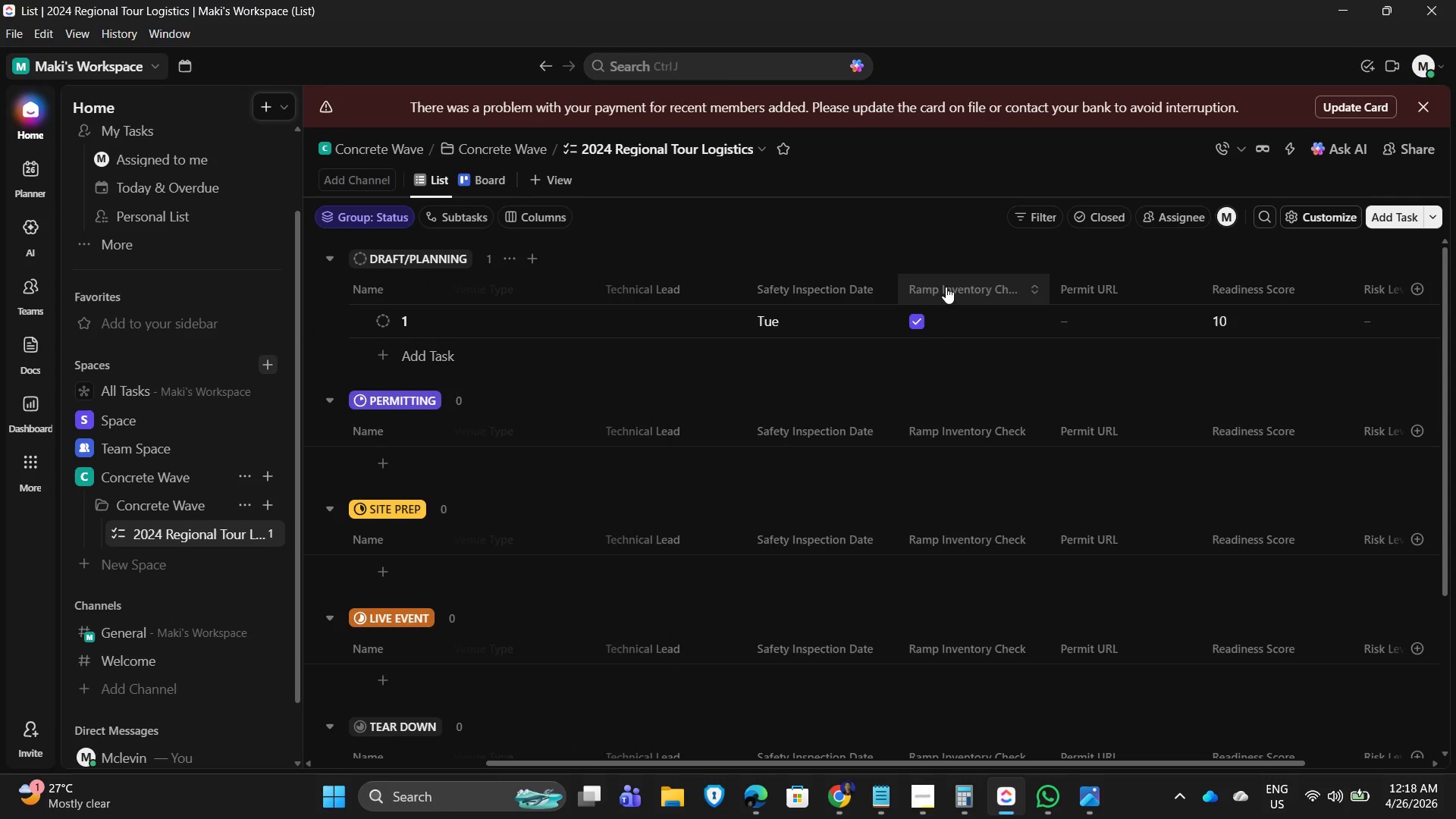 
left_click([901, 254])
 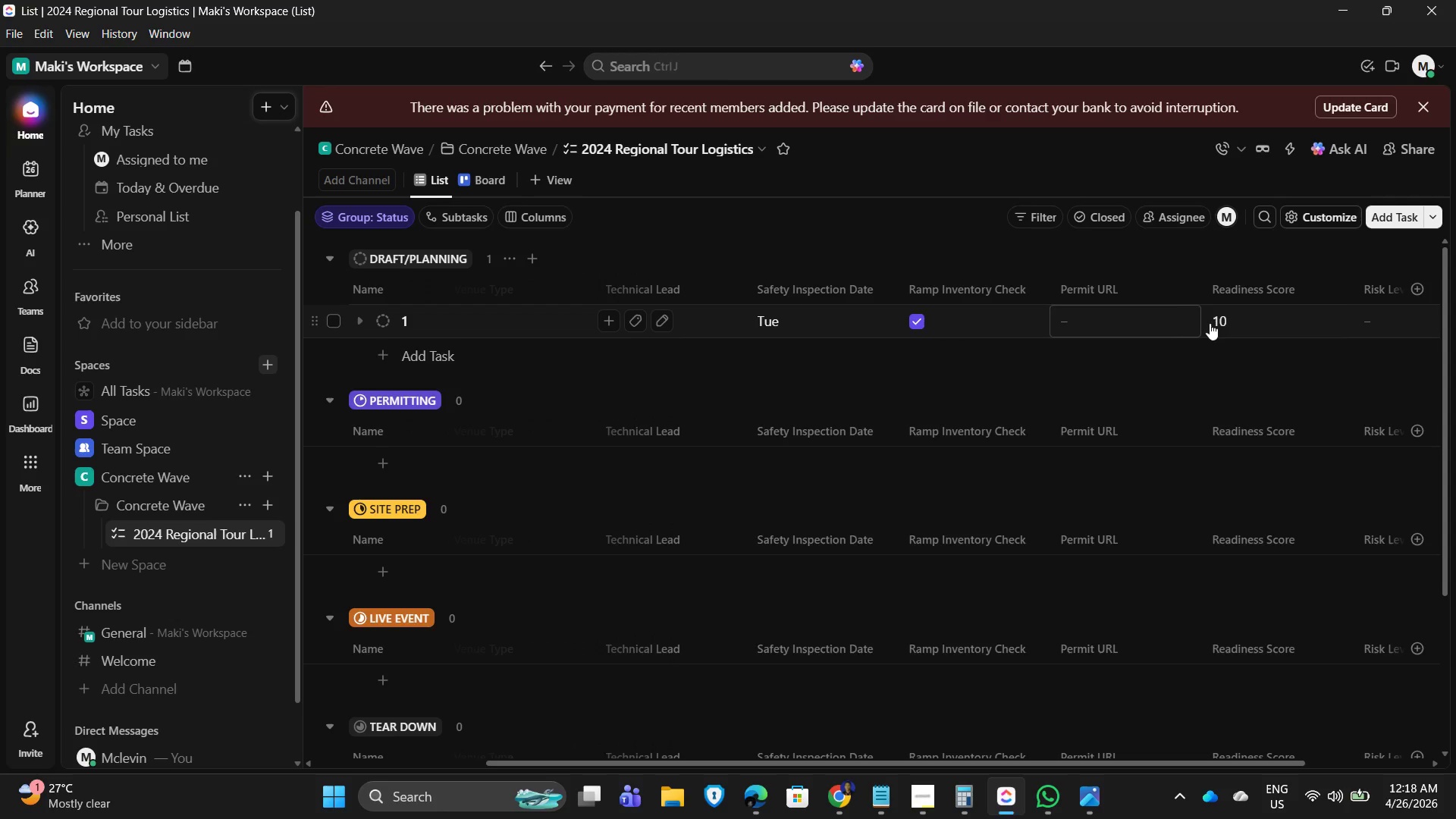 
left_click([1243, 318])
 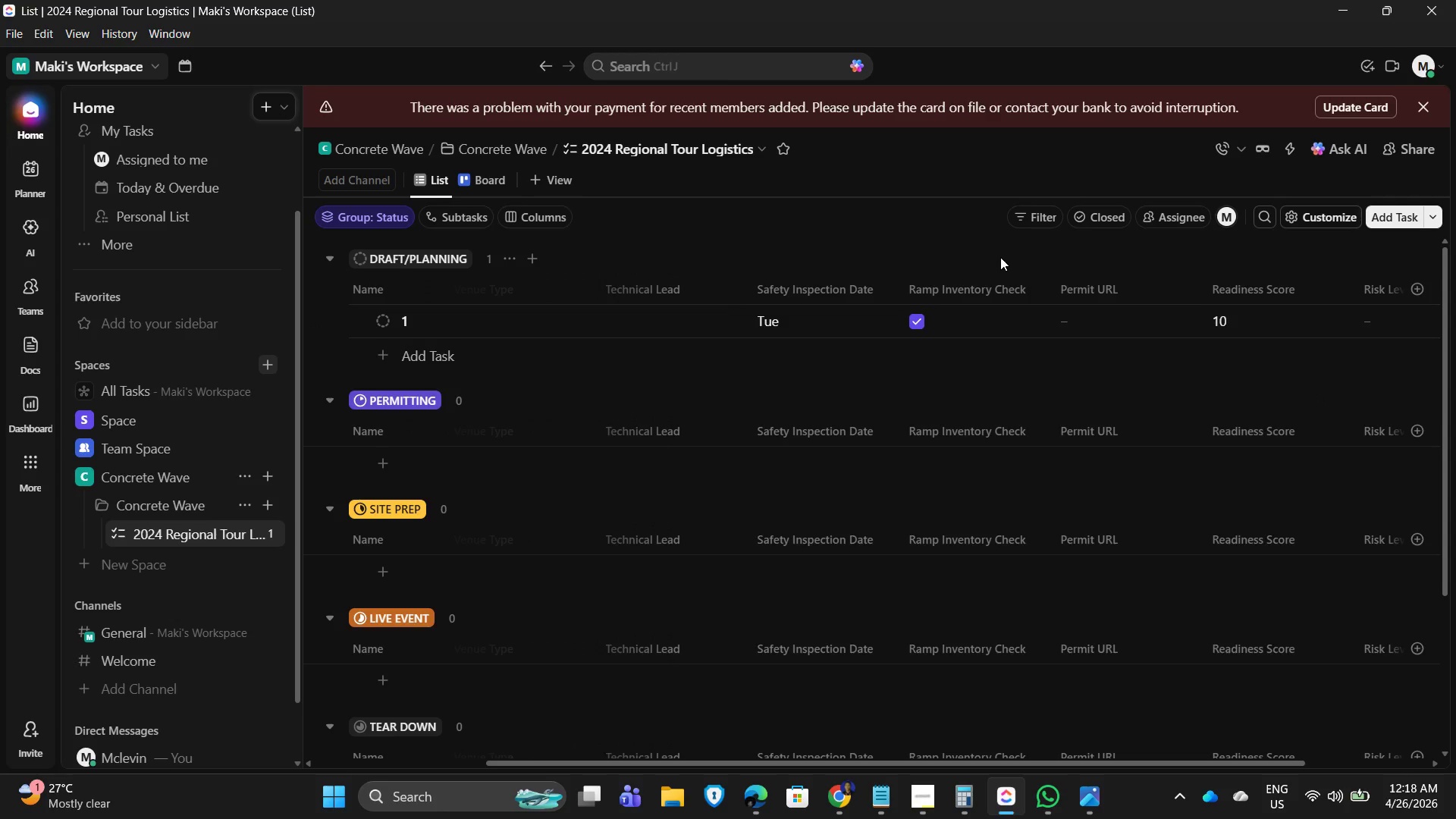 
mouse_move([1272, 357])
 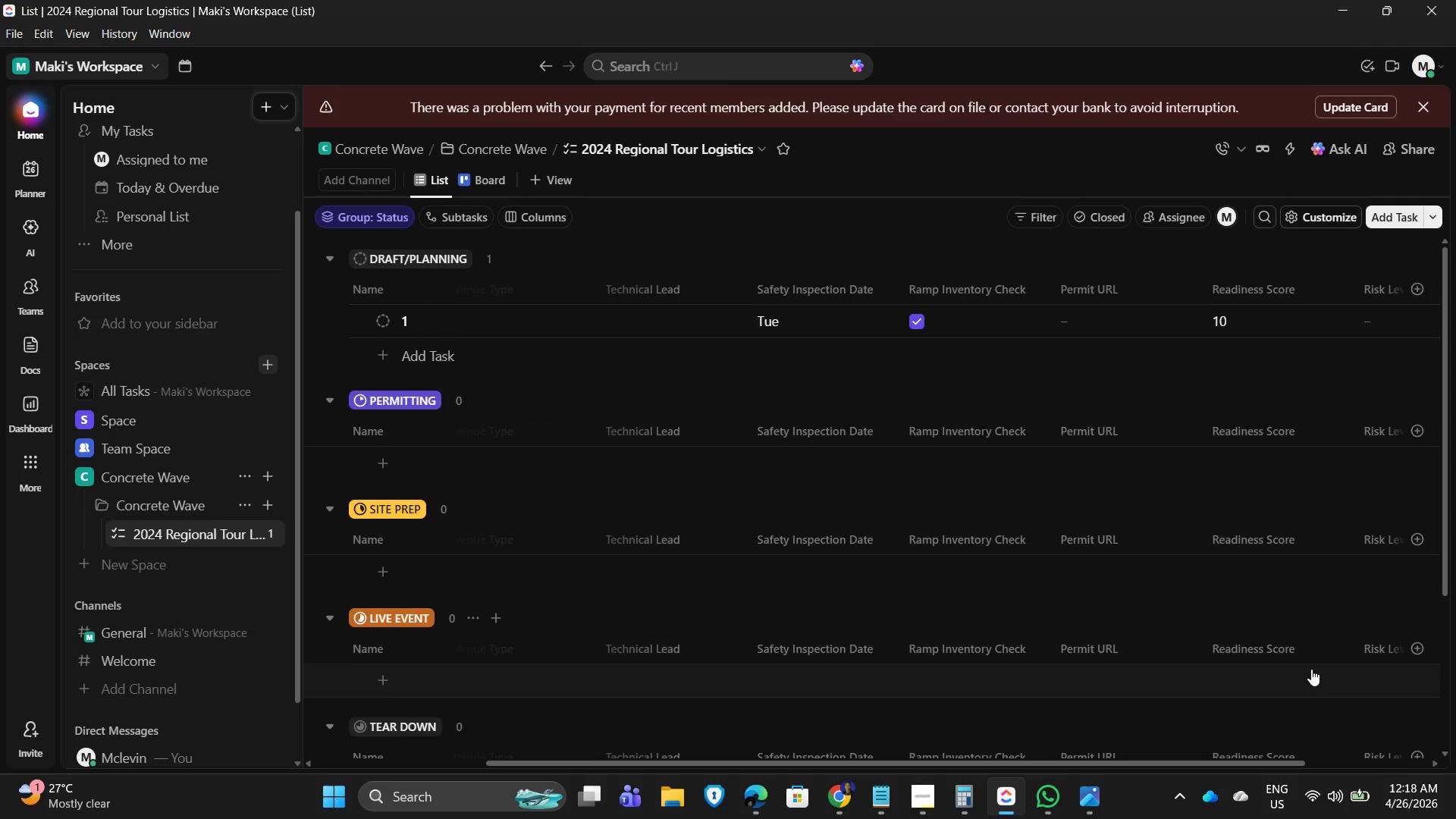 
scroll: coordinate [1243, 695], scroll_direction: up, amount: 1.0
 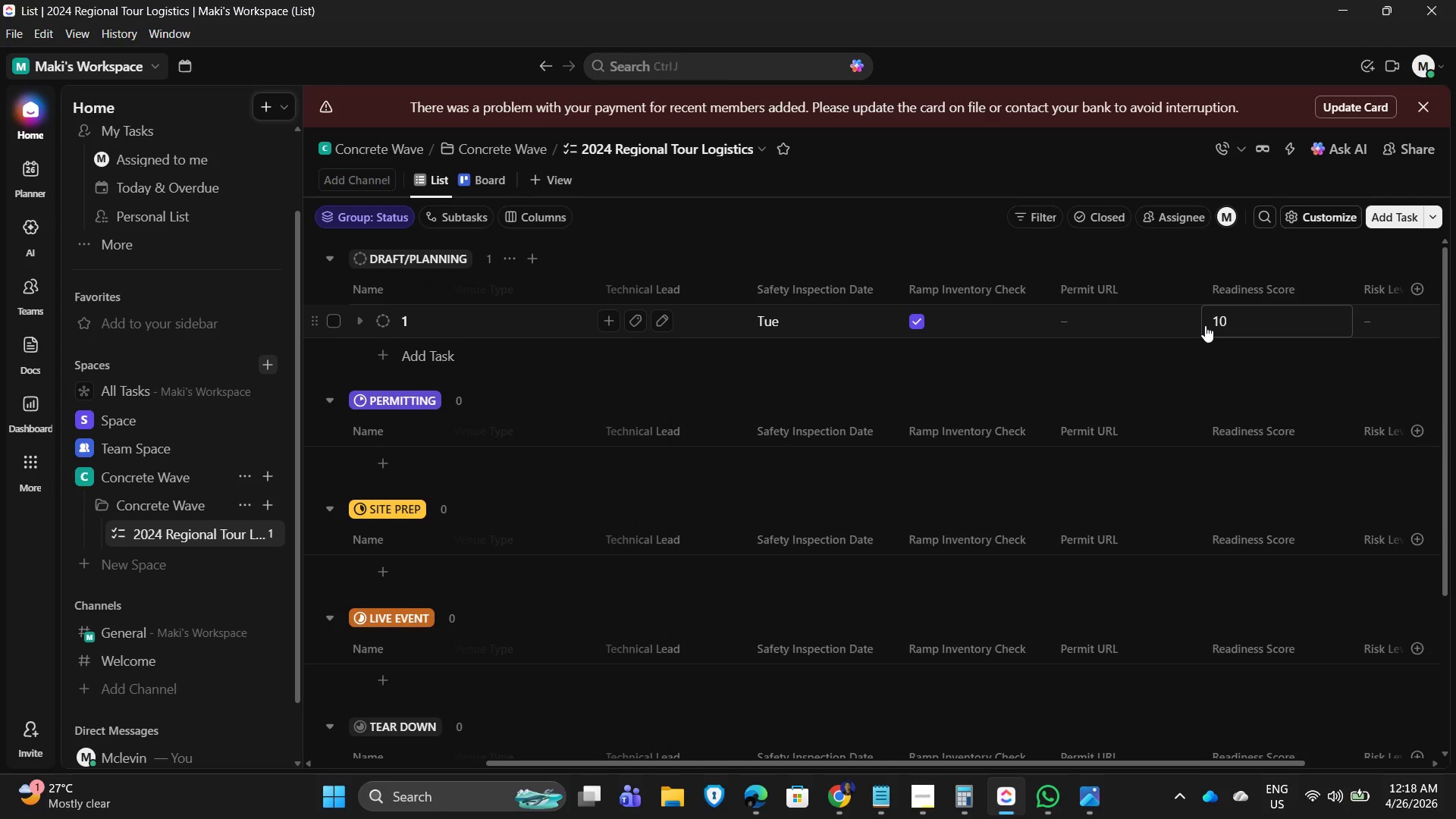 
wait(9.8)
 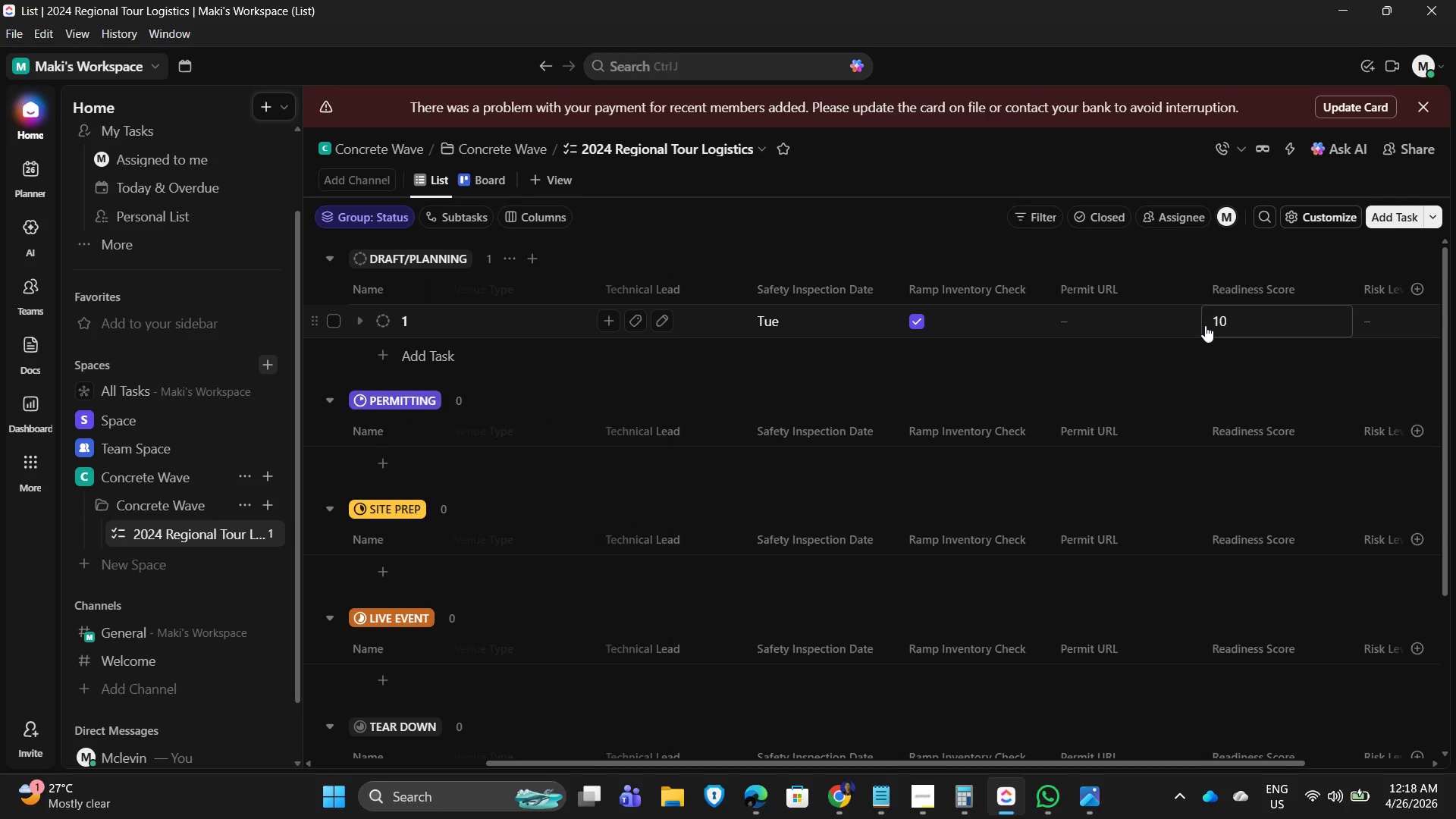 
left_click([1243, 328])
 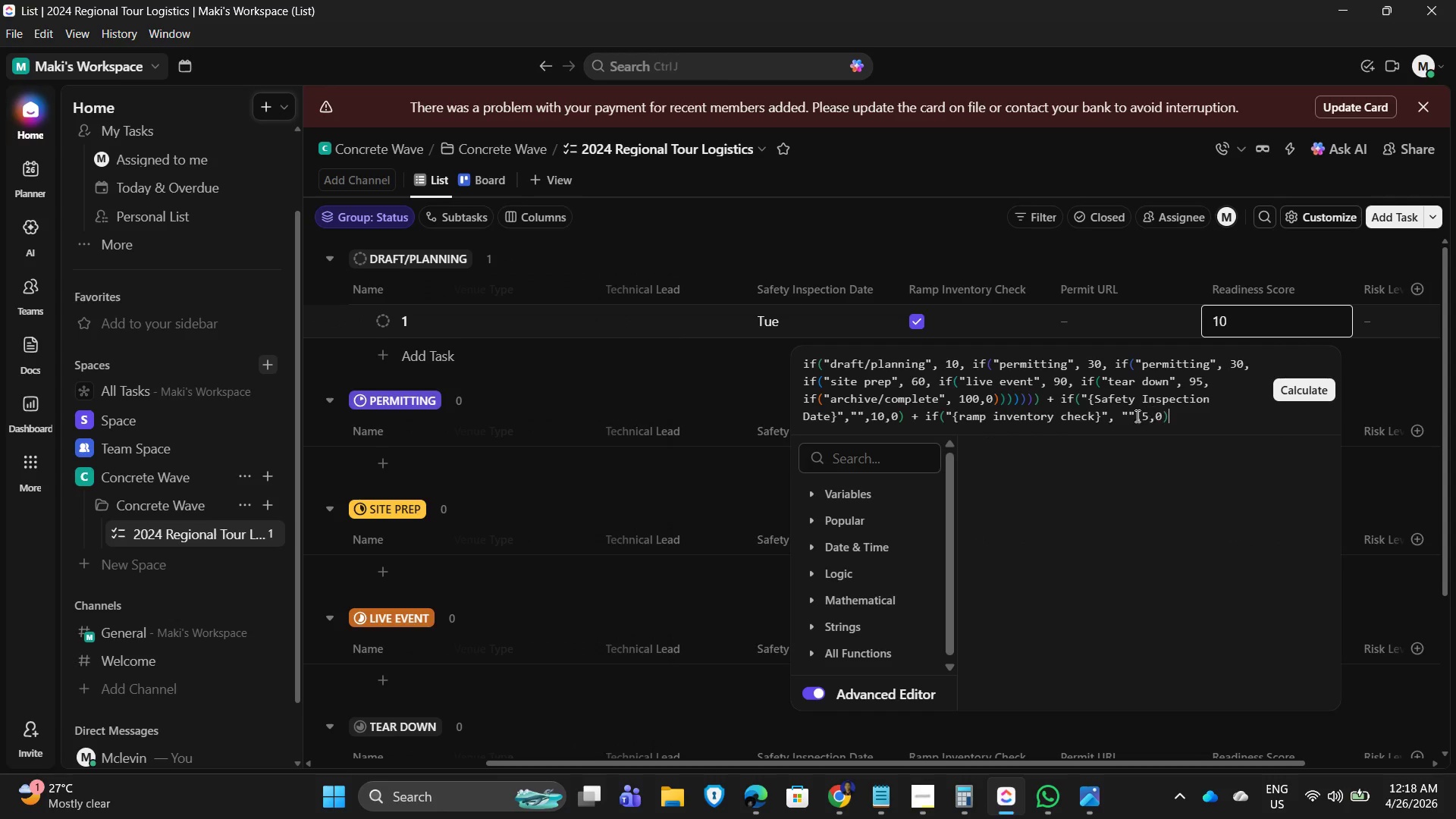 
left_click([1119, 417])
 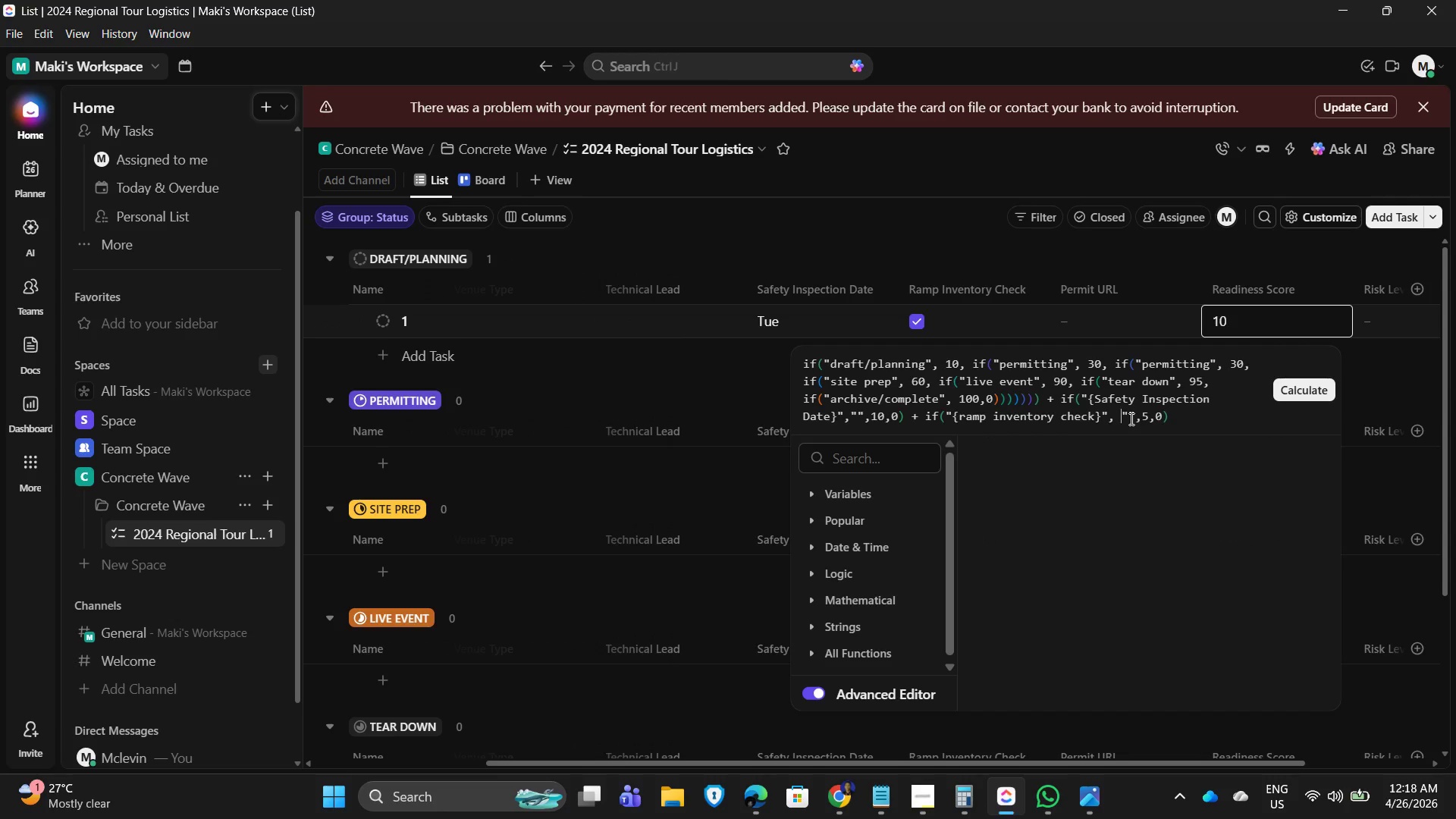 
hold_key(key=ShiftLeft, duration=0.88)
 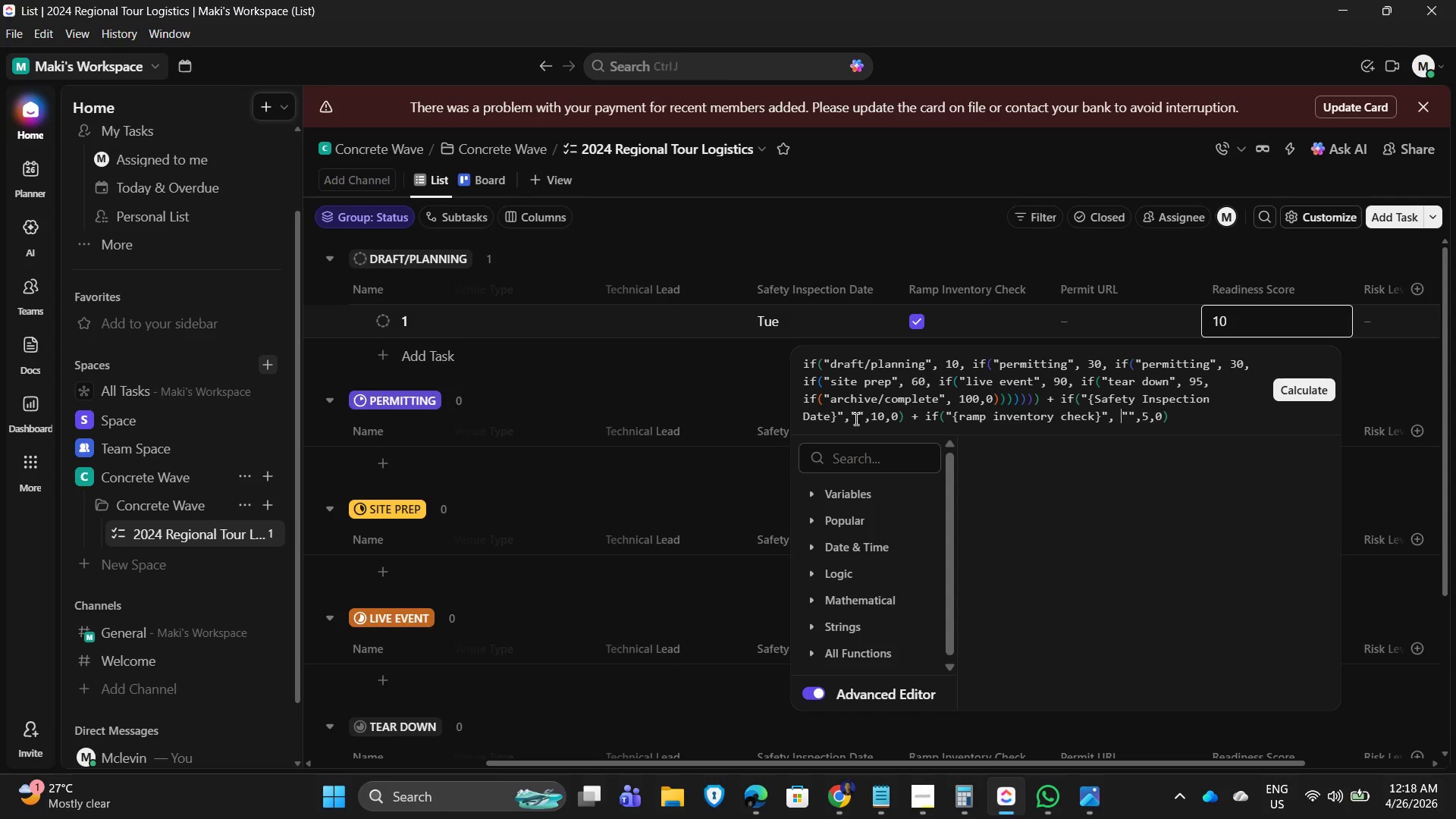 
left_click([849, 414])
 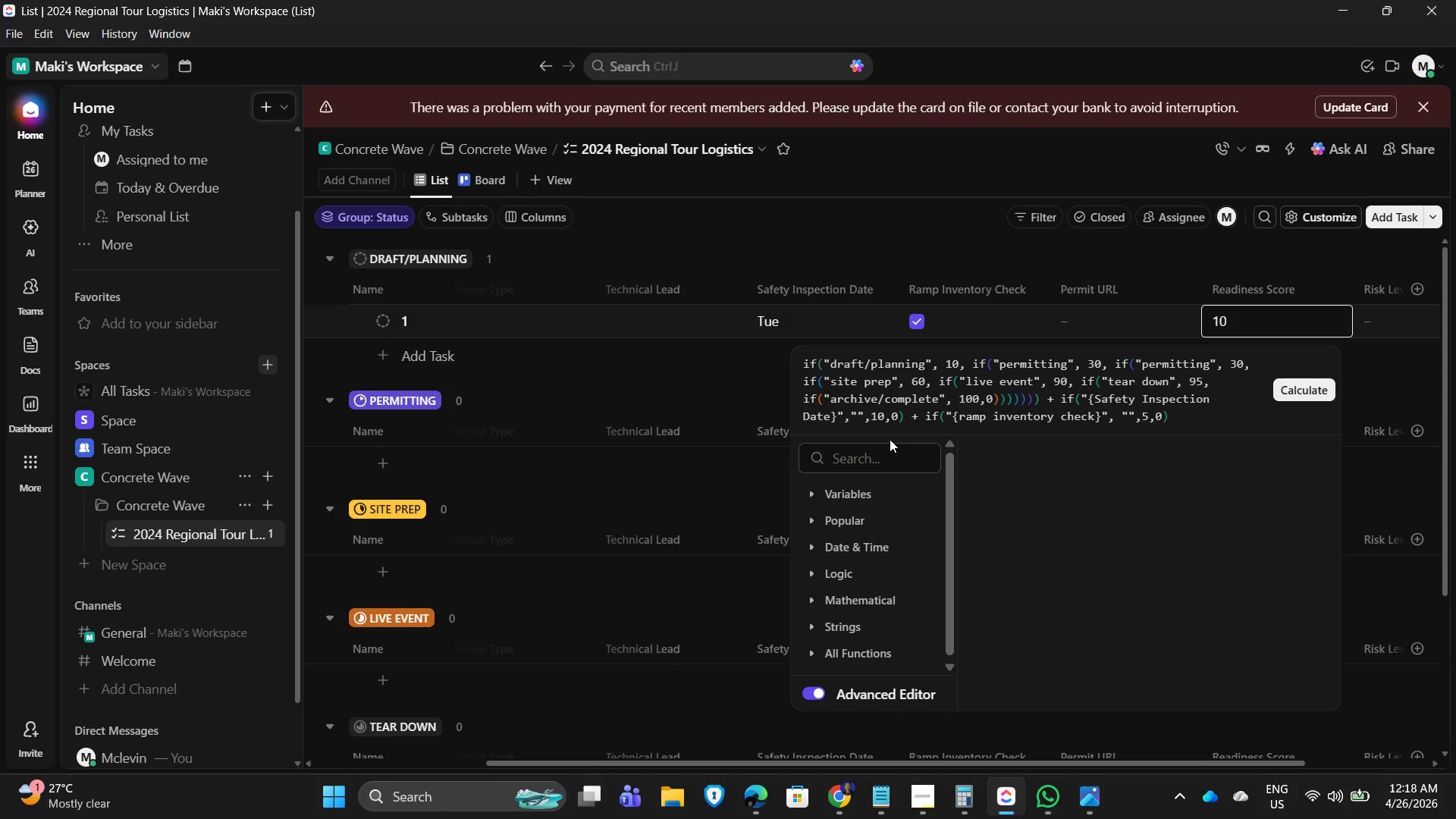 
key(Shift+1)
 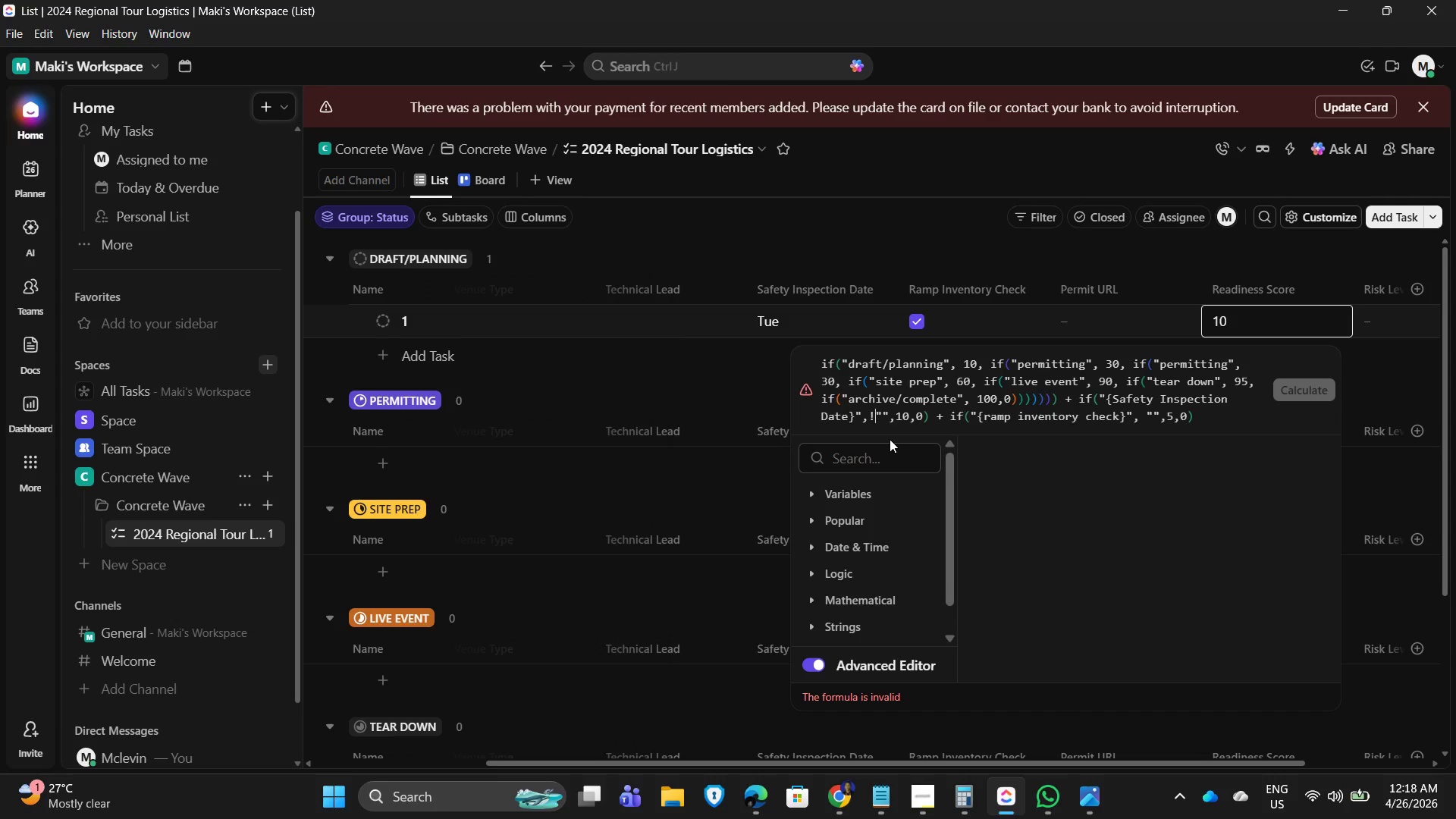 
key(Equal)
 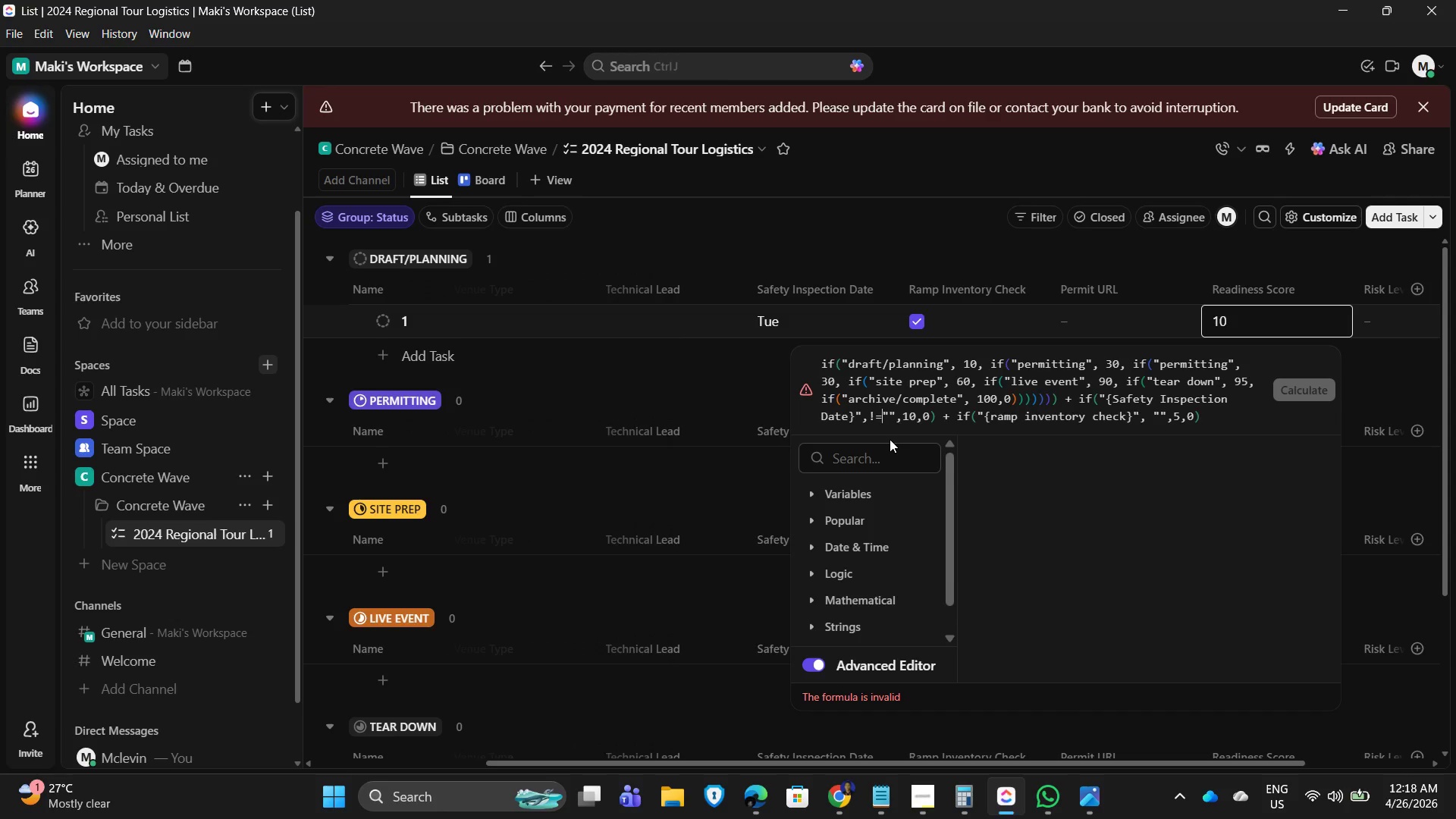 
key(Space)
 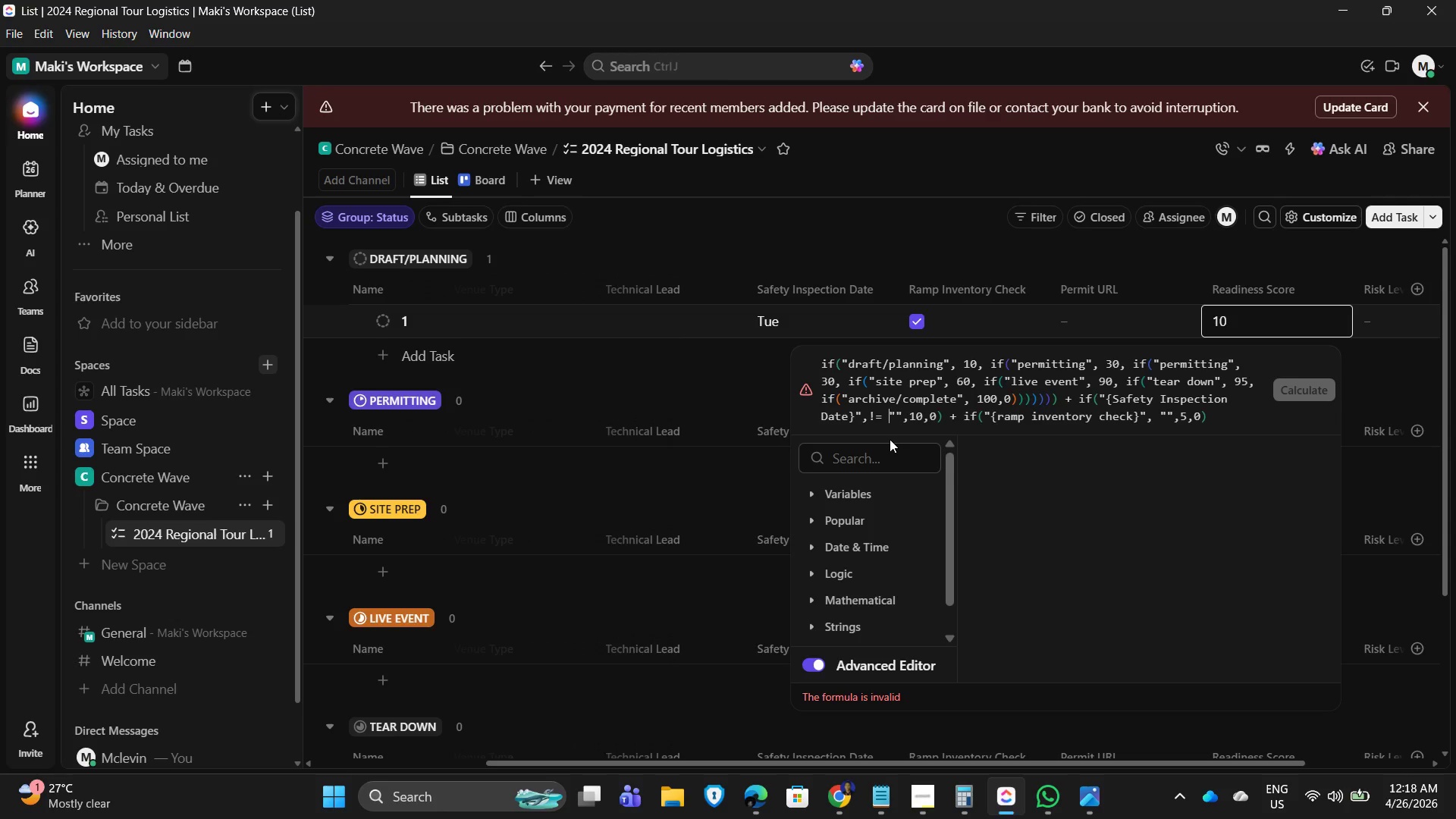 
wait(10.64)
 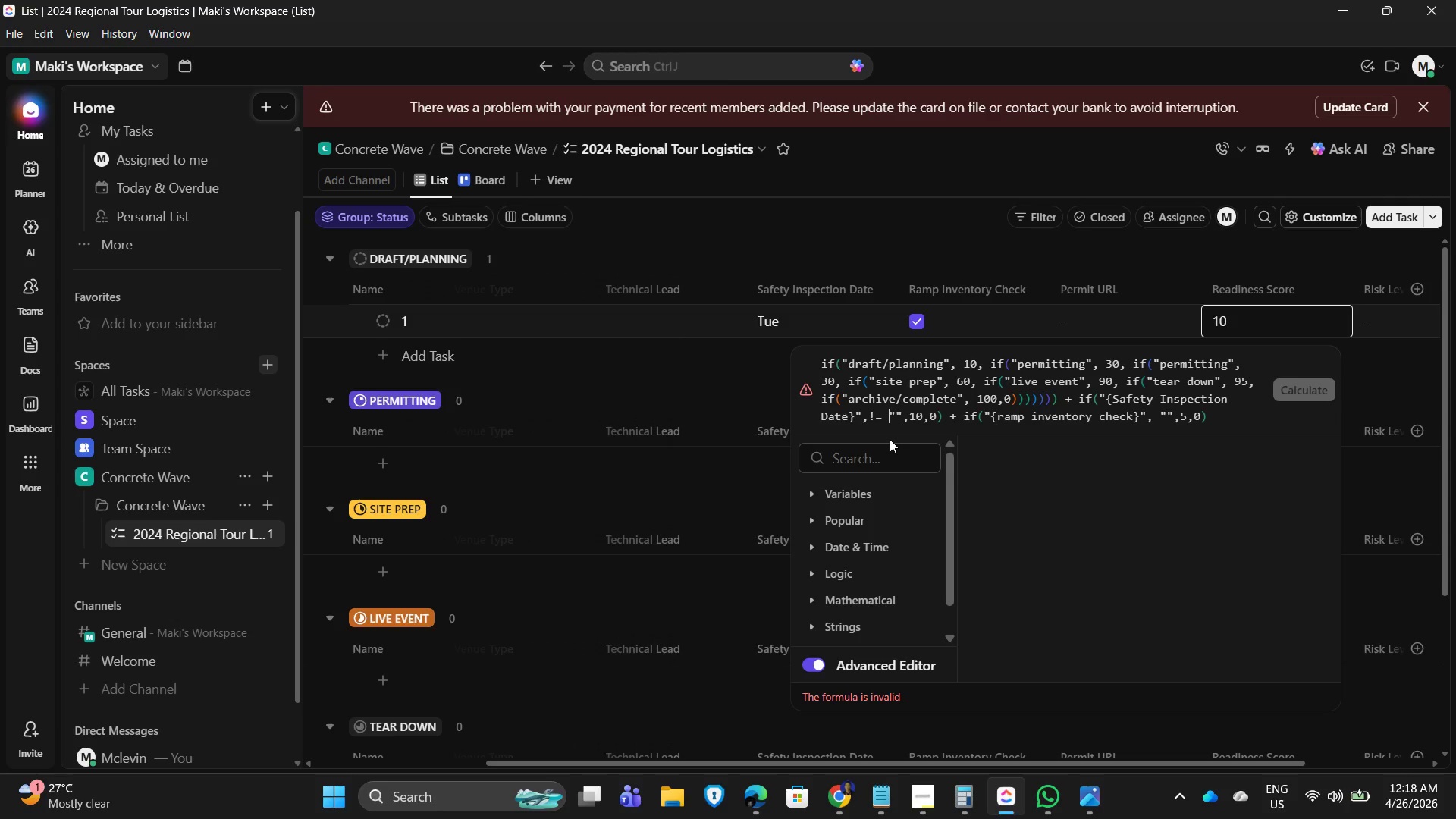 
key(Backspace)
 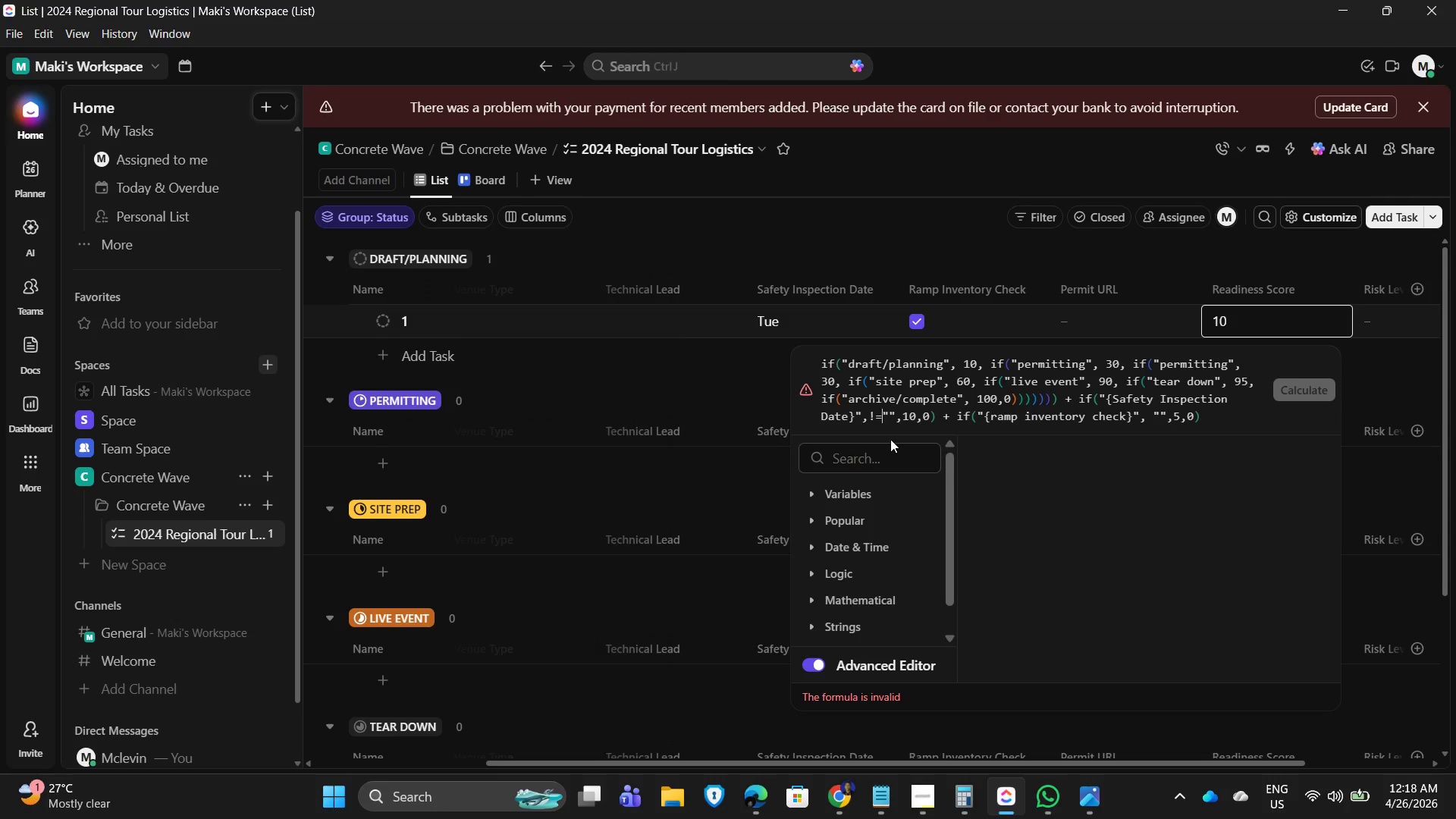 
key(ArrowLeft)
 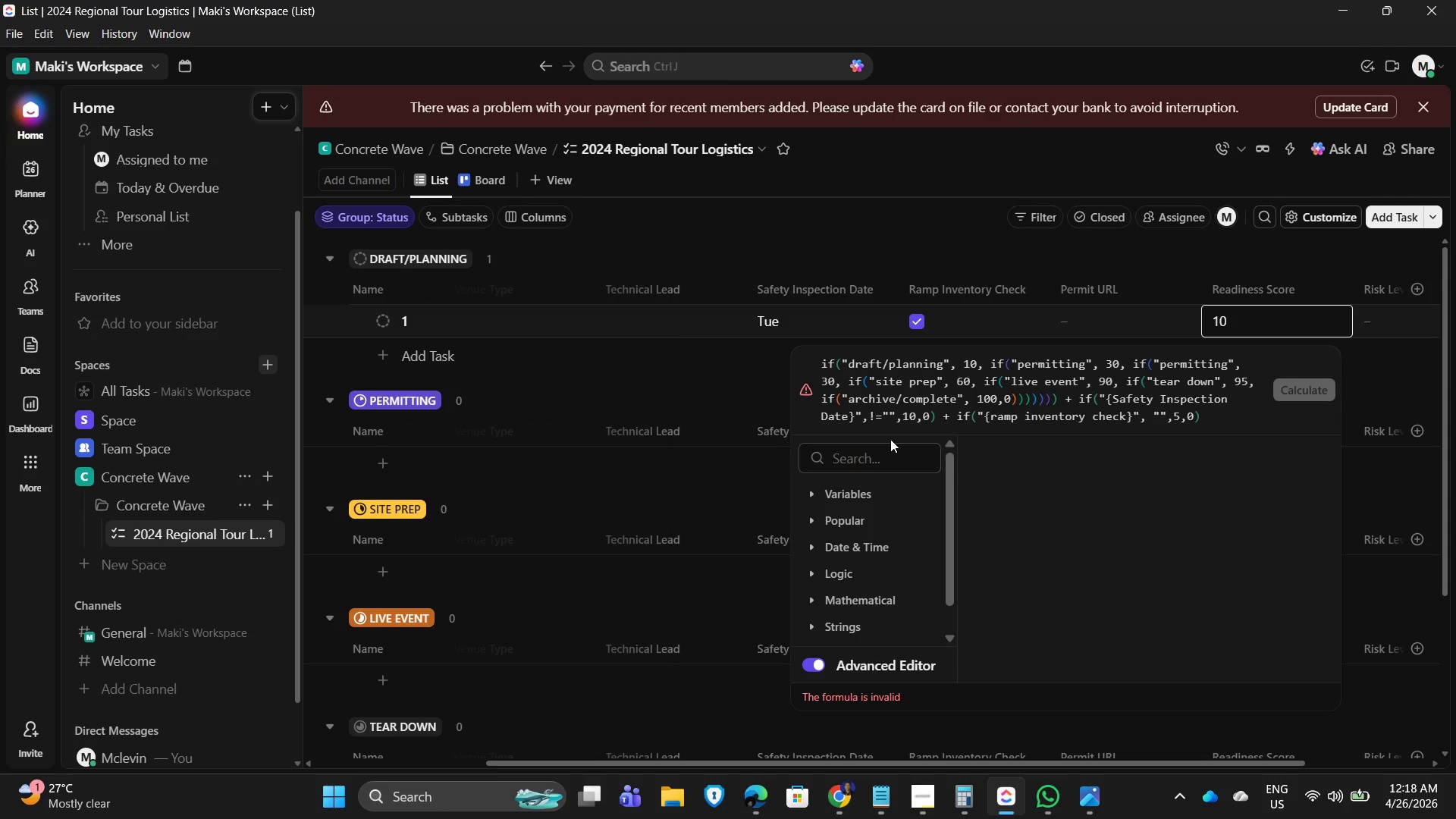 
key(Backspace)
 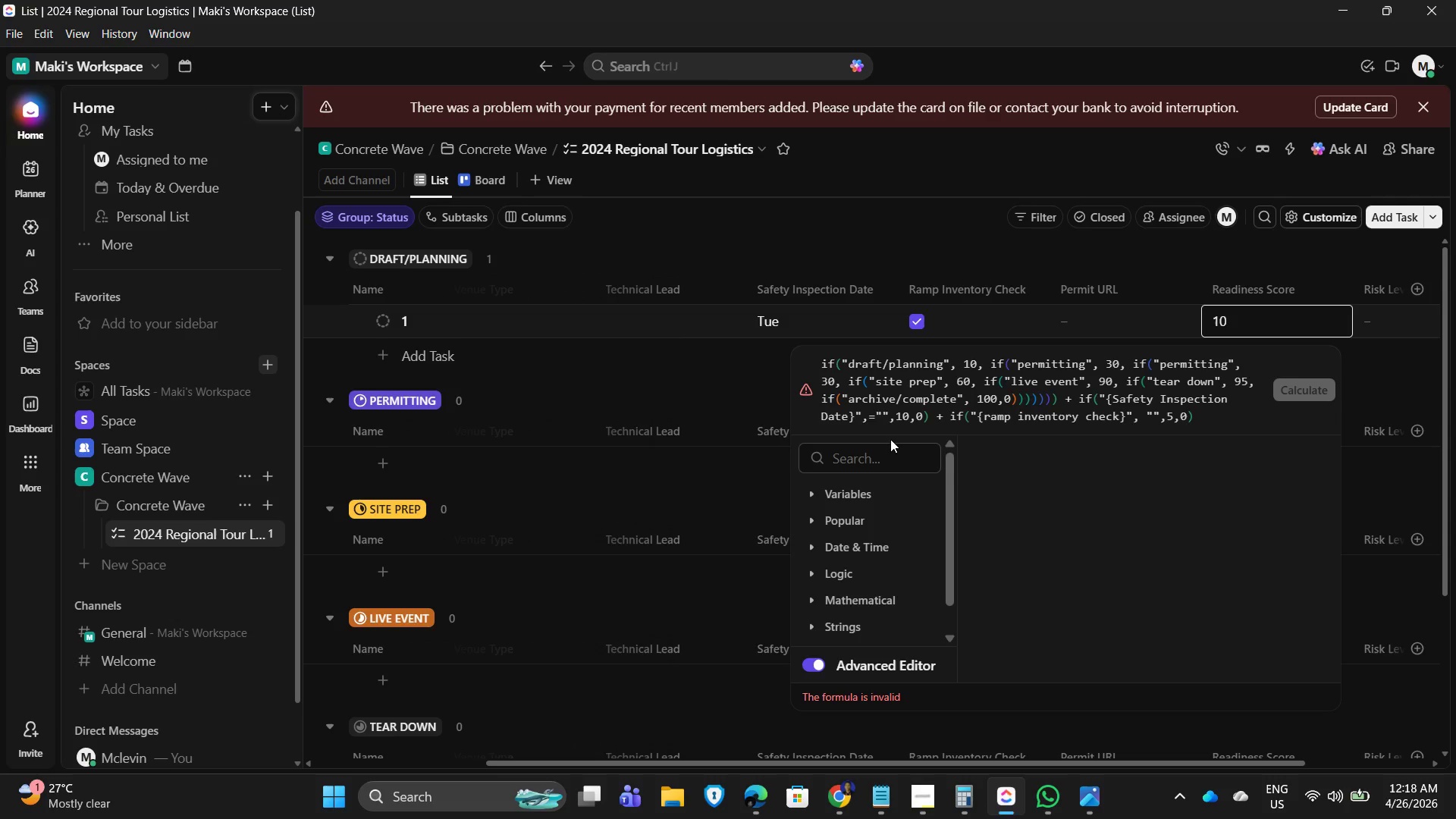 
key(ArrowRight)
 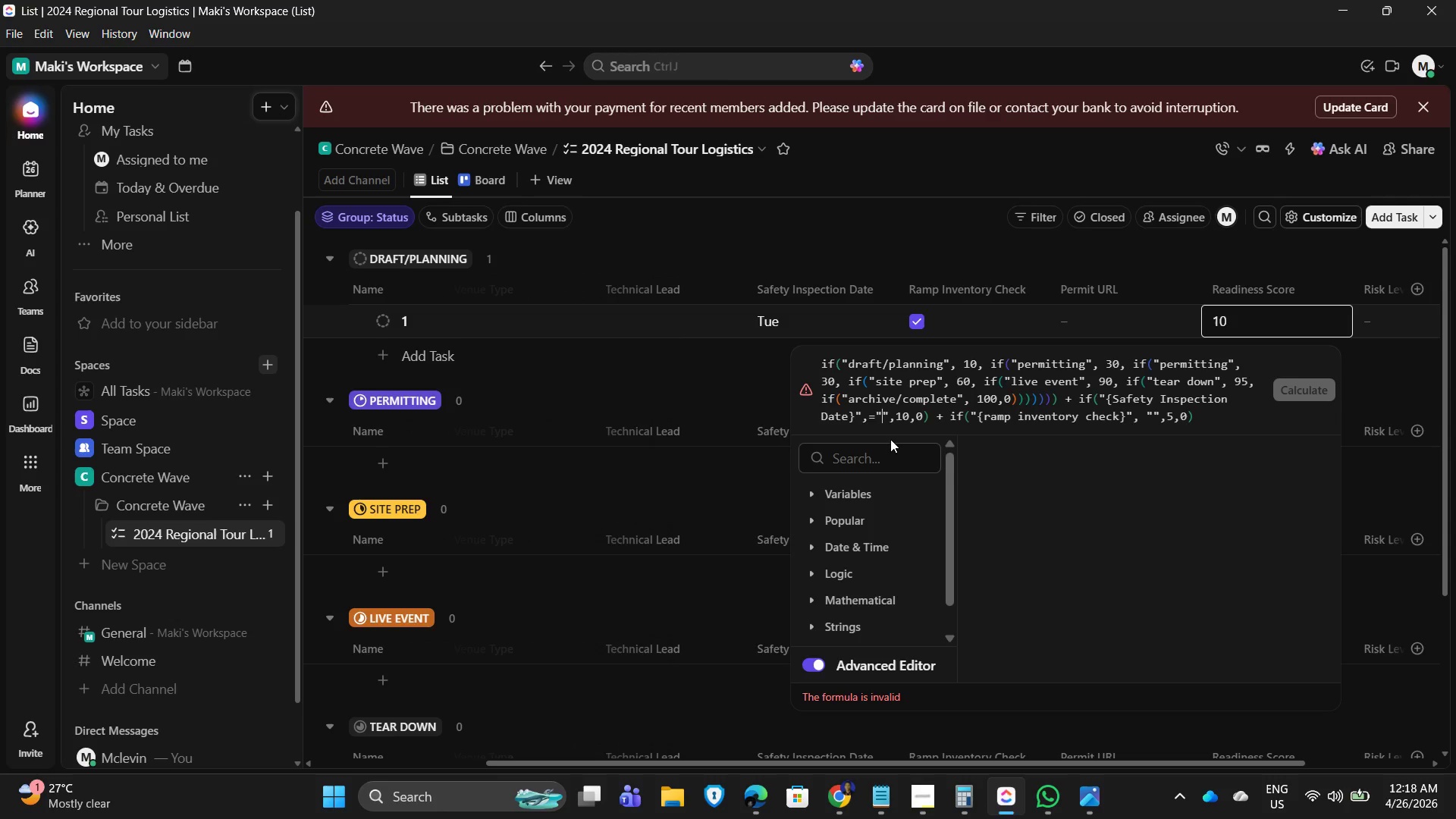 
key(ArrowRight)
 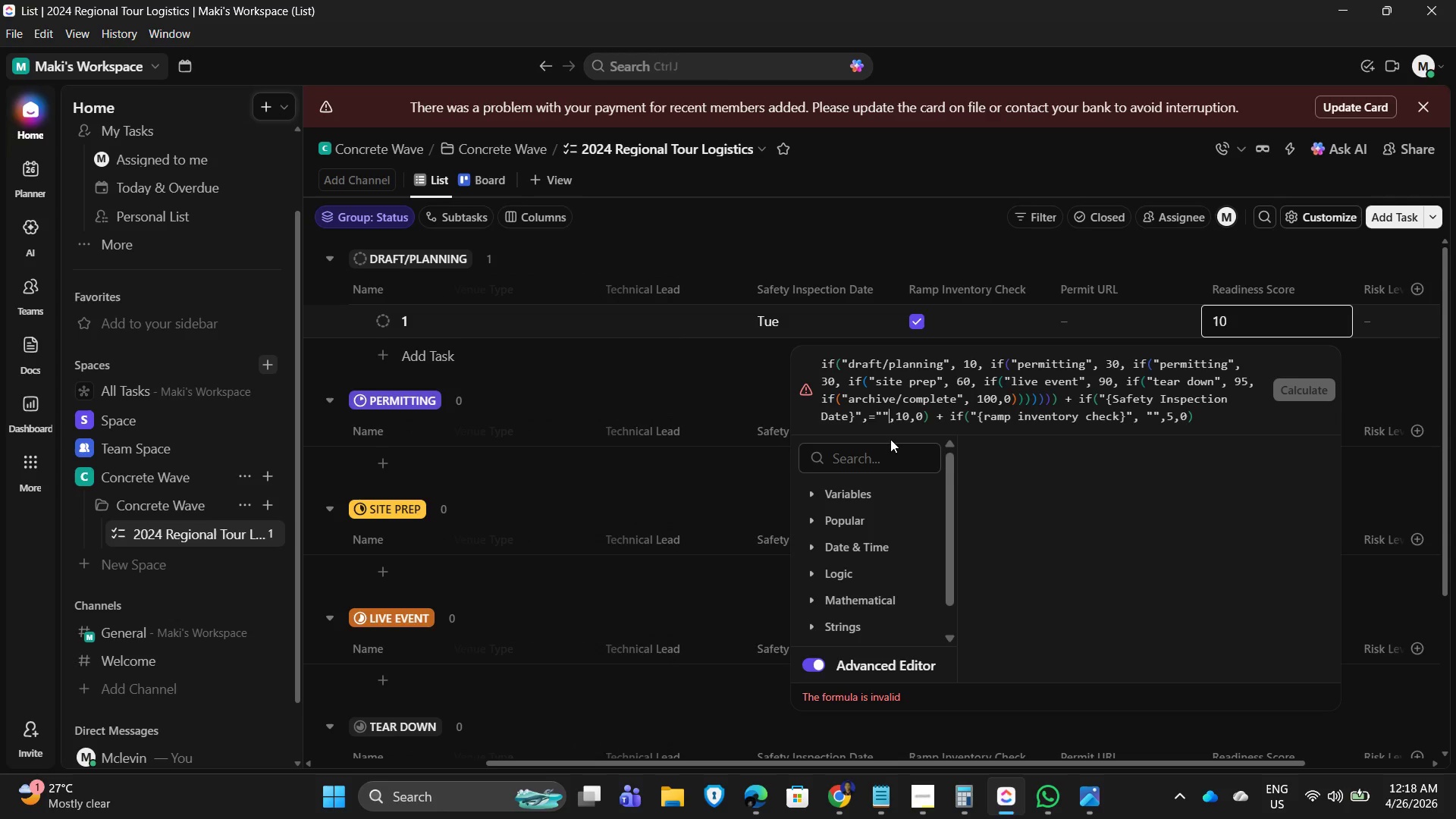 
key(ArrowRight)
 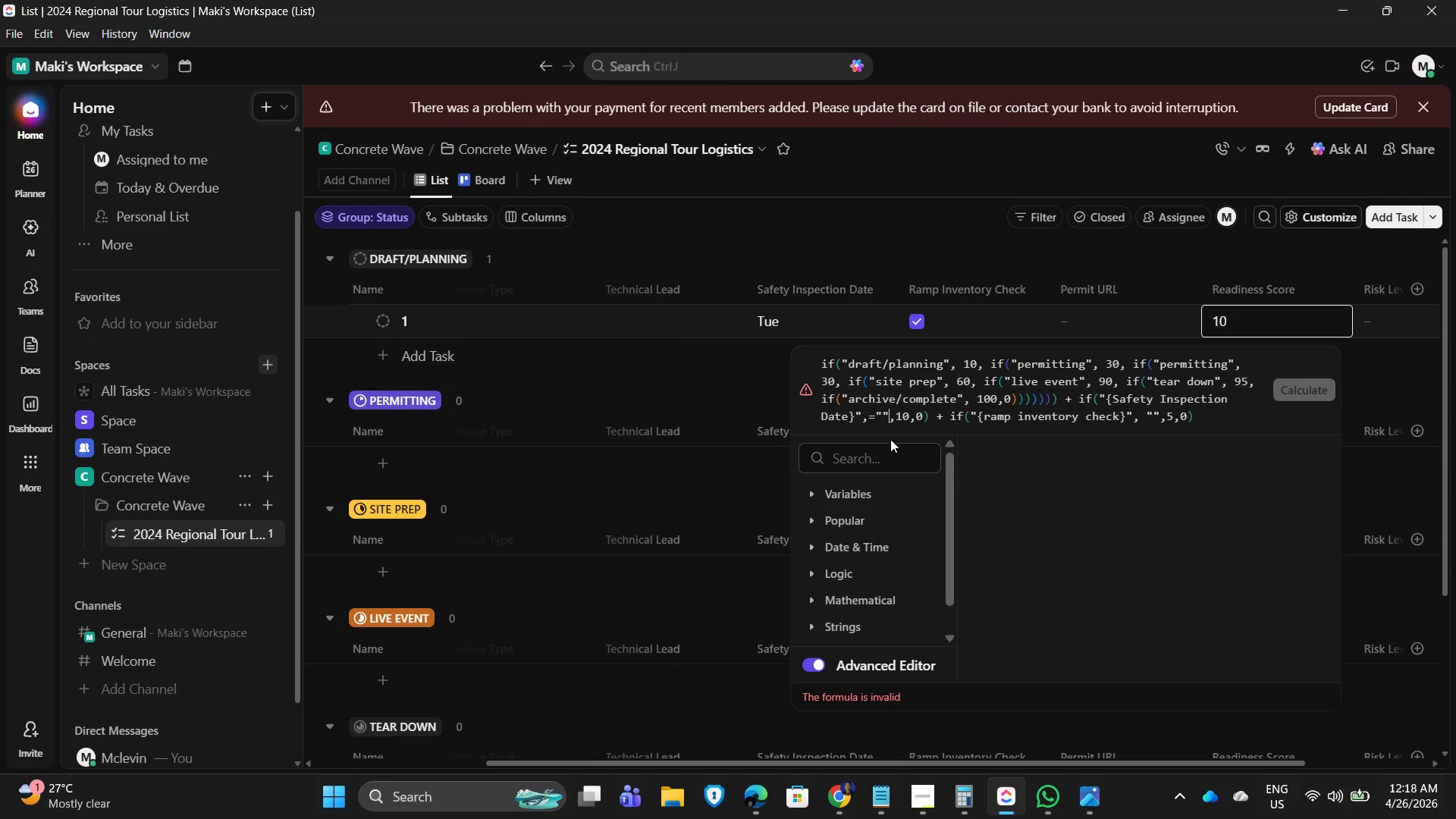 
key(ArrowRight)
 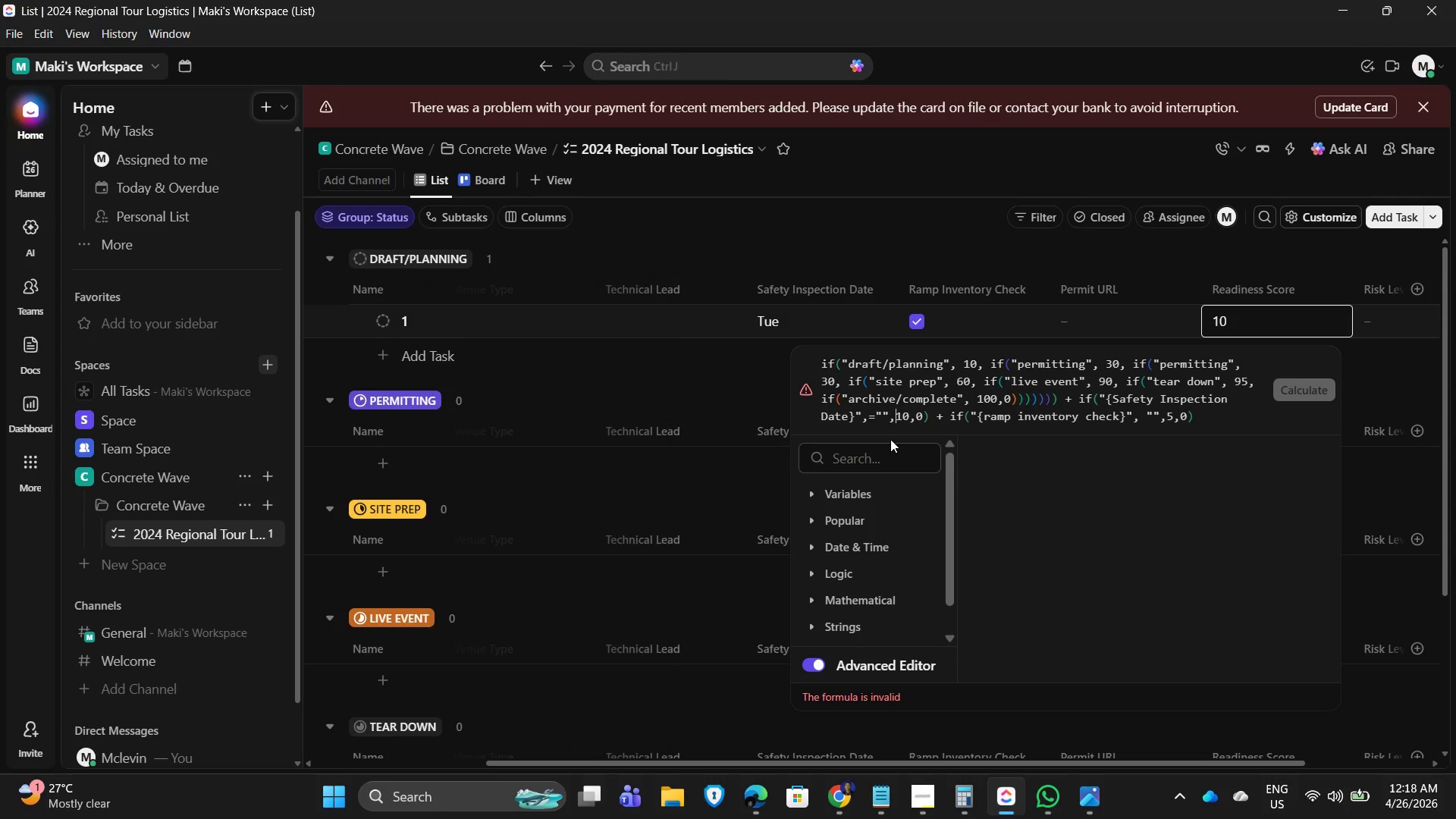 
key(ArrowRight)
 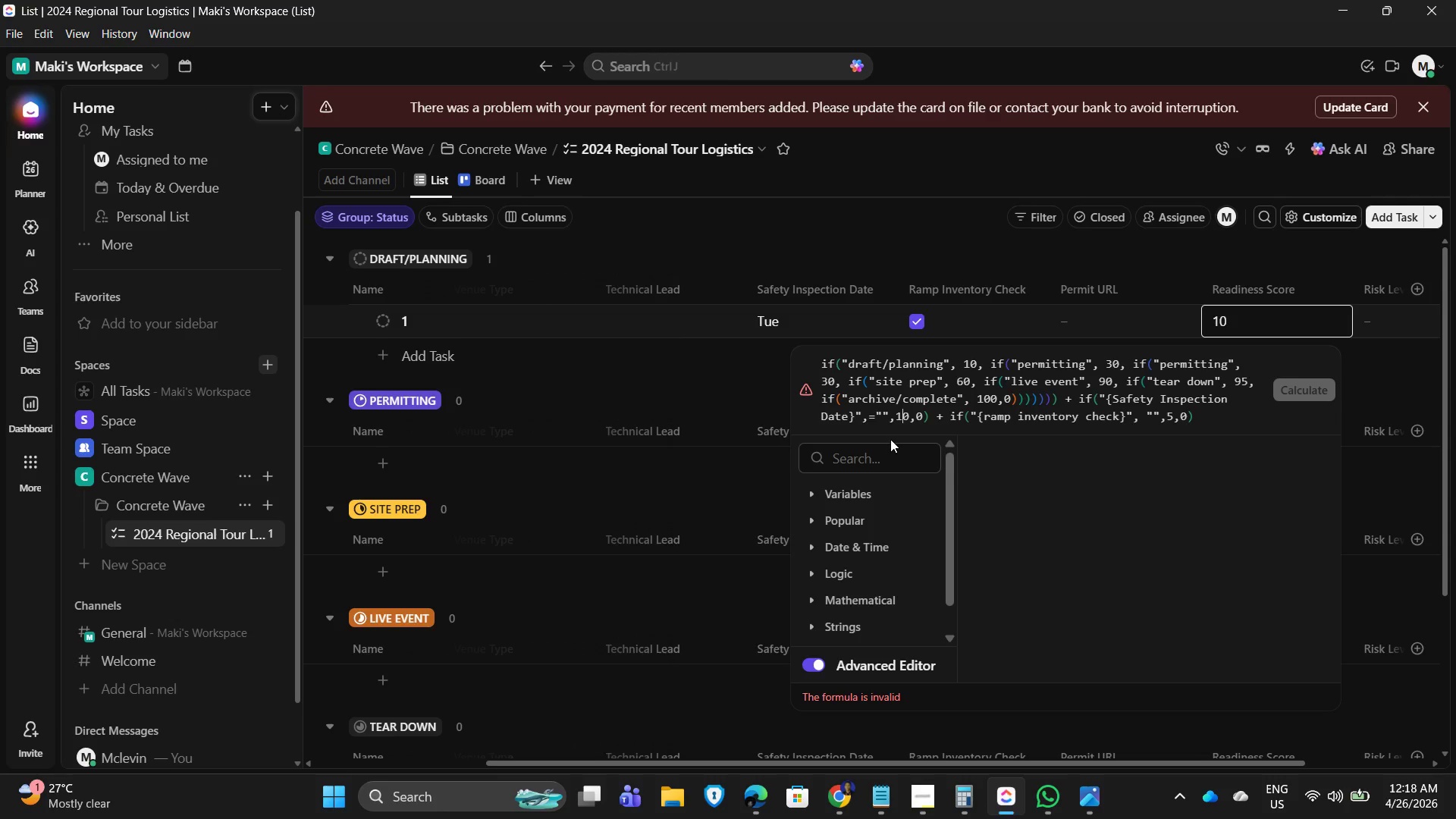 
key(ArrowLeft)
 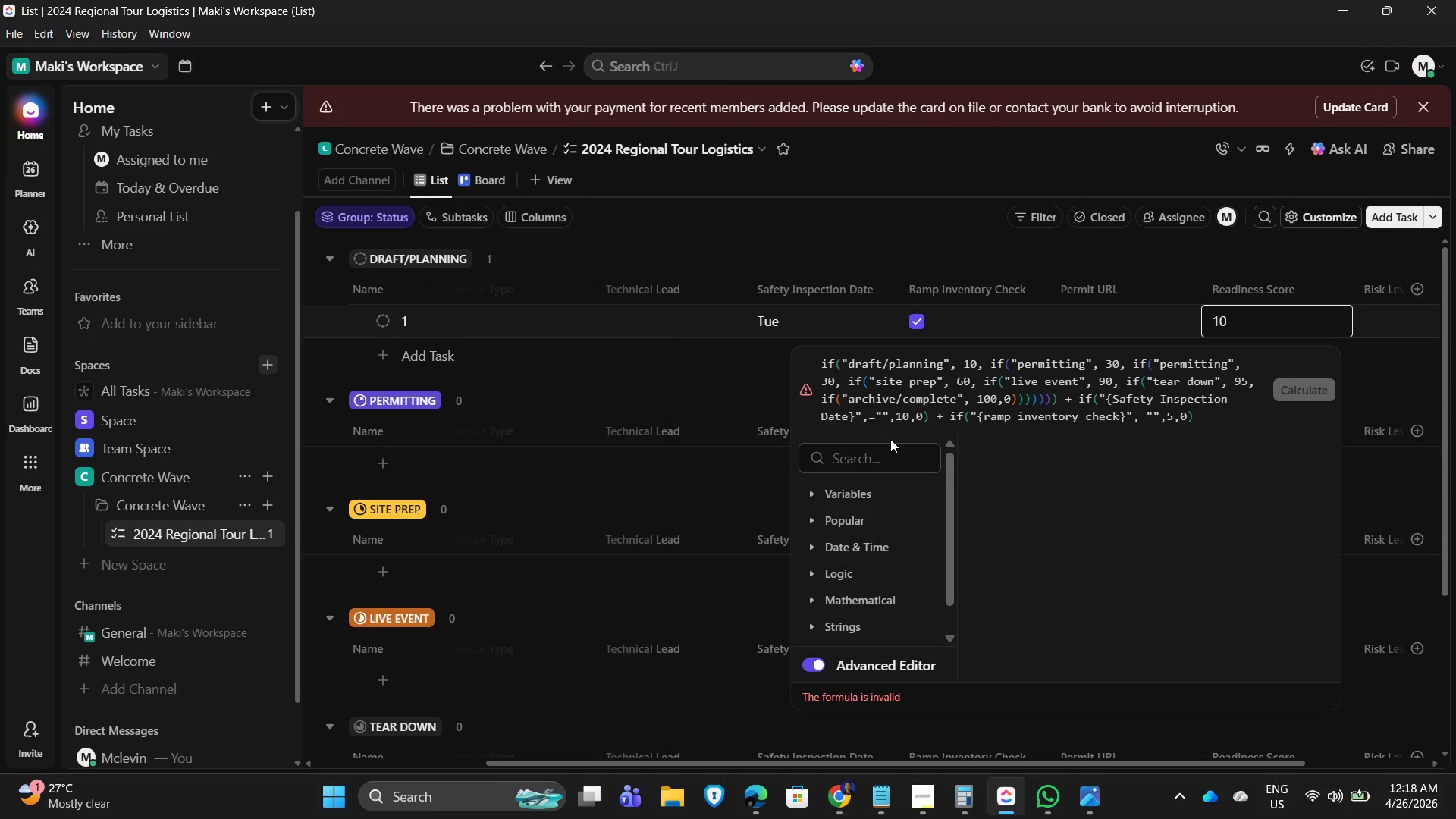 
key(ArrowLeft)
 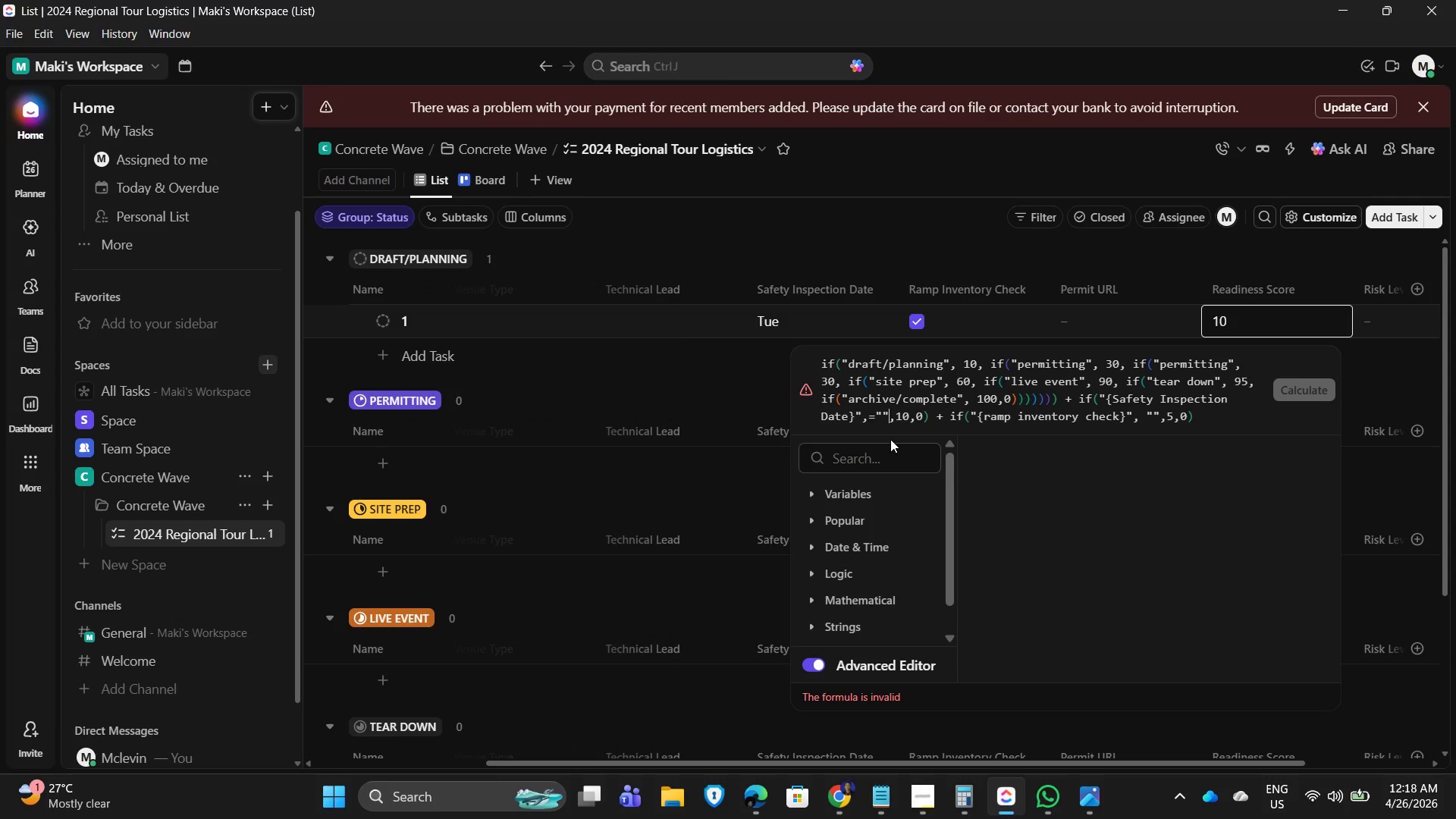 
key(ArrowLeft)
 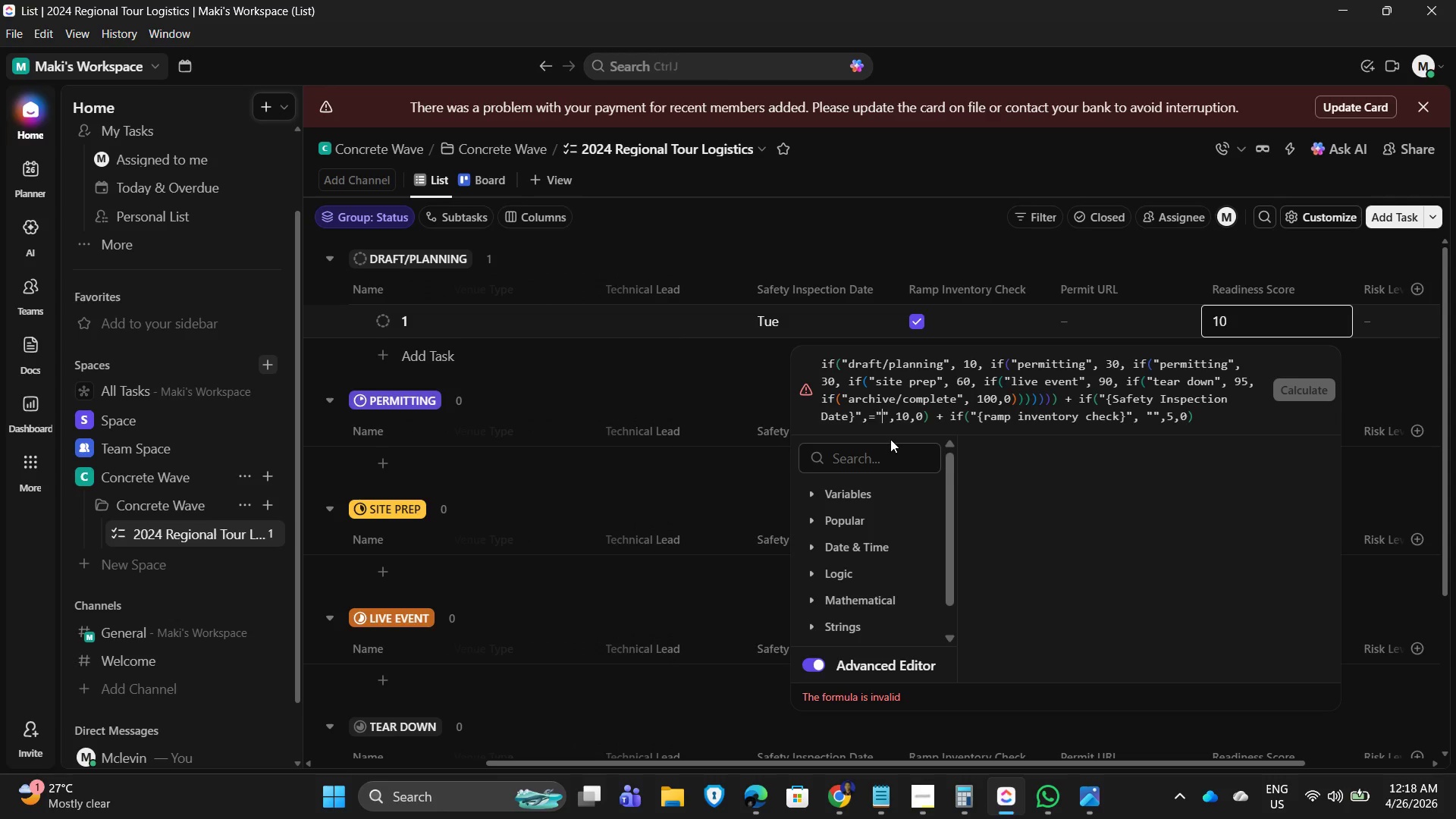 
key(ArrowLeft)
 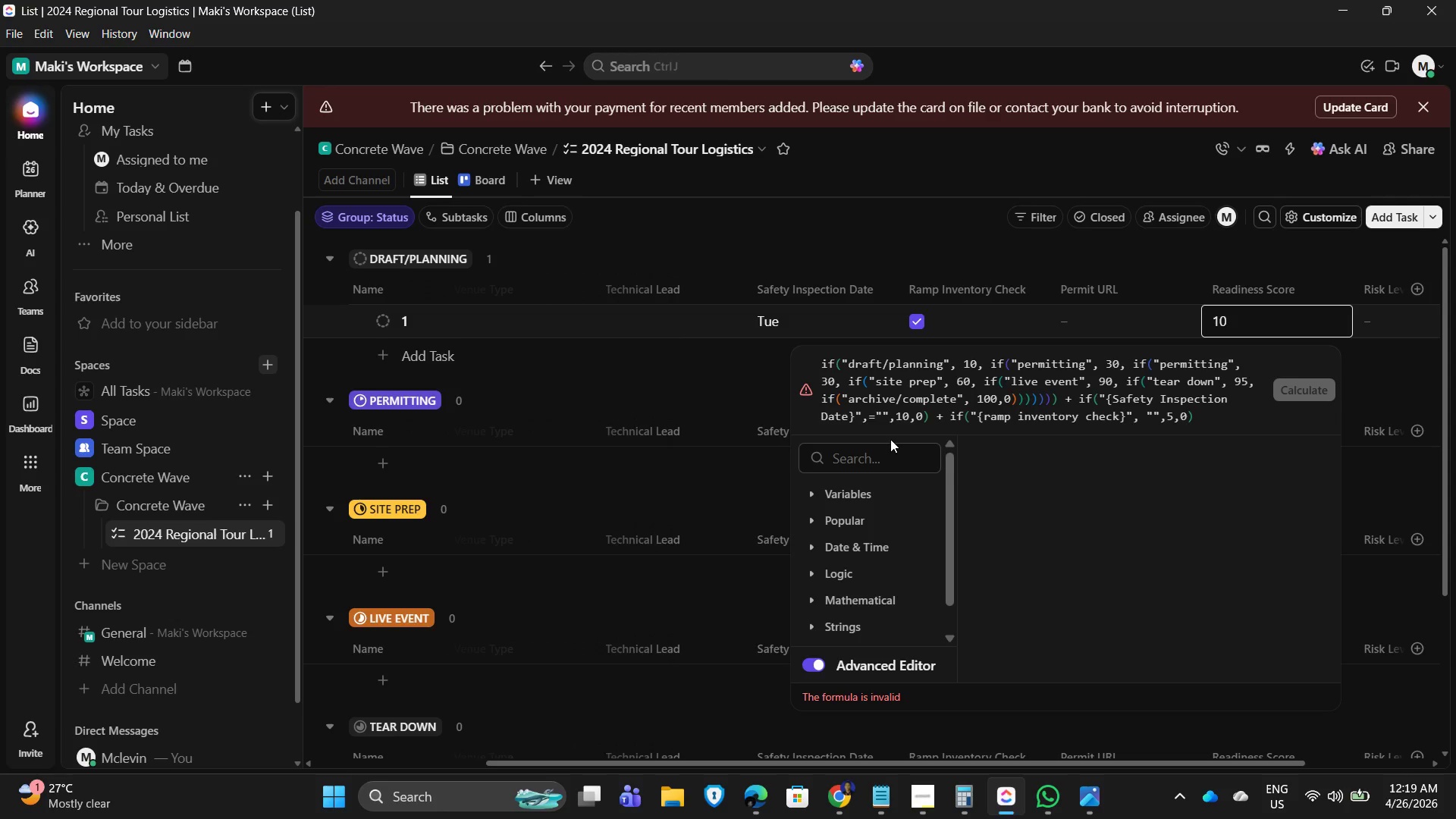 
wait(6.5)
 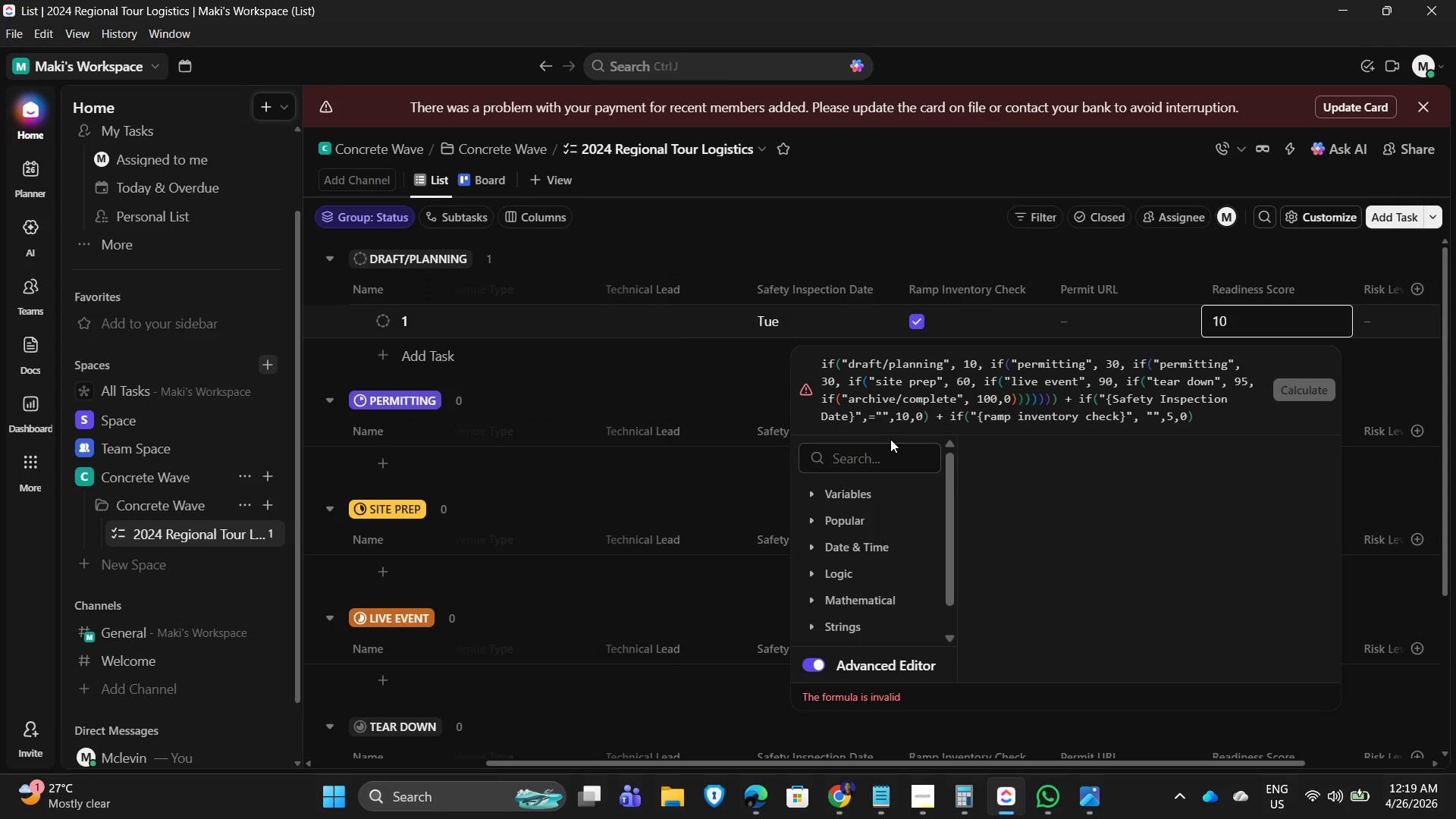 
key(ArrowLeft)
 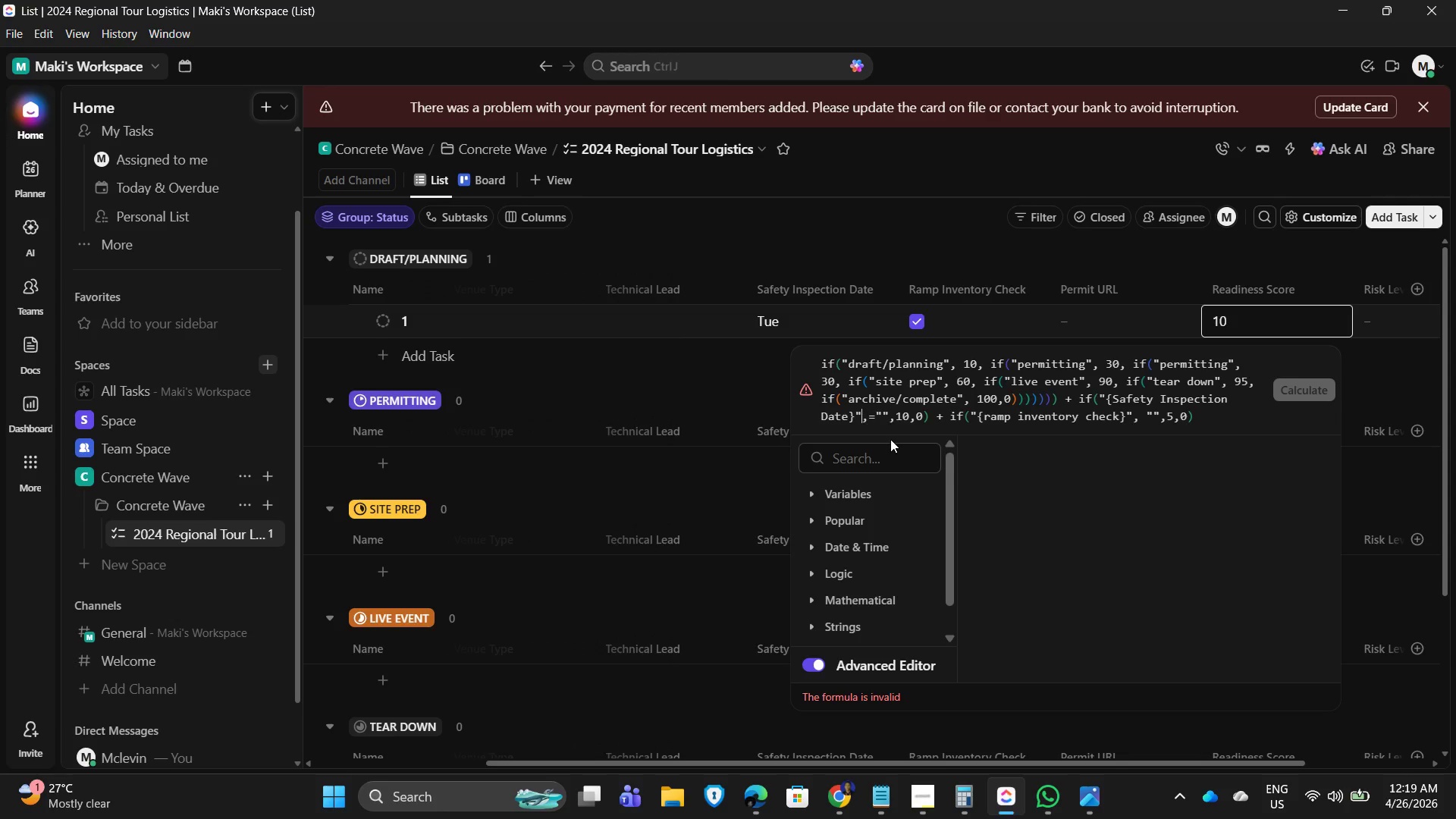 
key(ArrowLeft)
 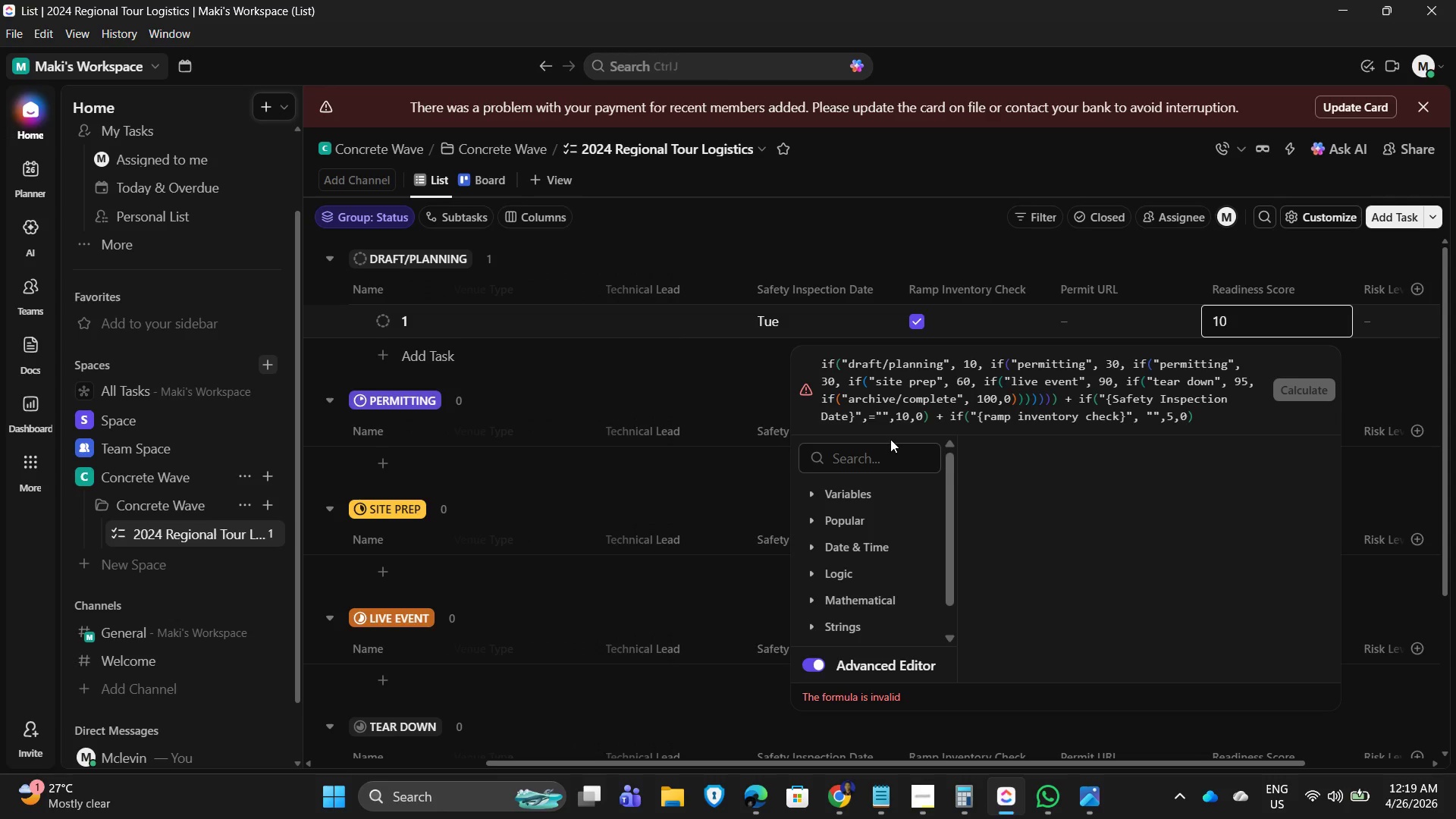 
key(ArrowRight)
 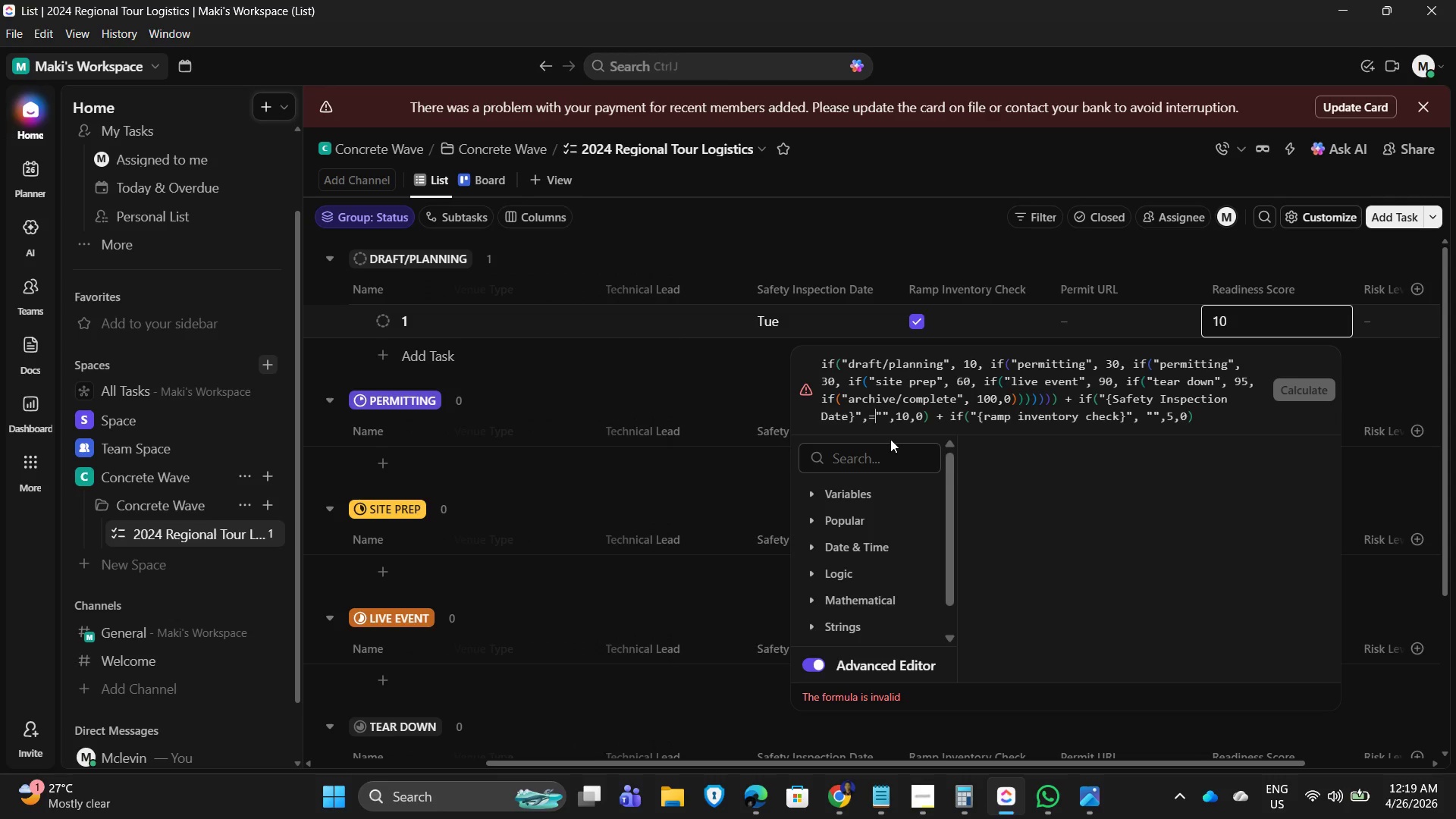 
key(ArrowRight)
 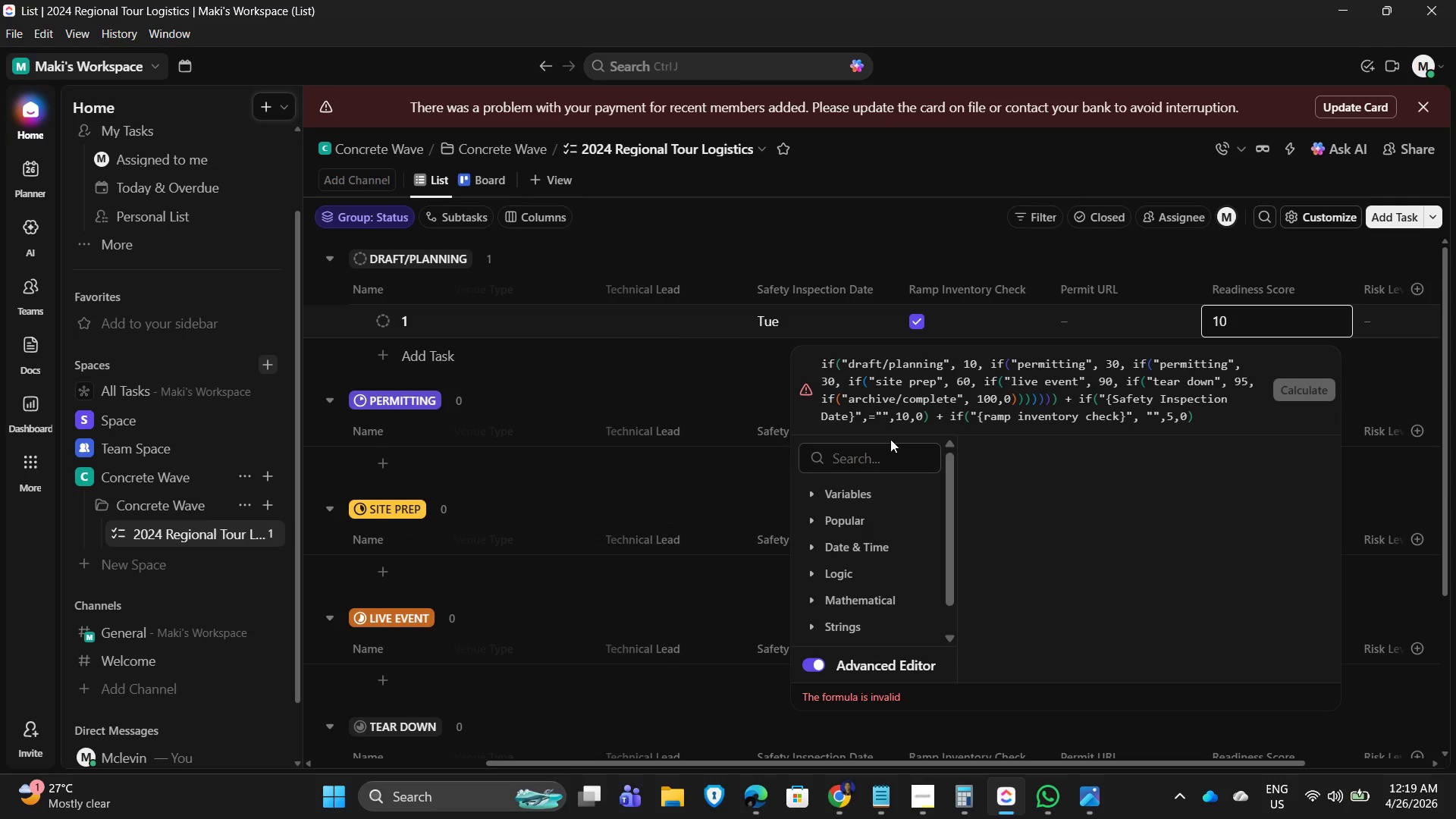 
key(ArrowLeft)
 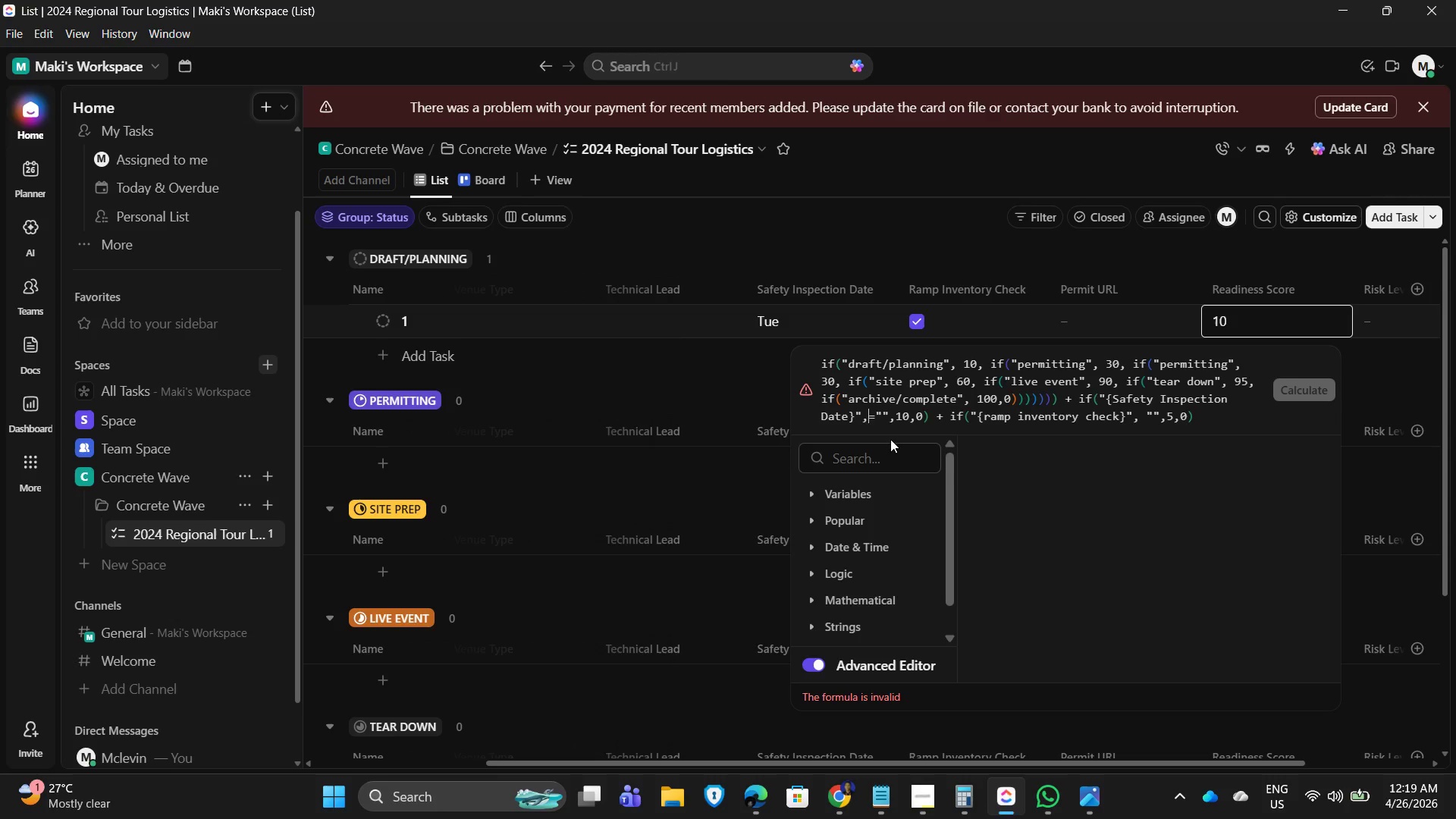 
key(ArrowLeft)
 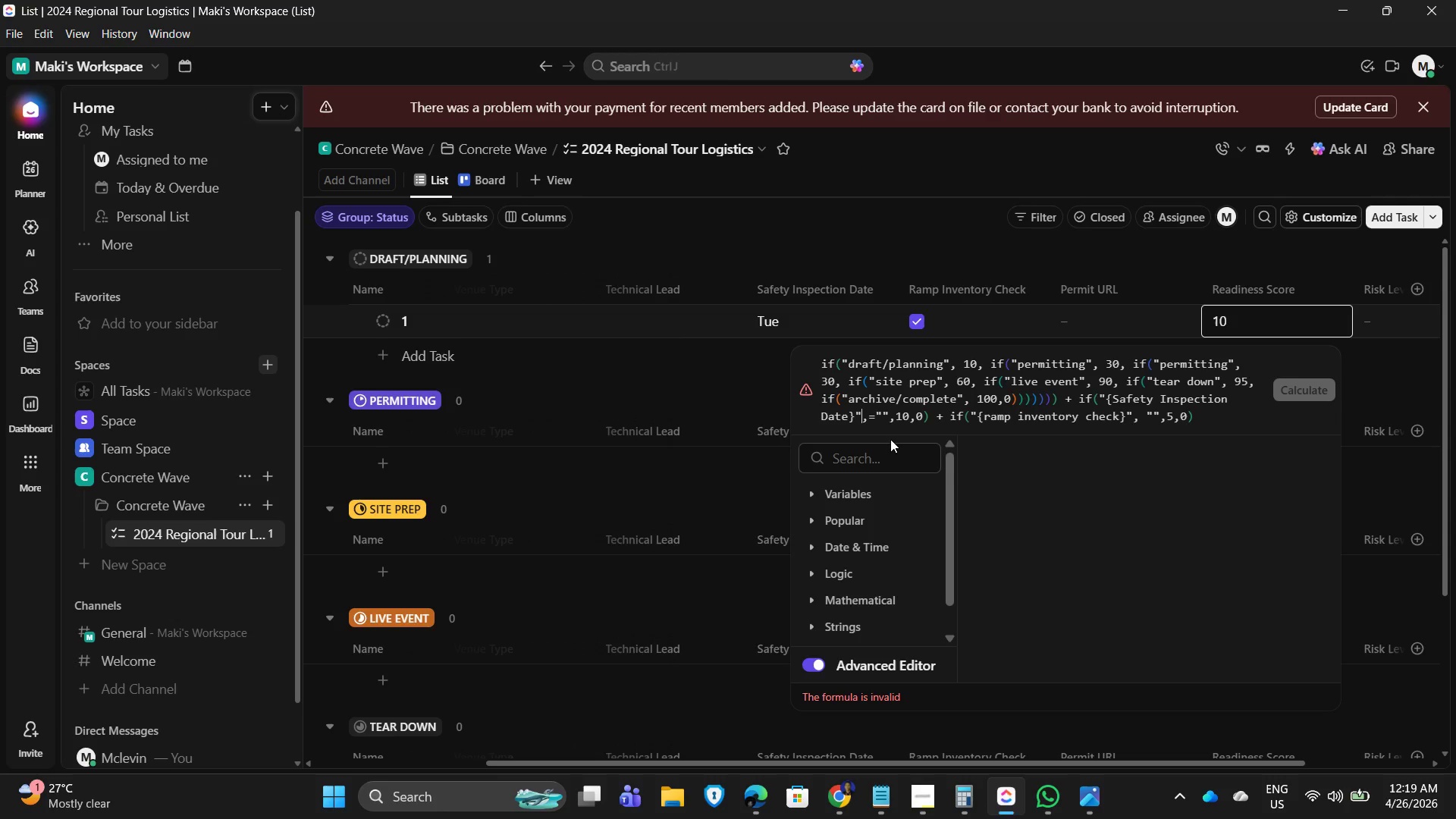 
key(Backspace)
 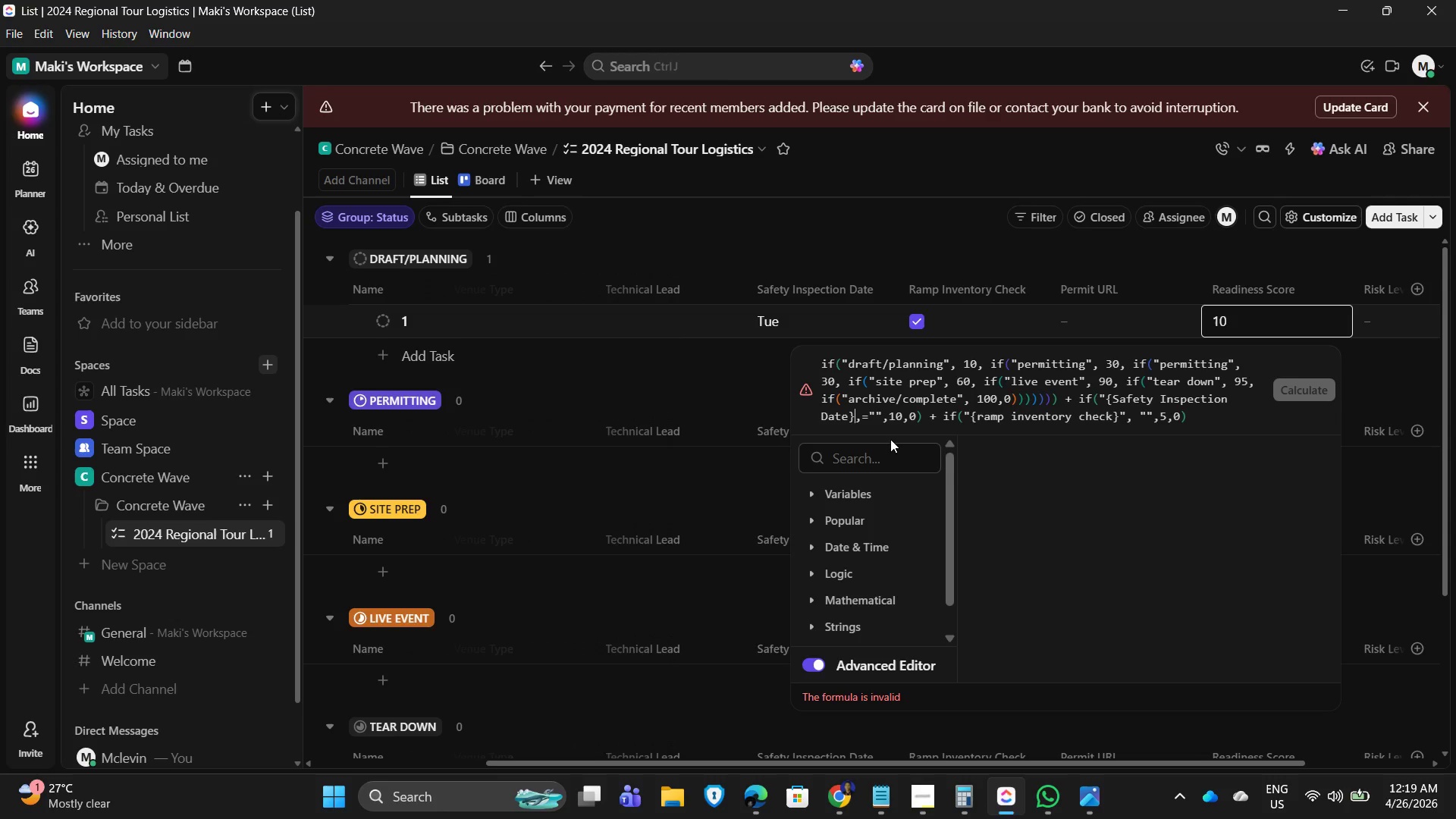 
key(Delete)
 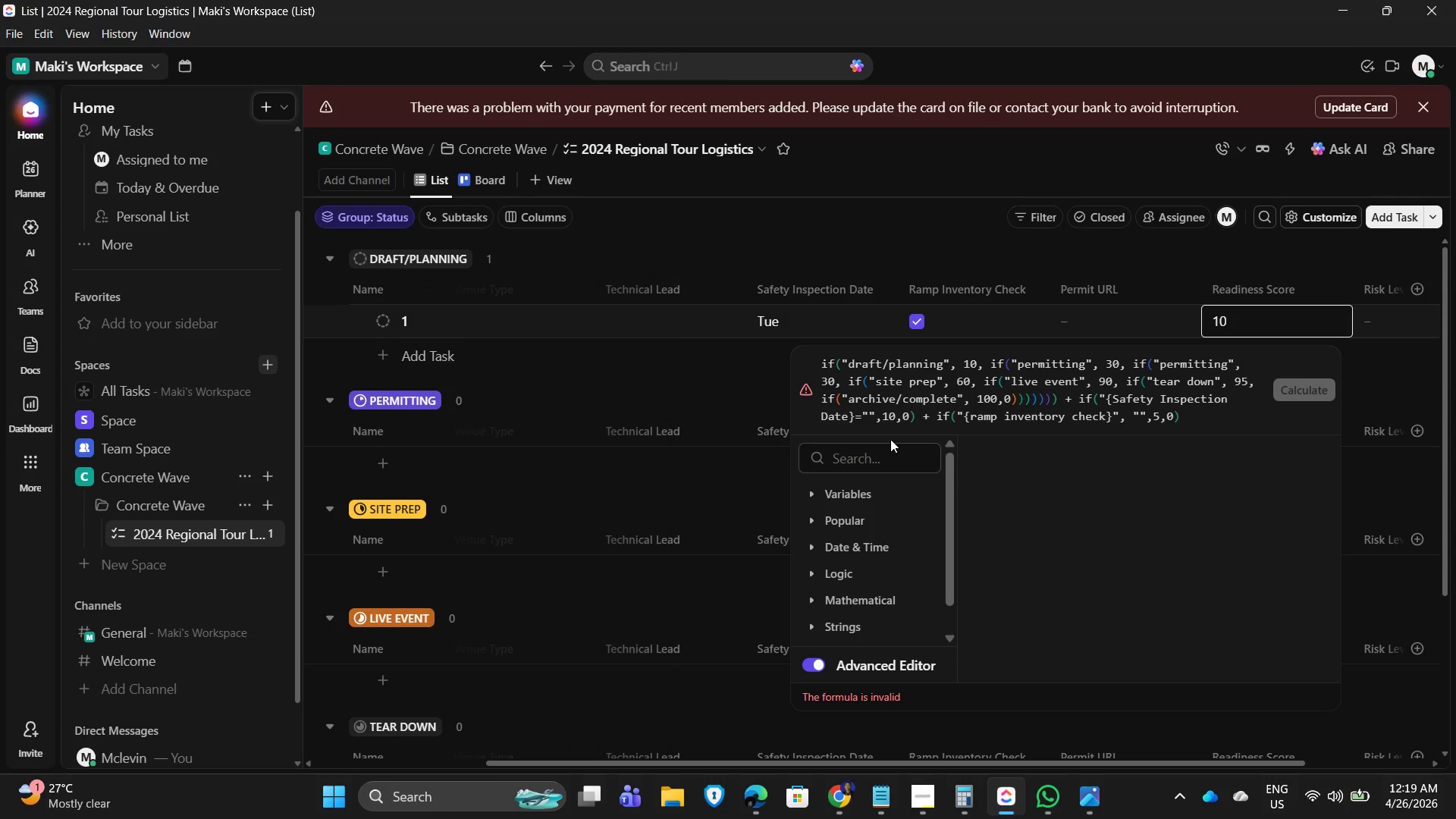 
wait(5.34)
 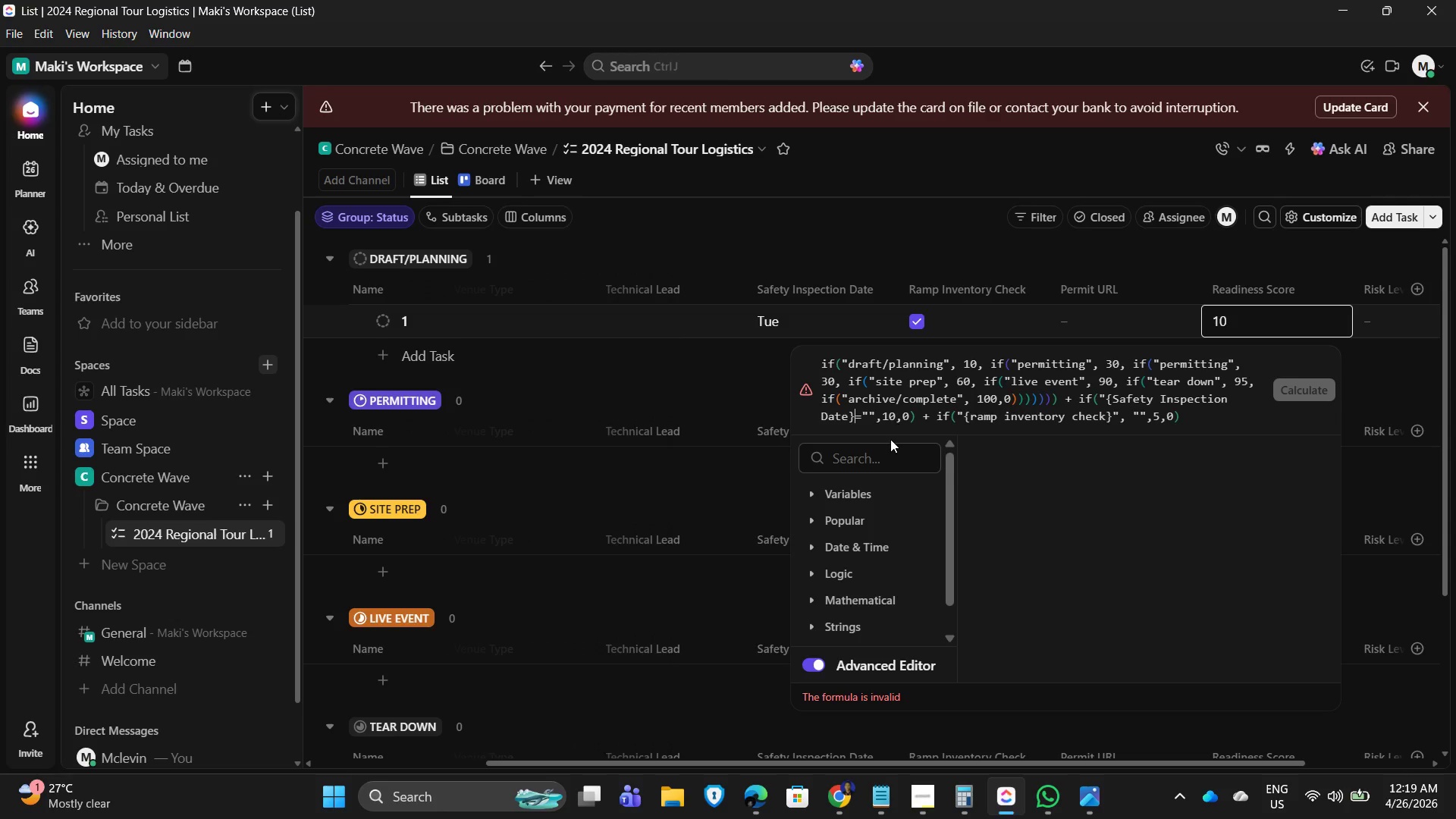 
key(Delete)
 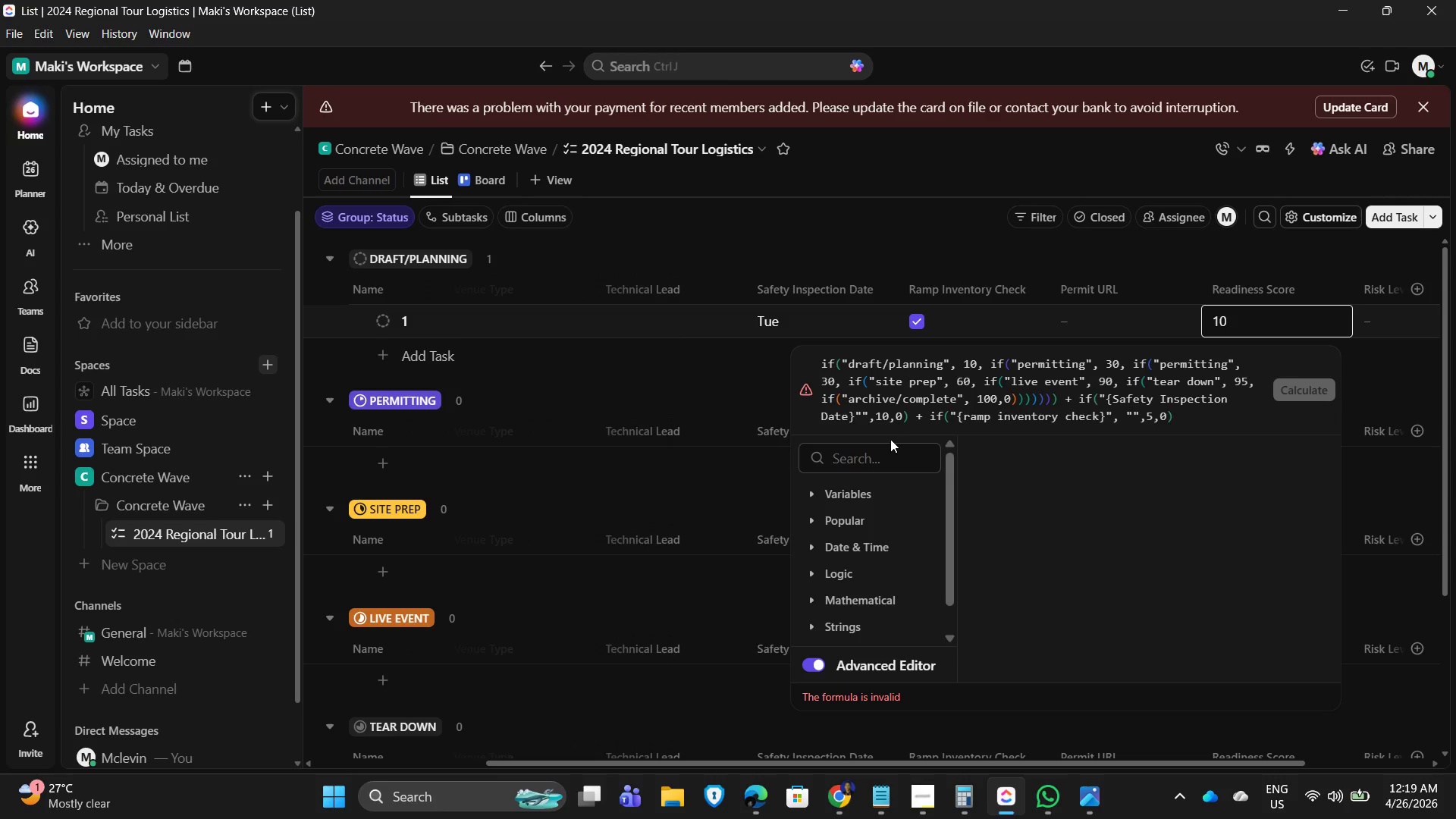 
key(Comma)
 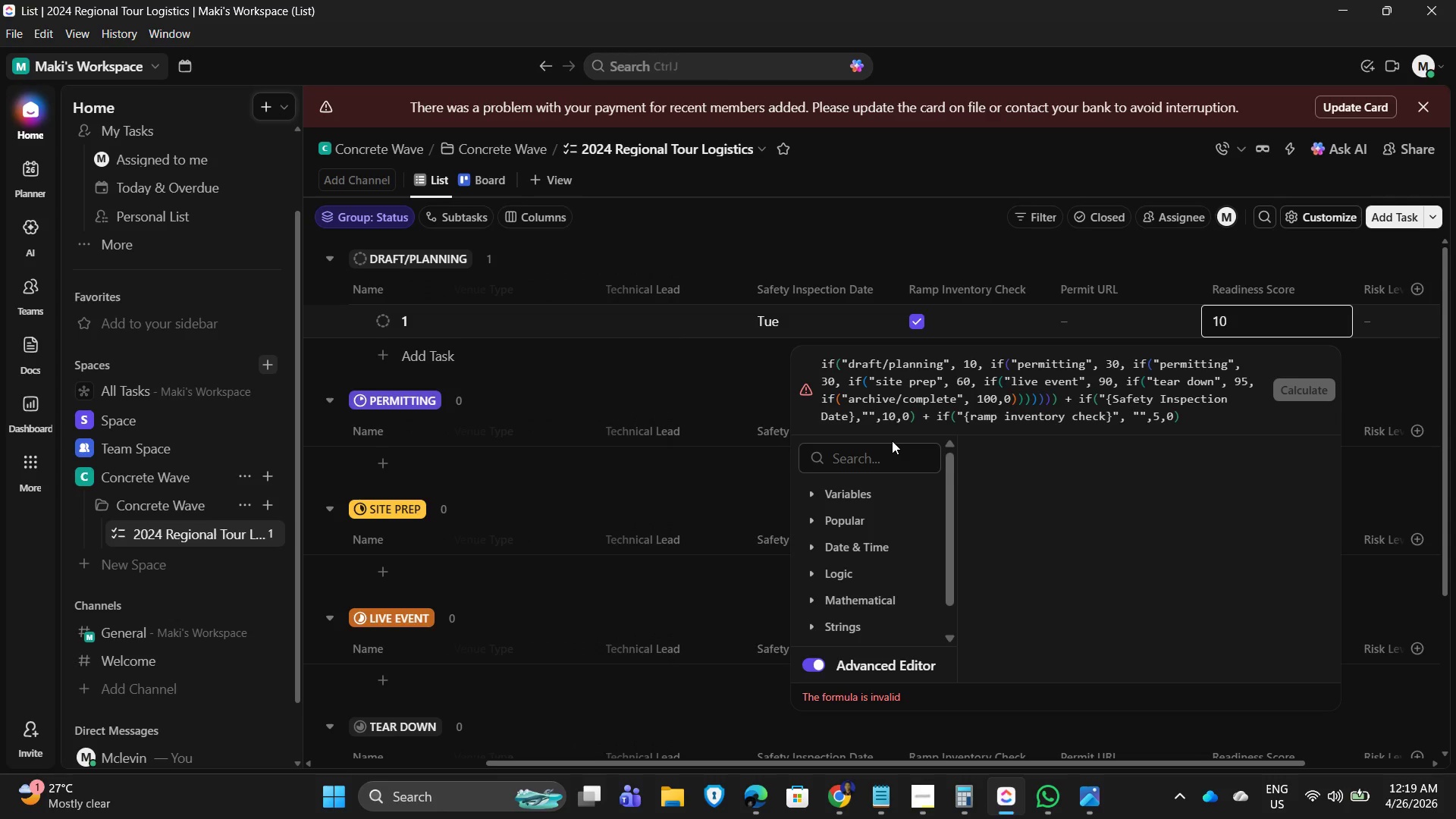 
key(Space)
 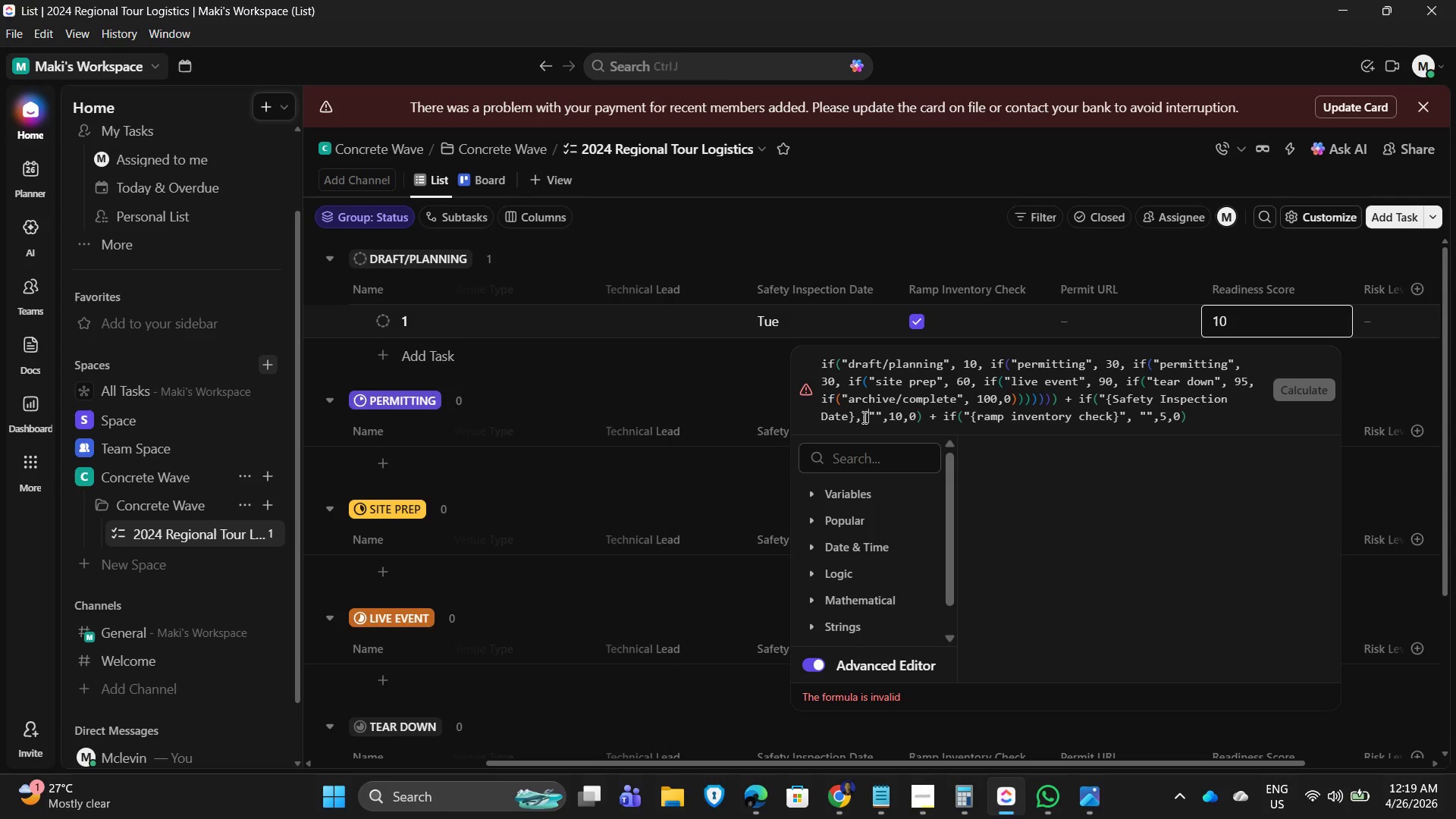 
left_click([855, 417])
 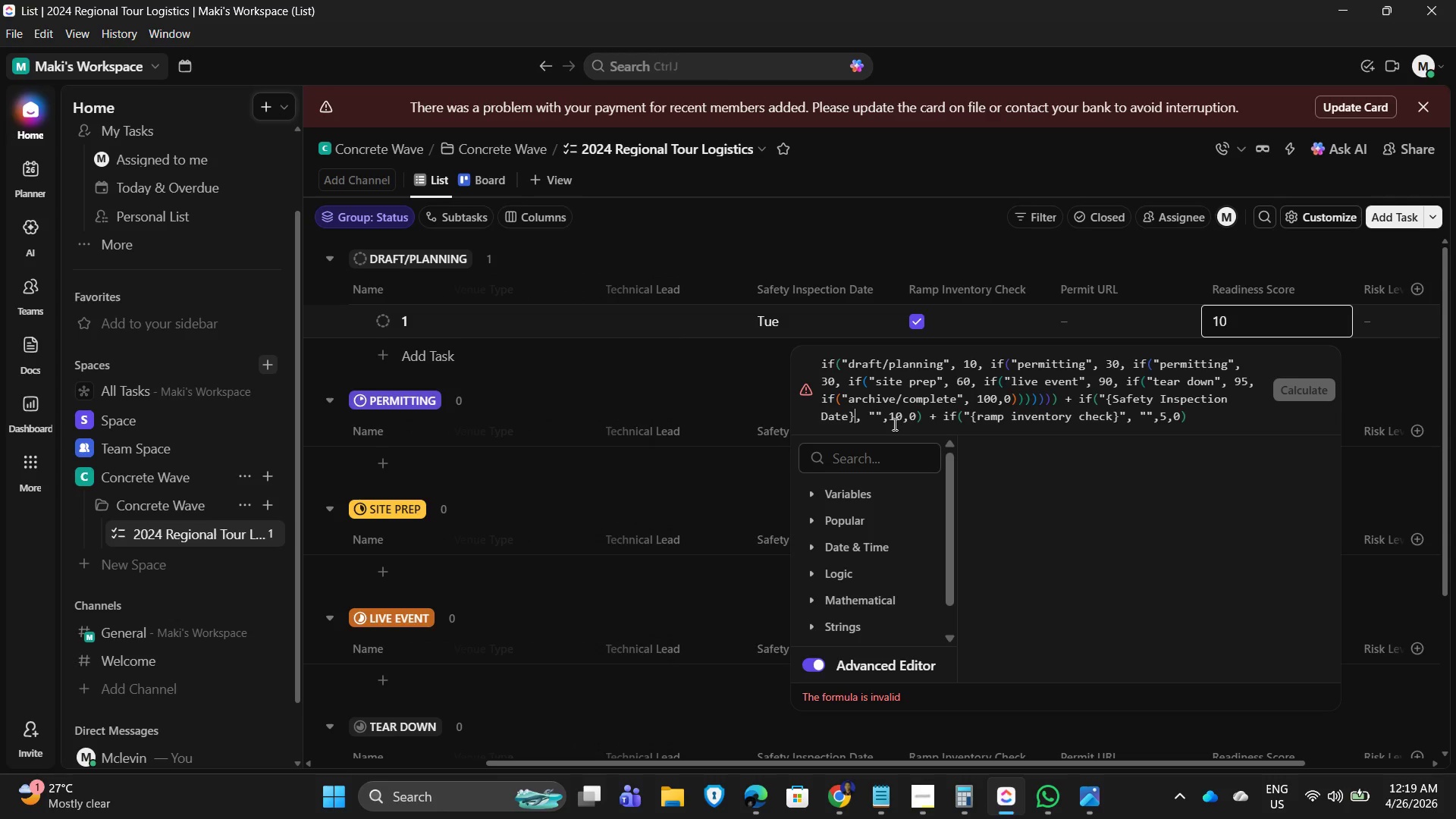 
key(Shift+ShiftRight)
 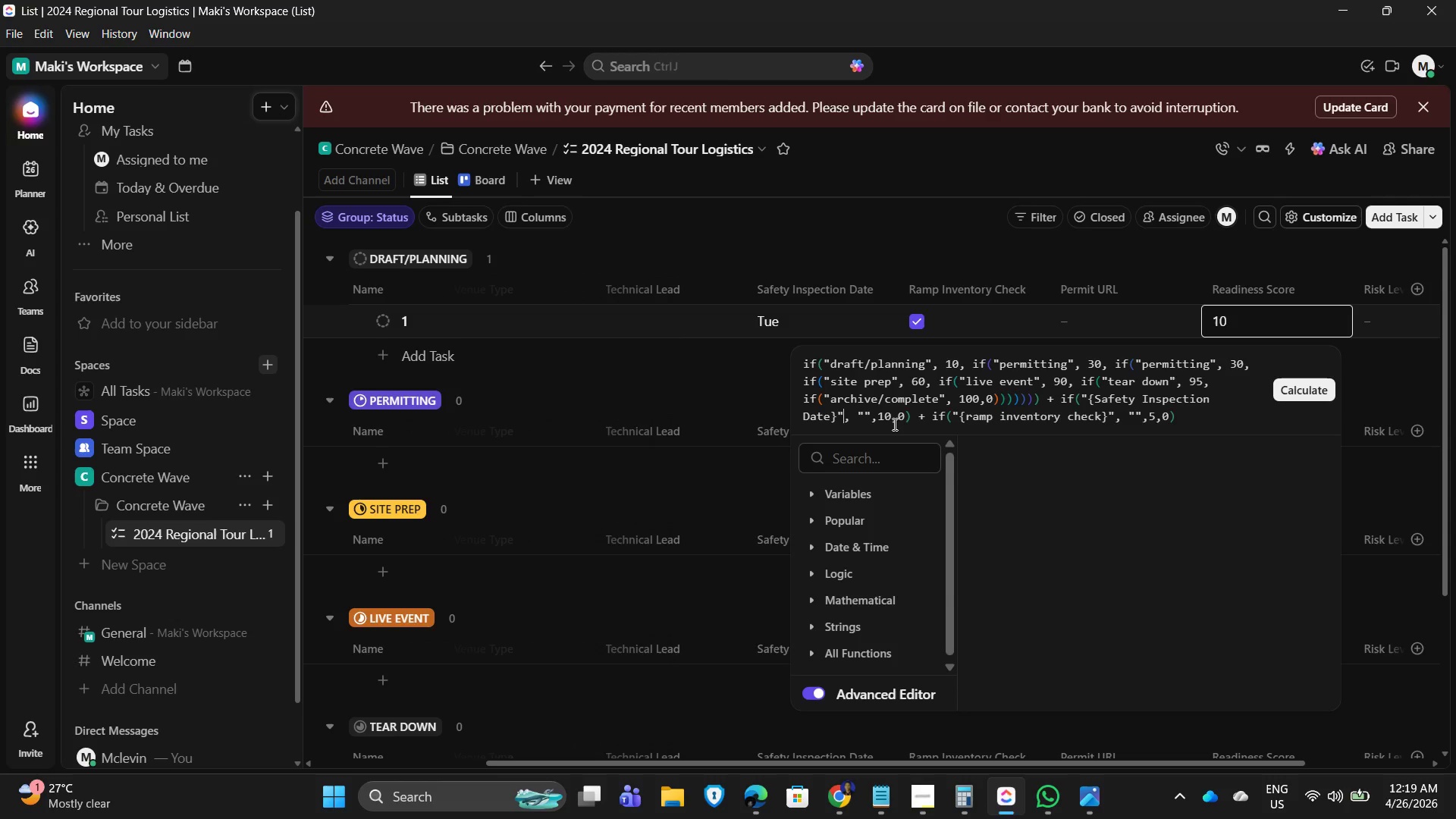 
key(Shift+Quote)
 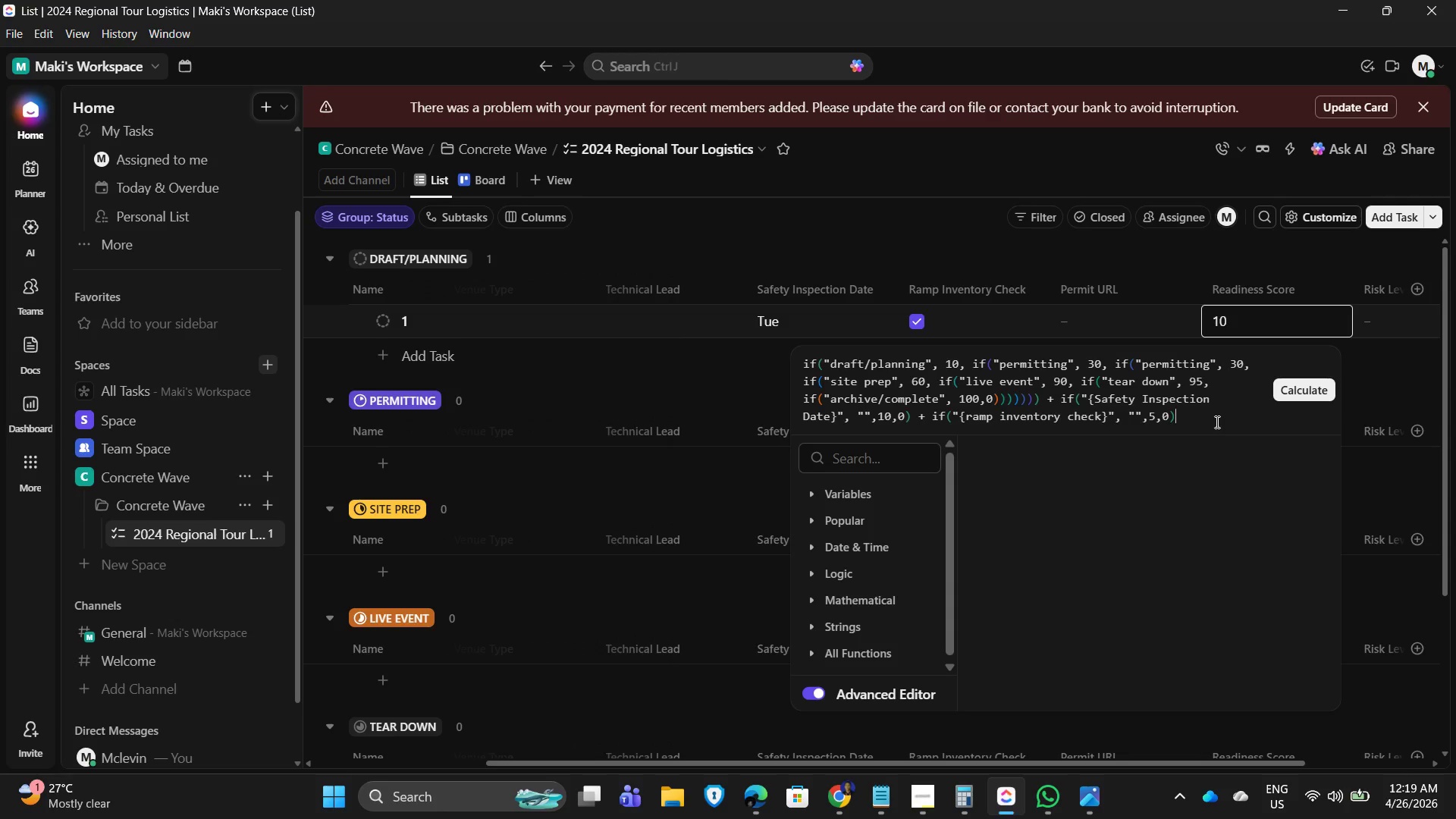 
wait(6.67)
 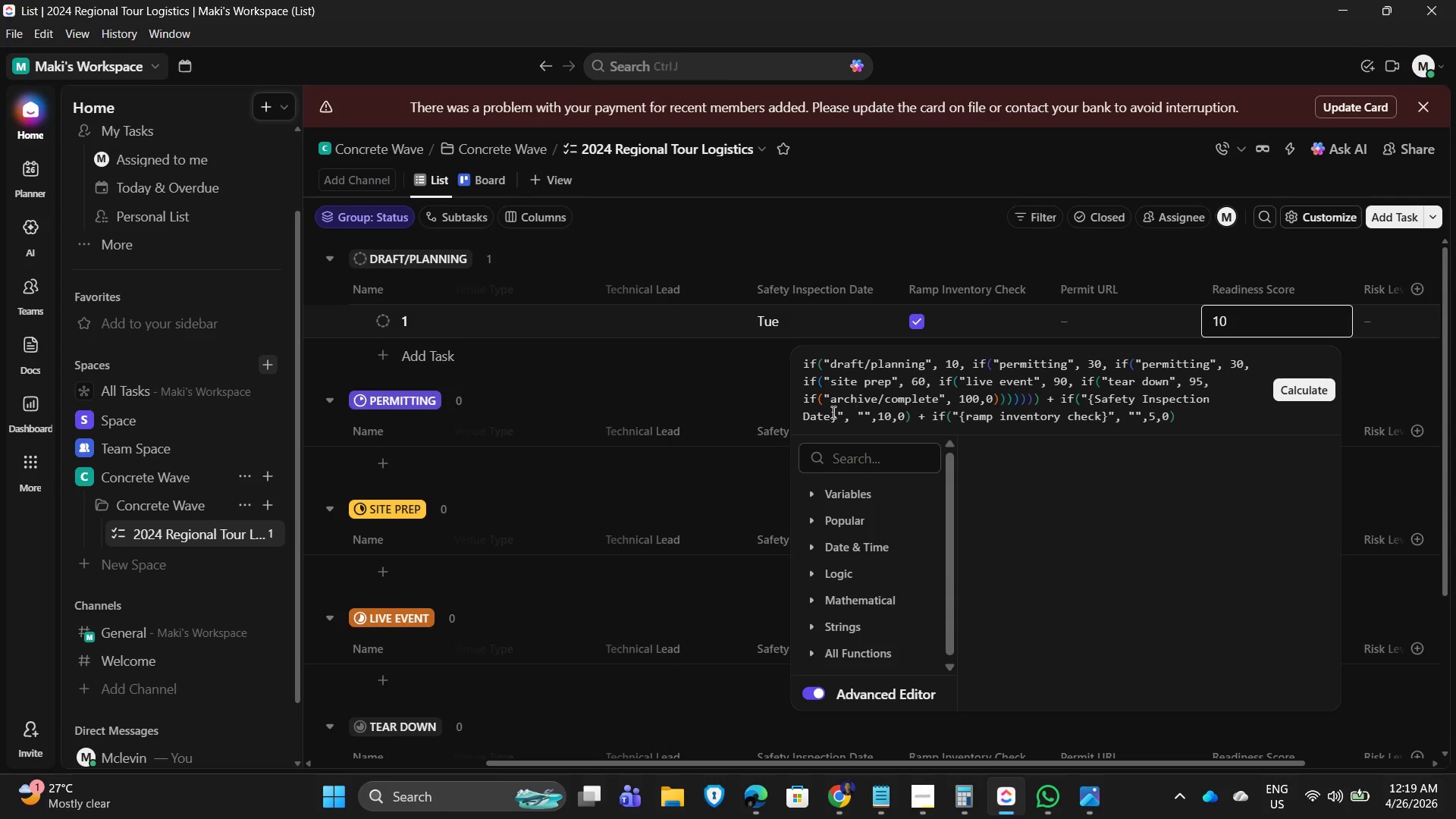 
left_click([862, 413])
 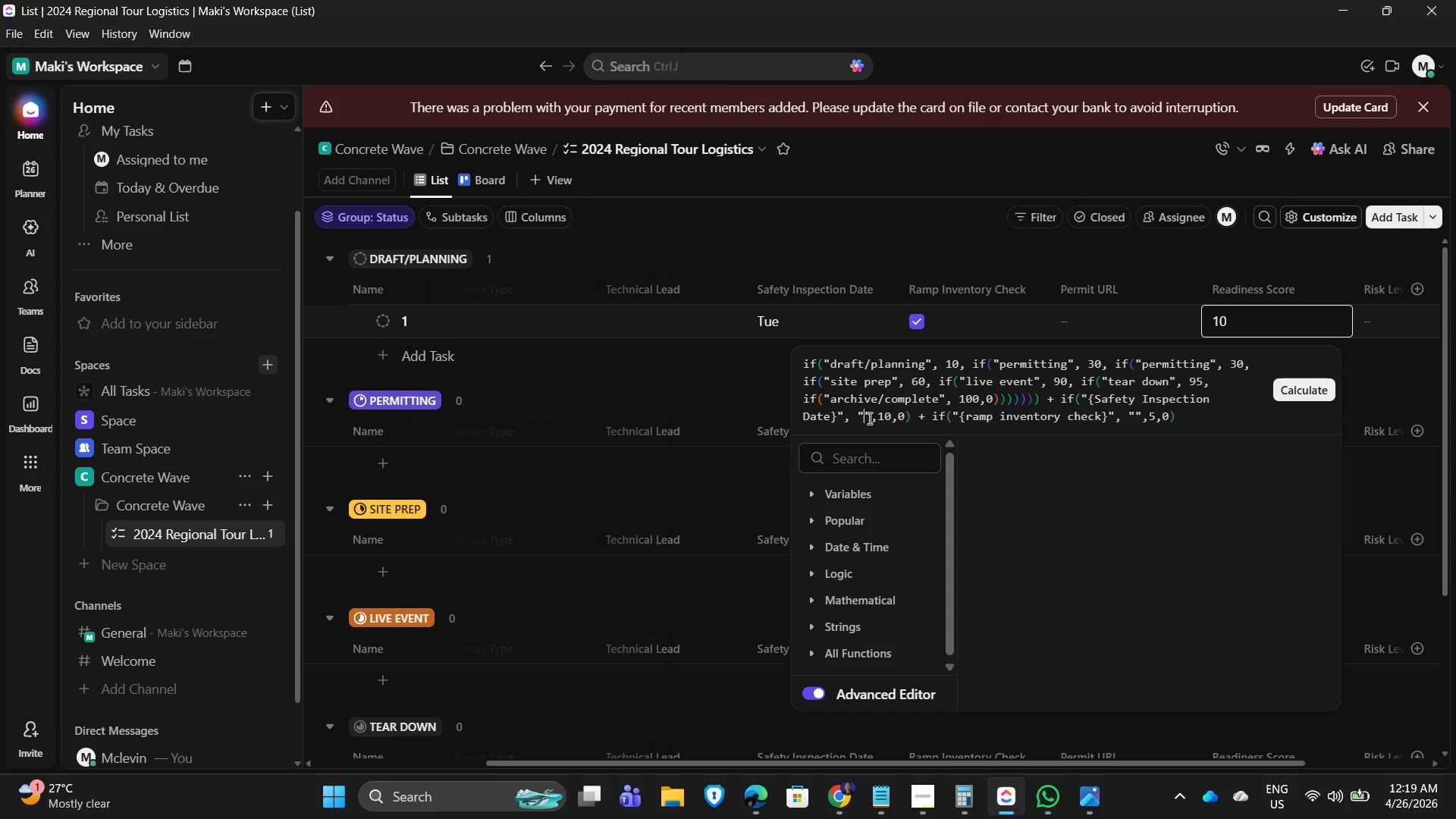 
key(Equal)
 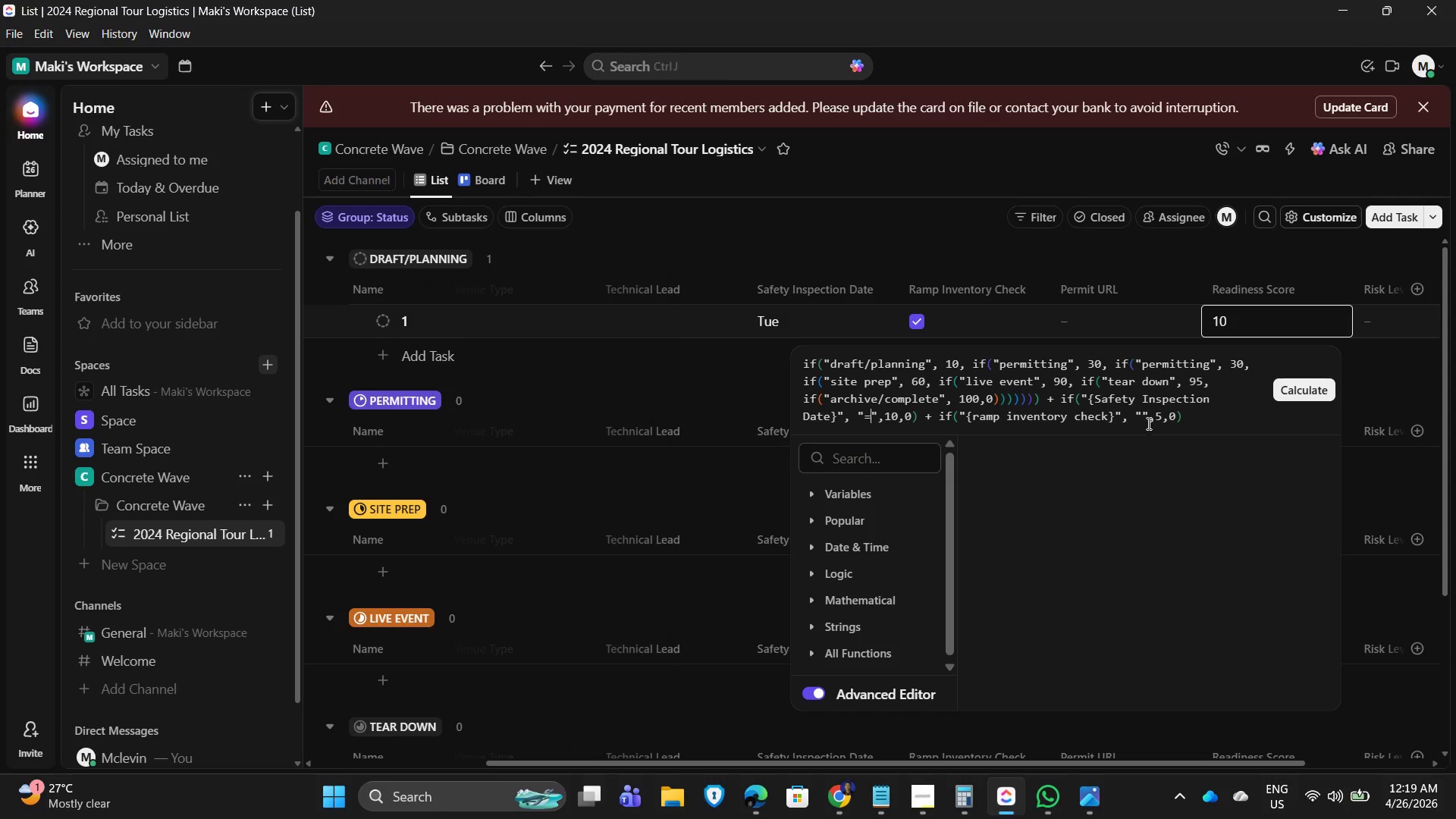 
left_click([1142, 416])
 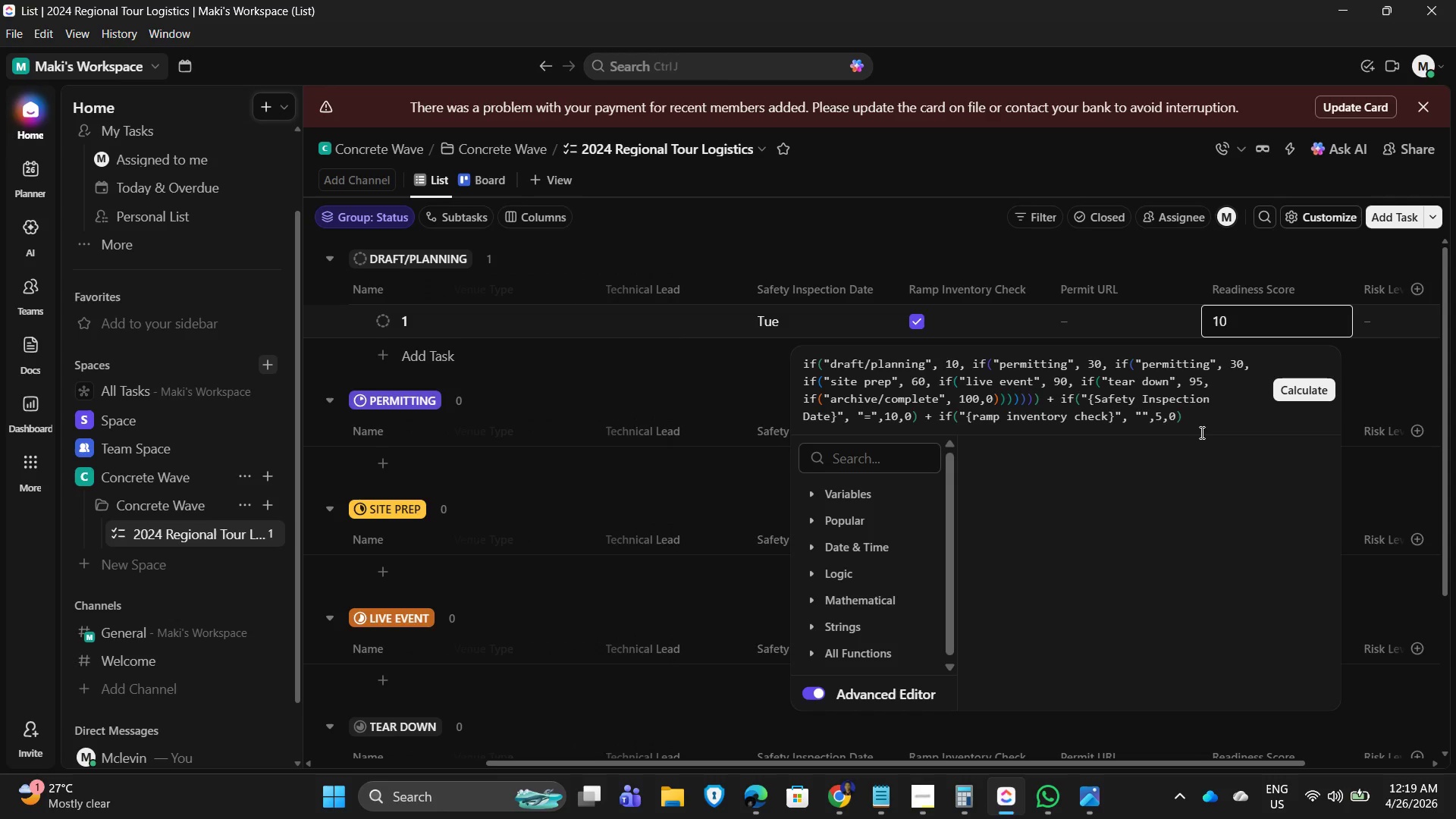 
key(Equal)
 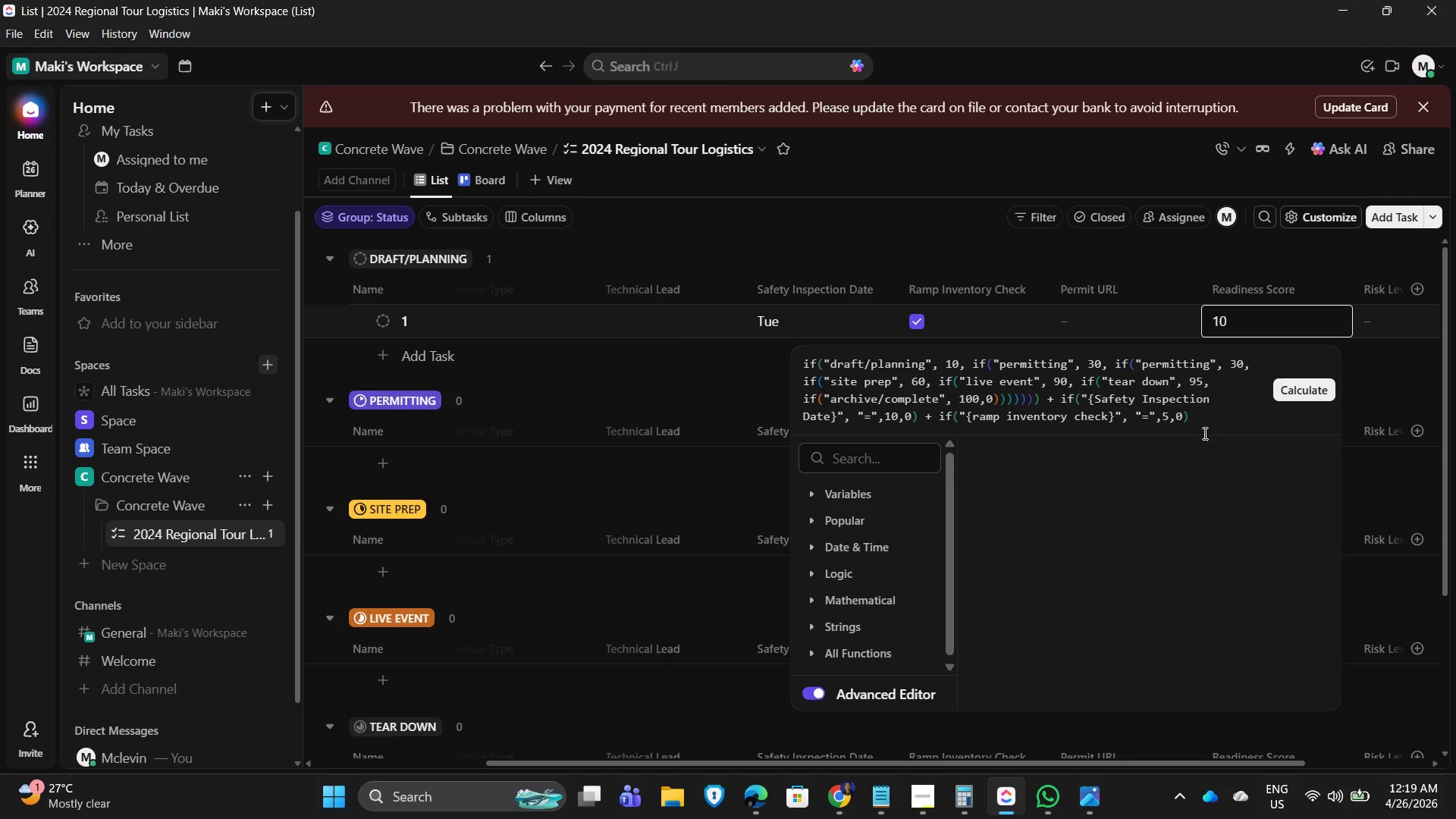 
left_click([1222, 425])
 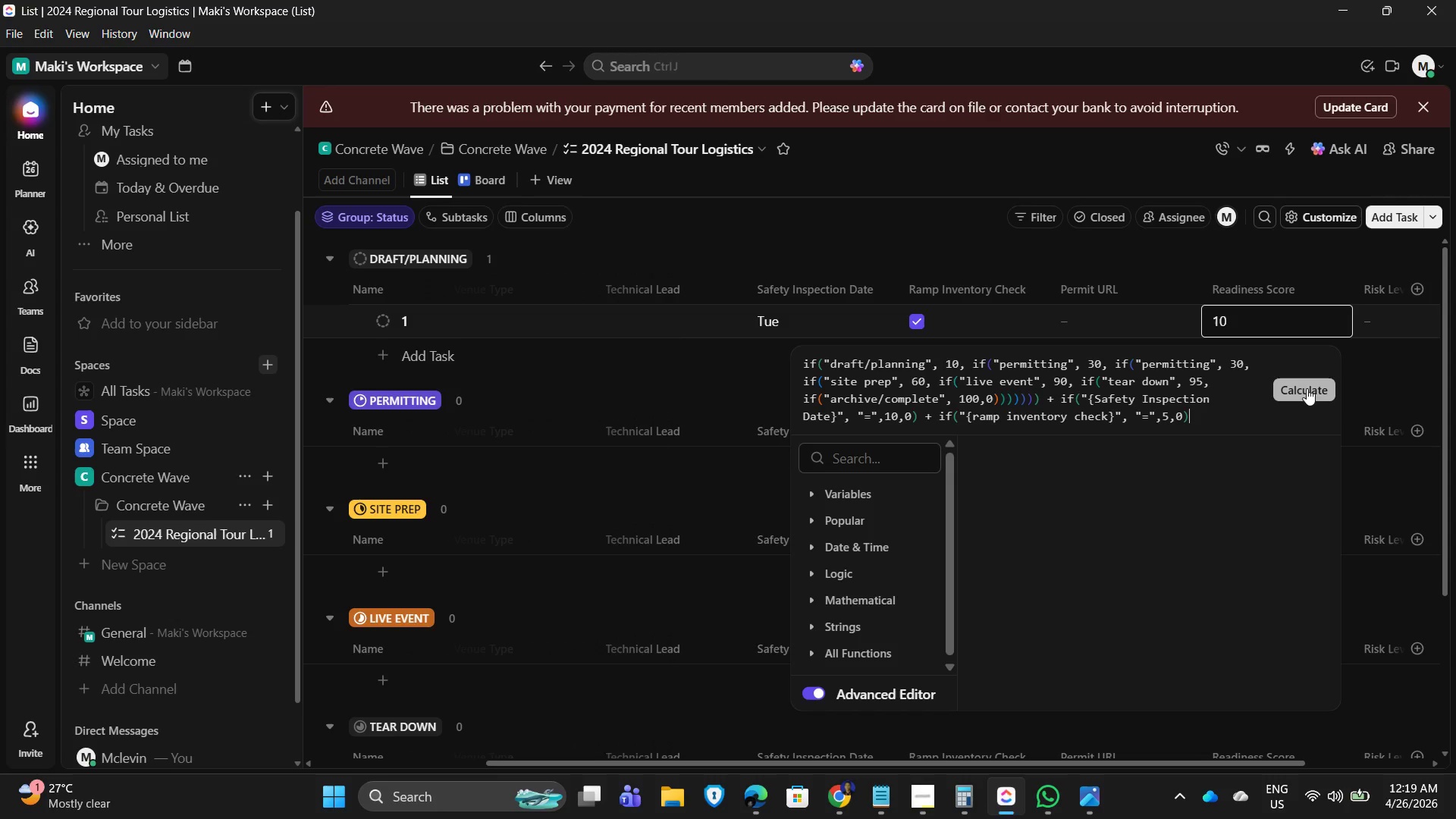 
left_click([1307, 388])
 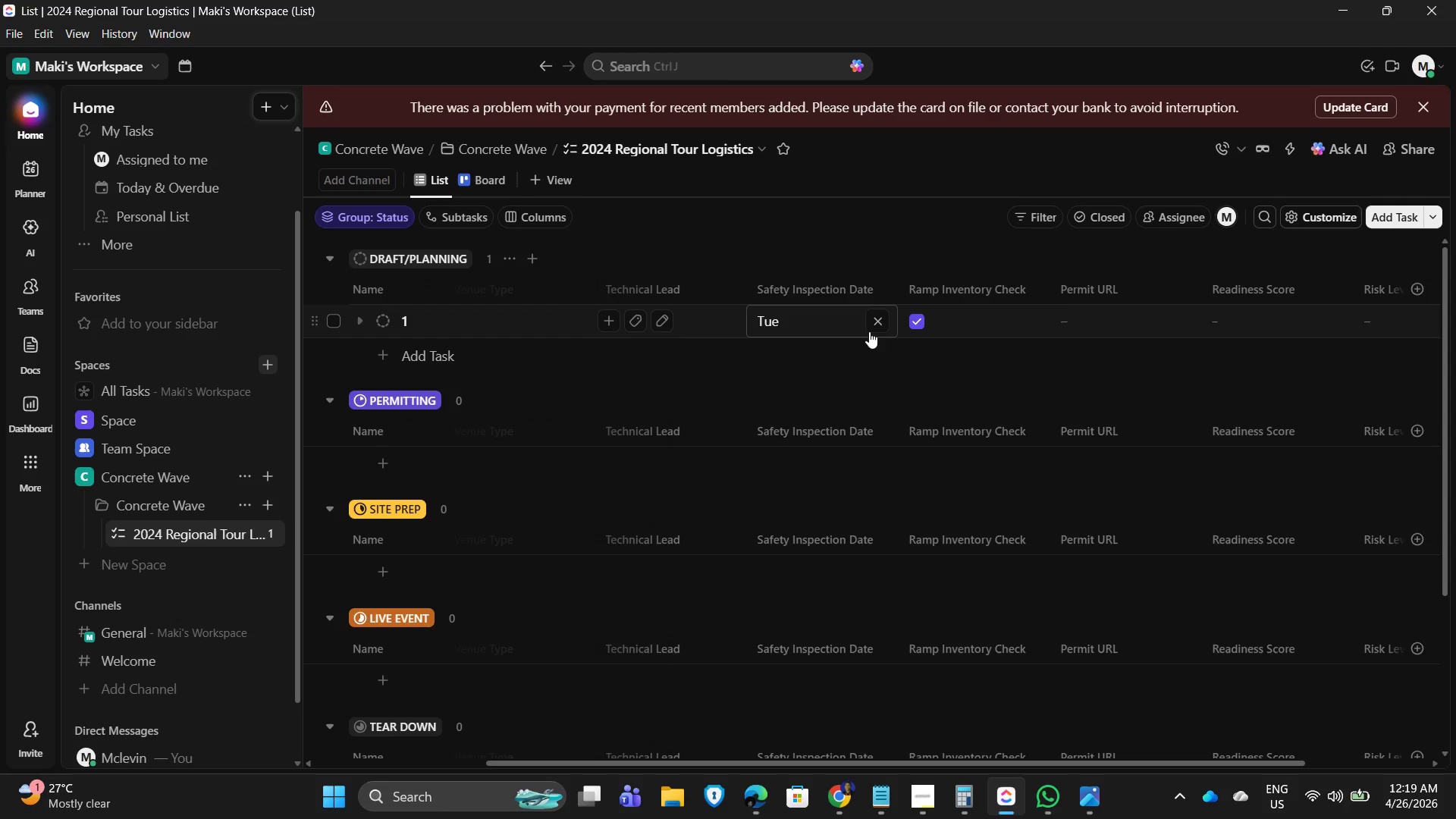 
left_click([883, 323])
 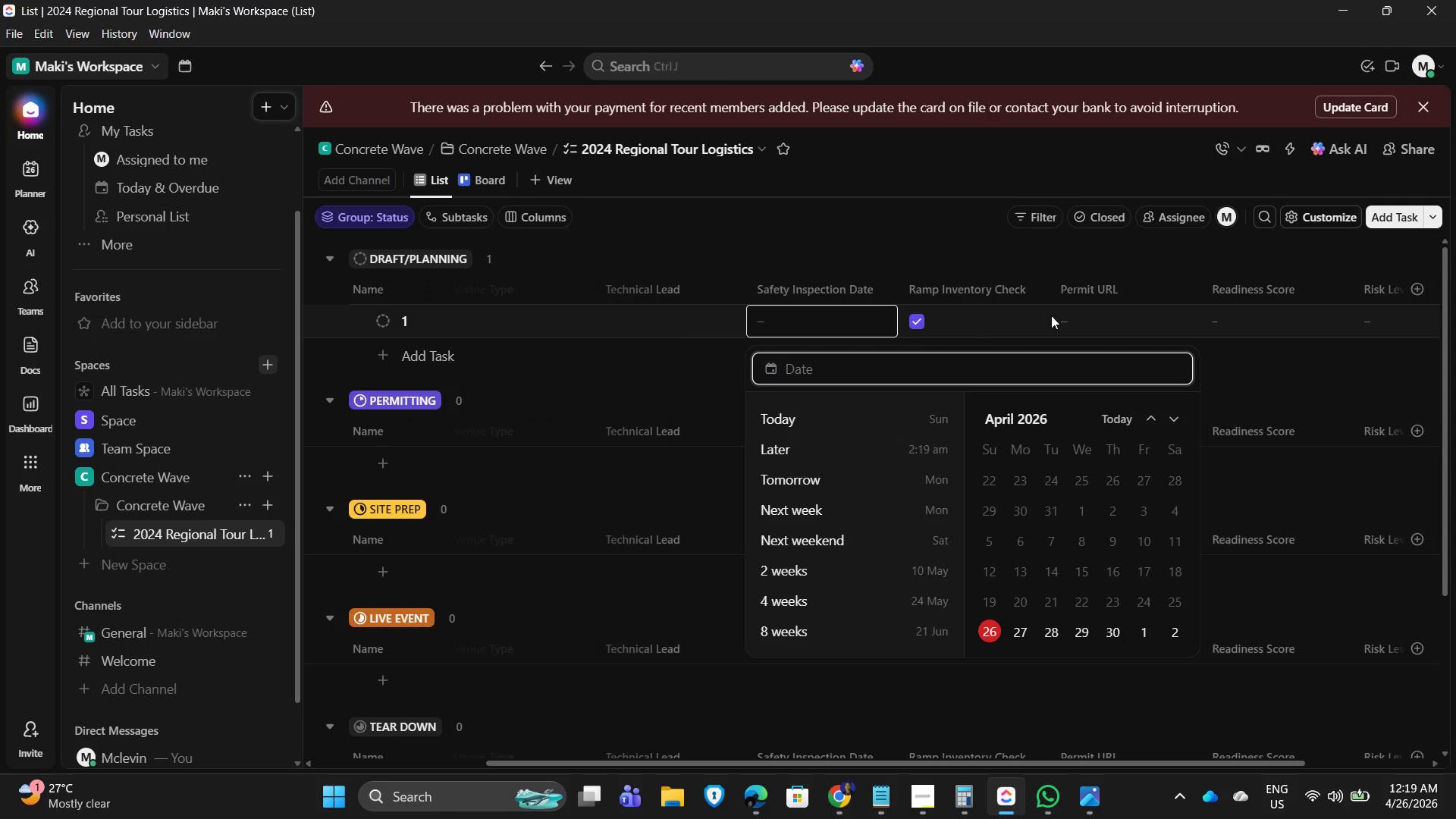 
left_click([892, 248])
 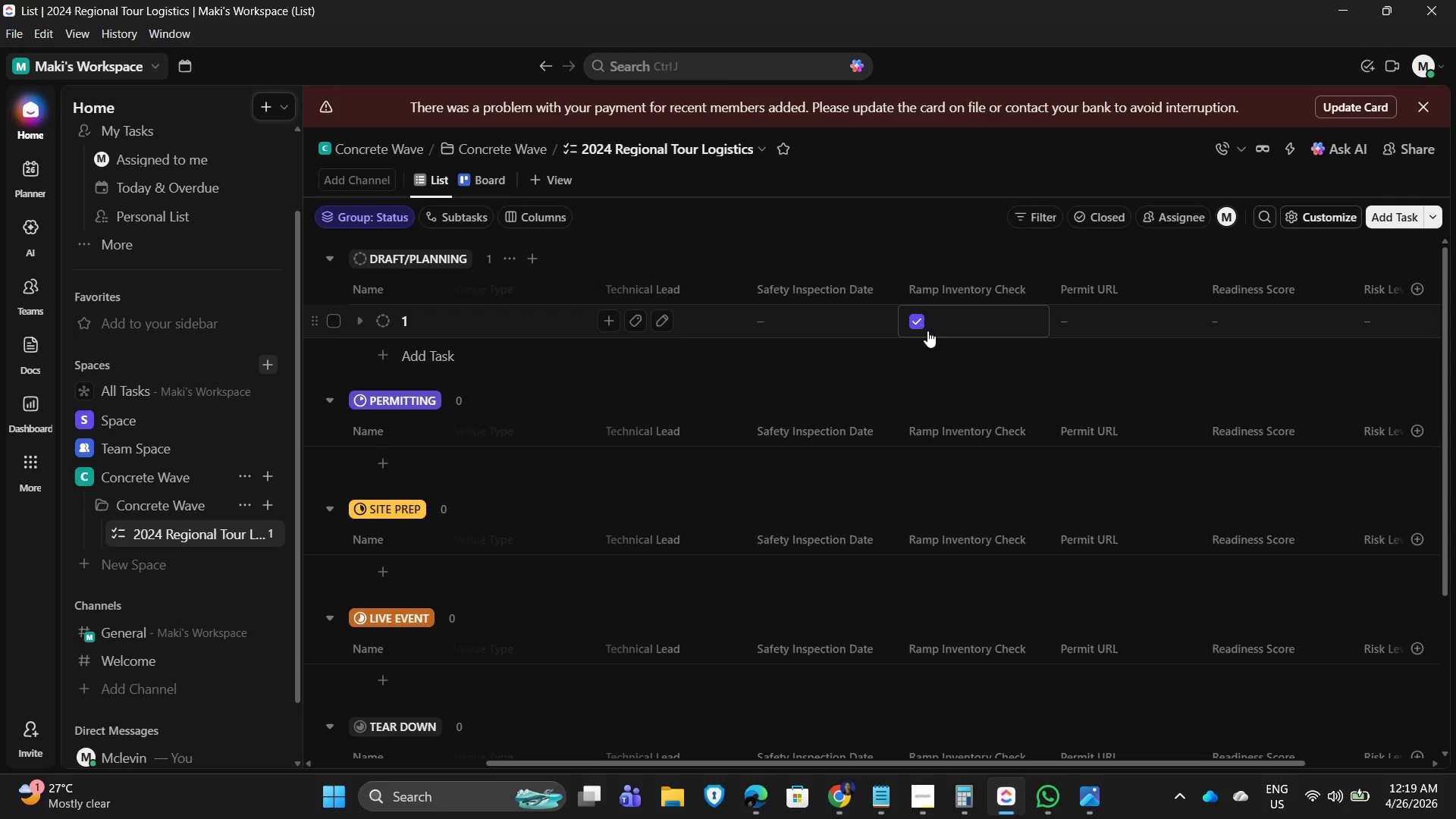 
left_click([915, 323])
 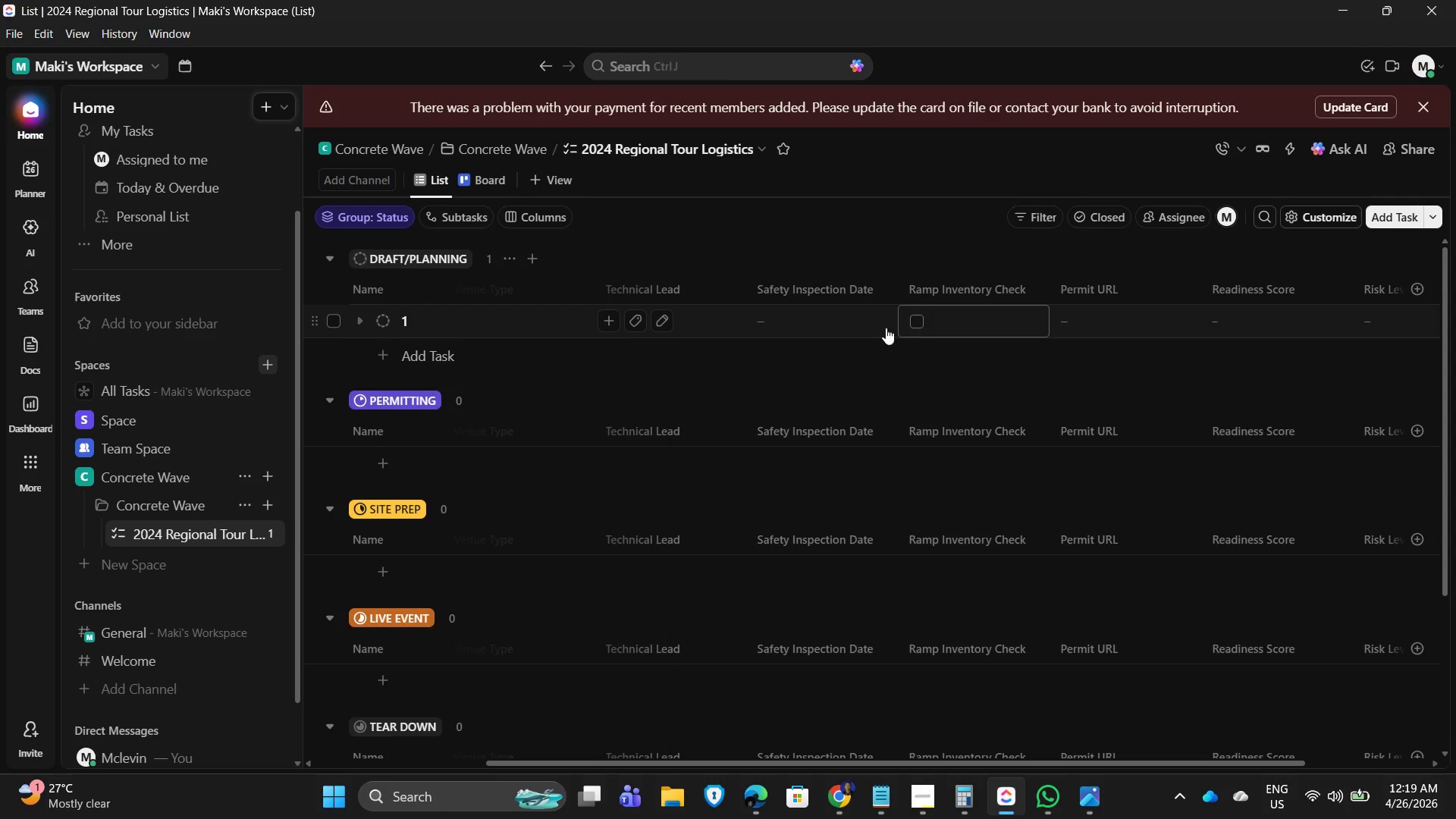 
left_click([755, 322])
 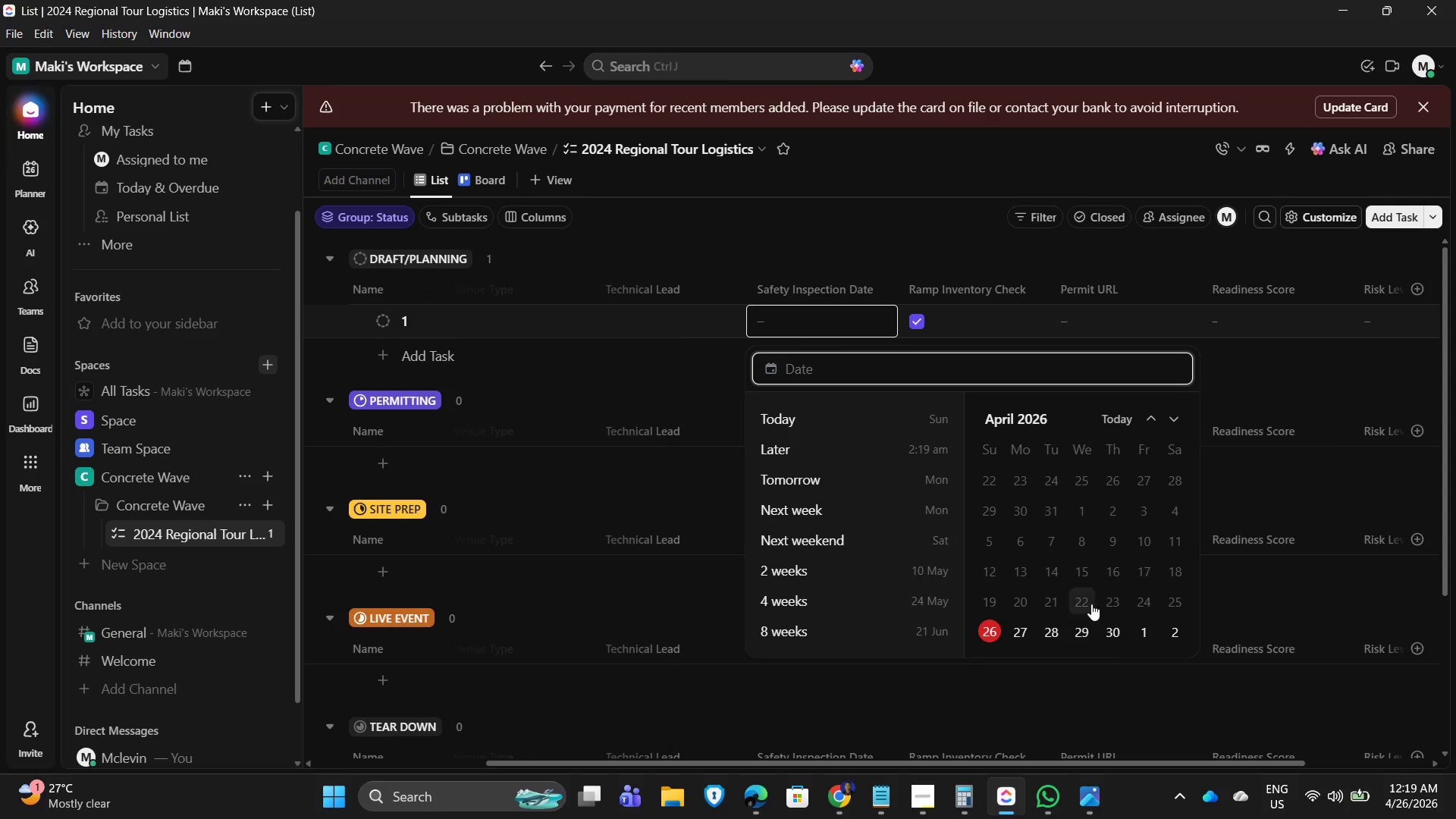 
left_click([1074, 632])
 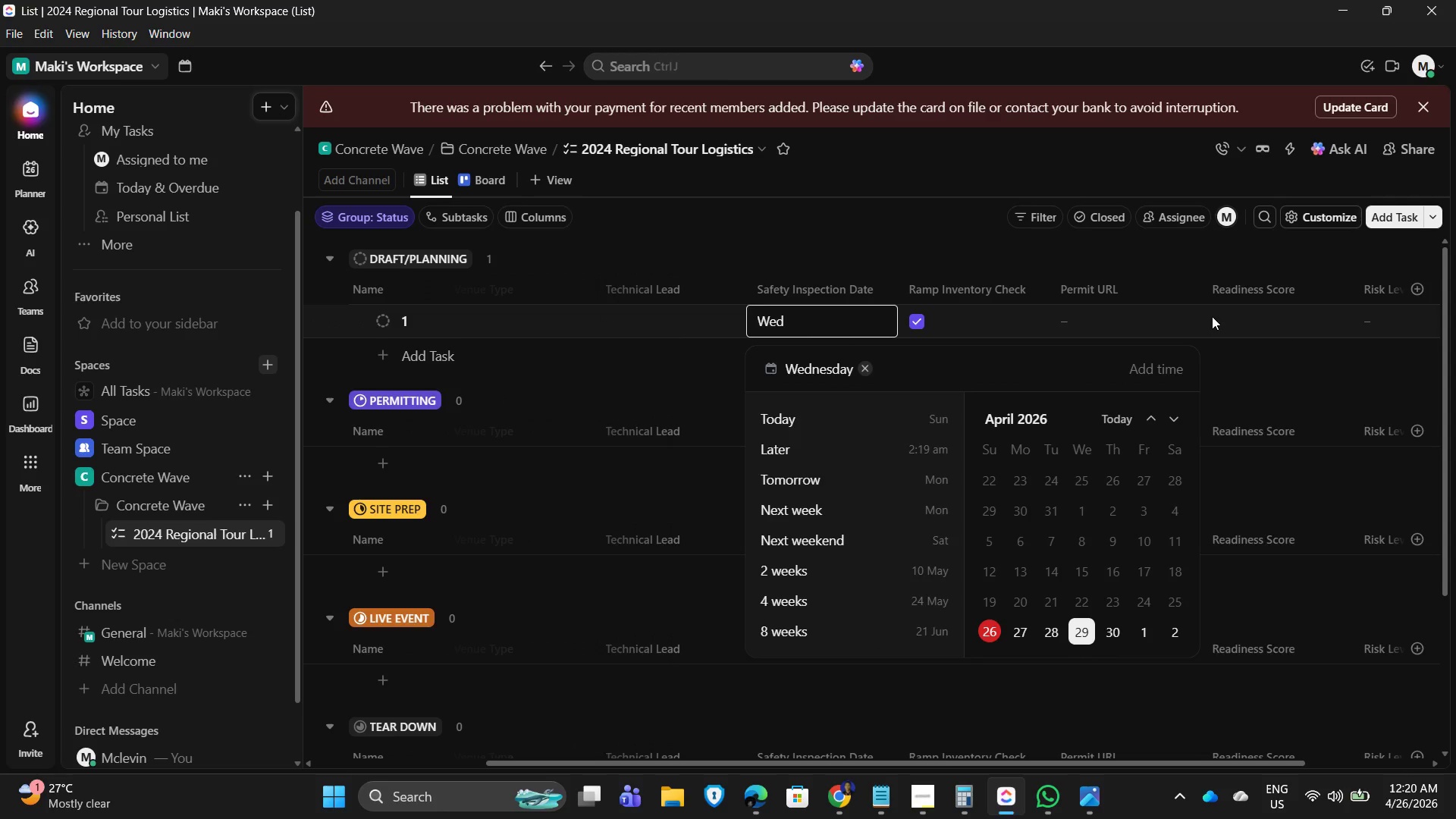 
left_click_drag(start_coordinate=[1220, 316], to_coordinate=[1224, 318])
 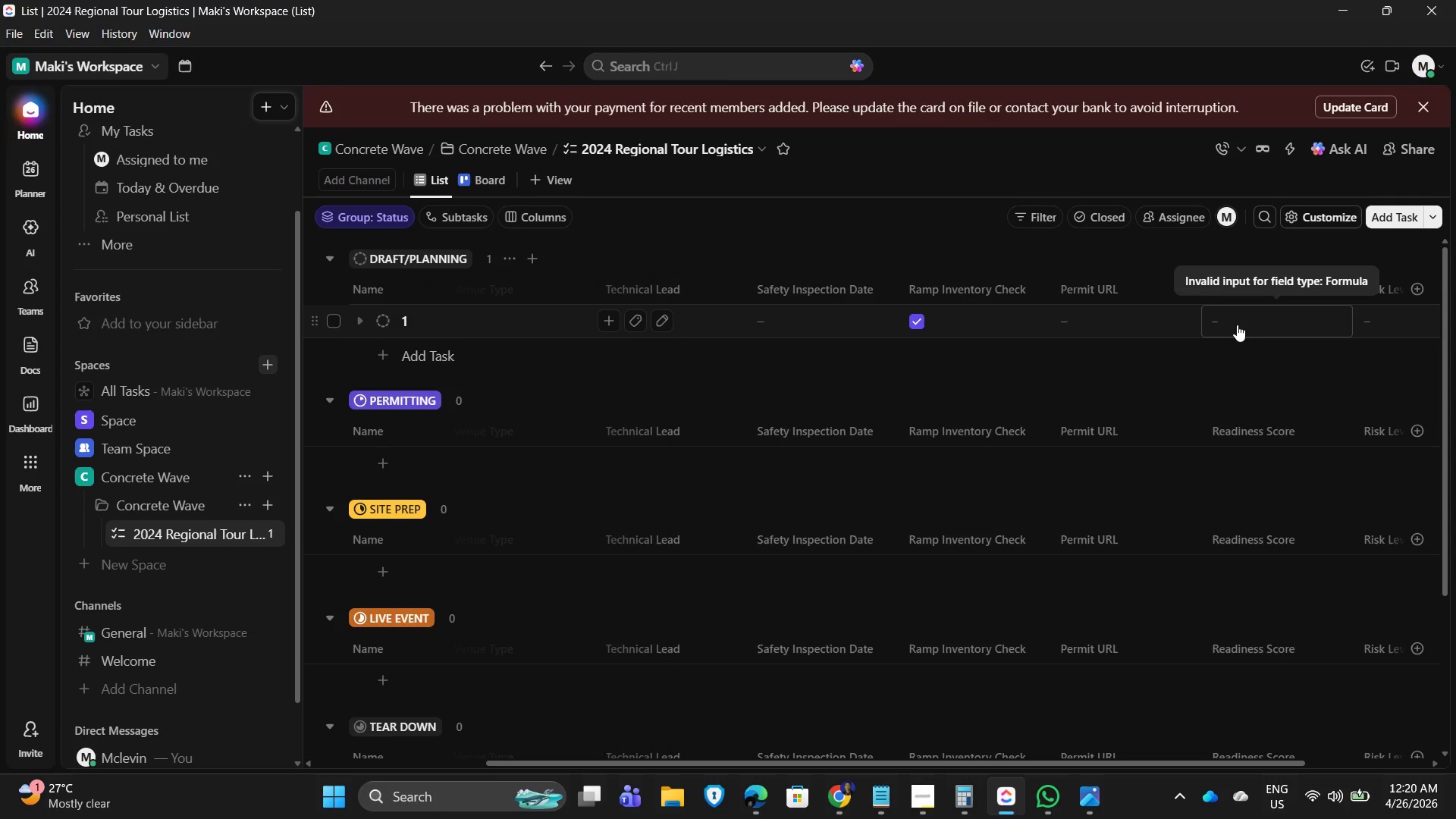 
left_click([1237, 325])
 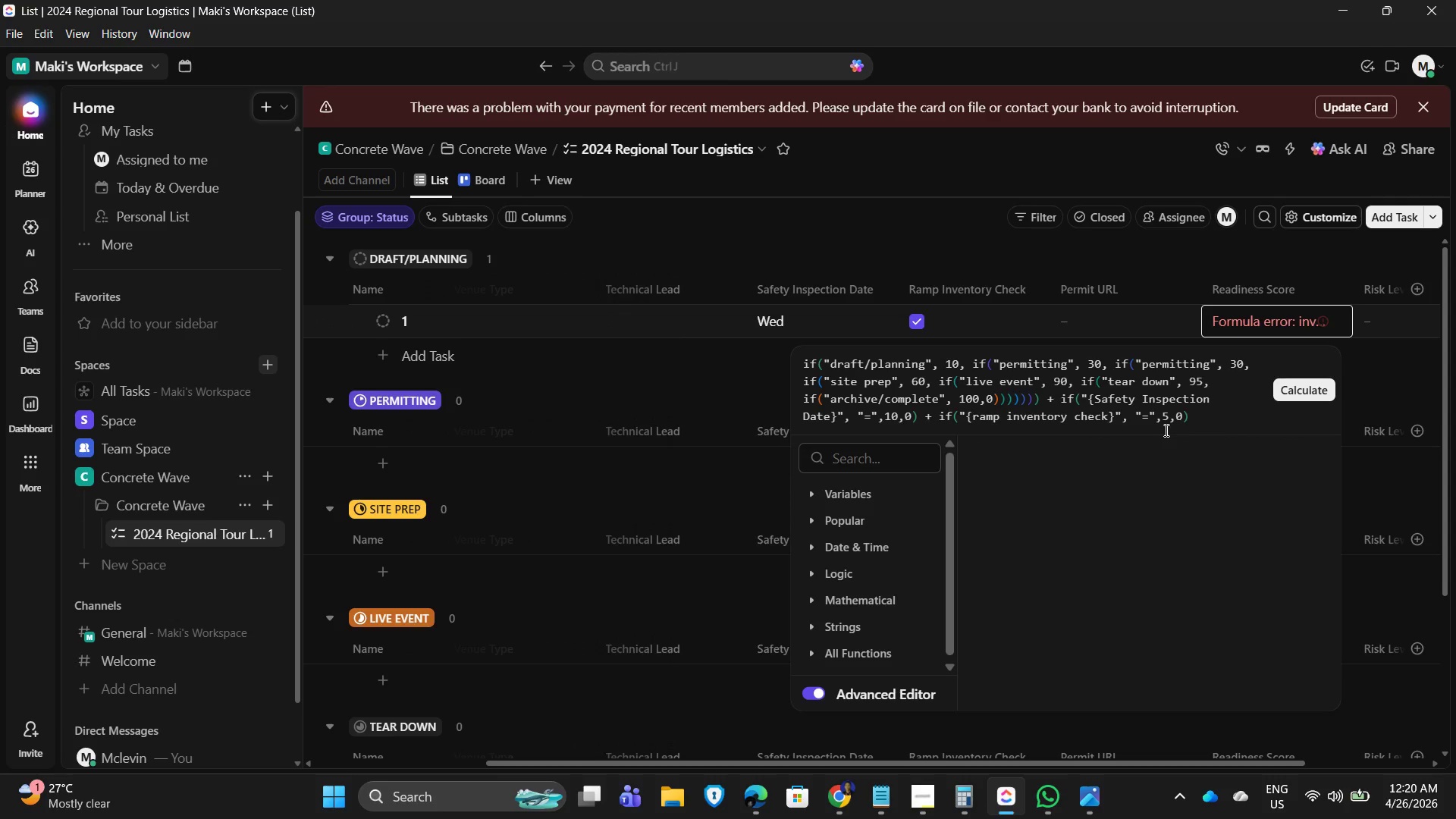 
wait(5.59)
 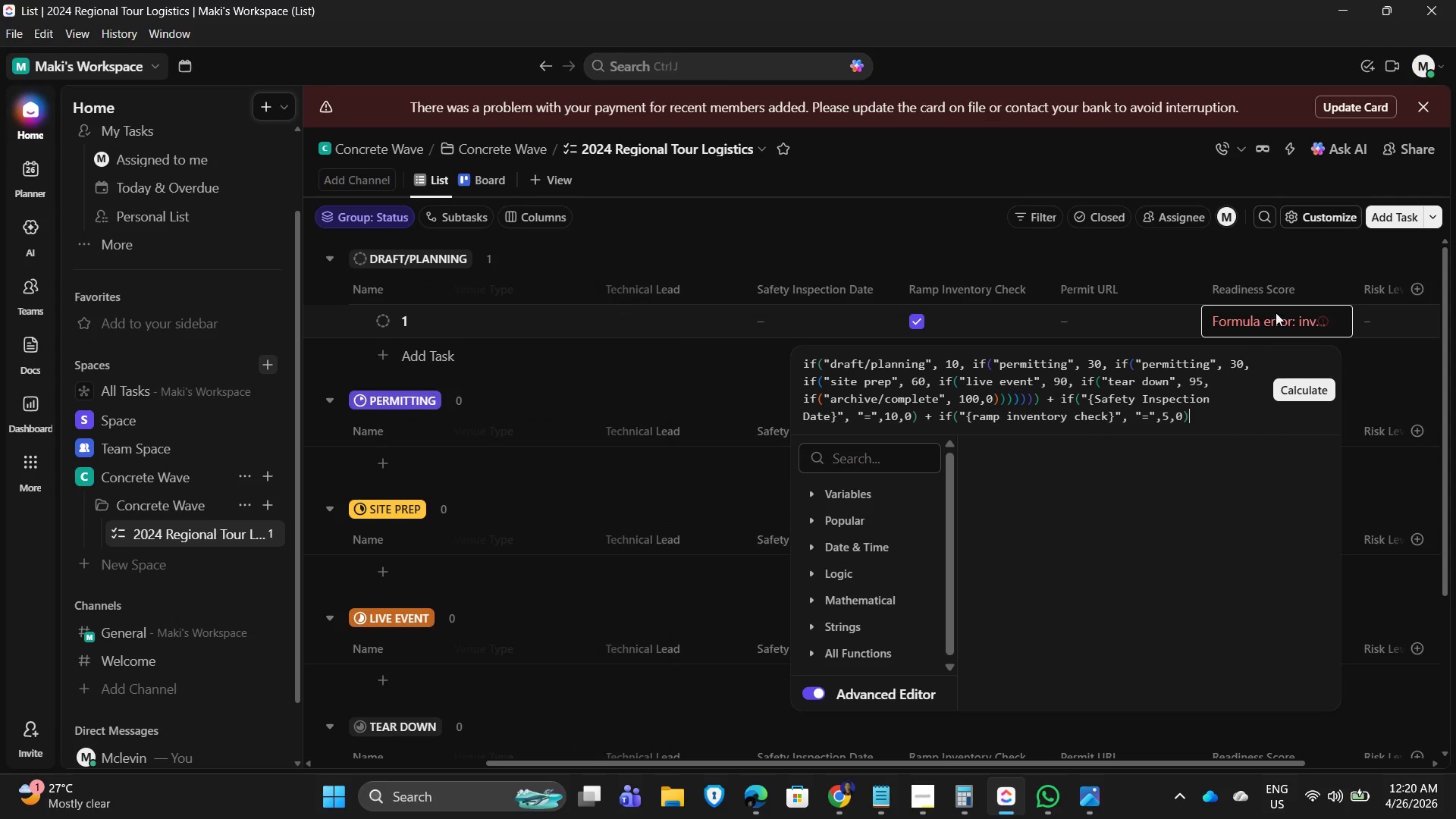 
left_click([1301, 385])
 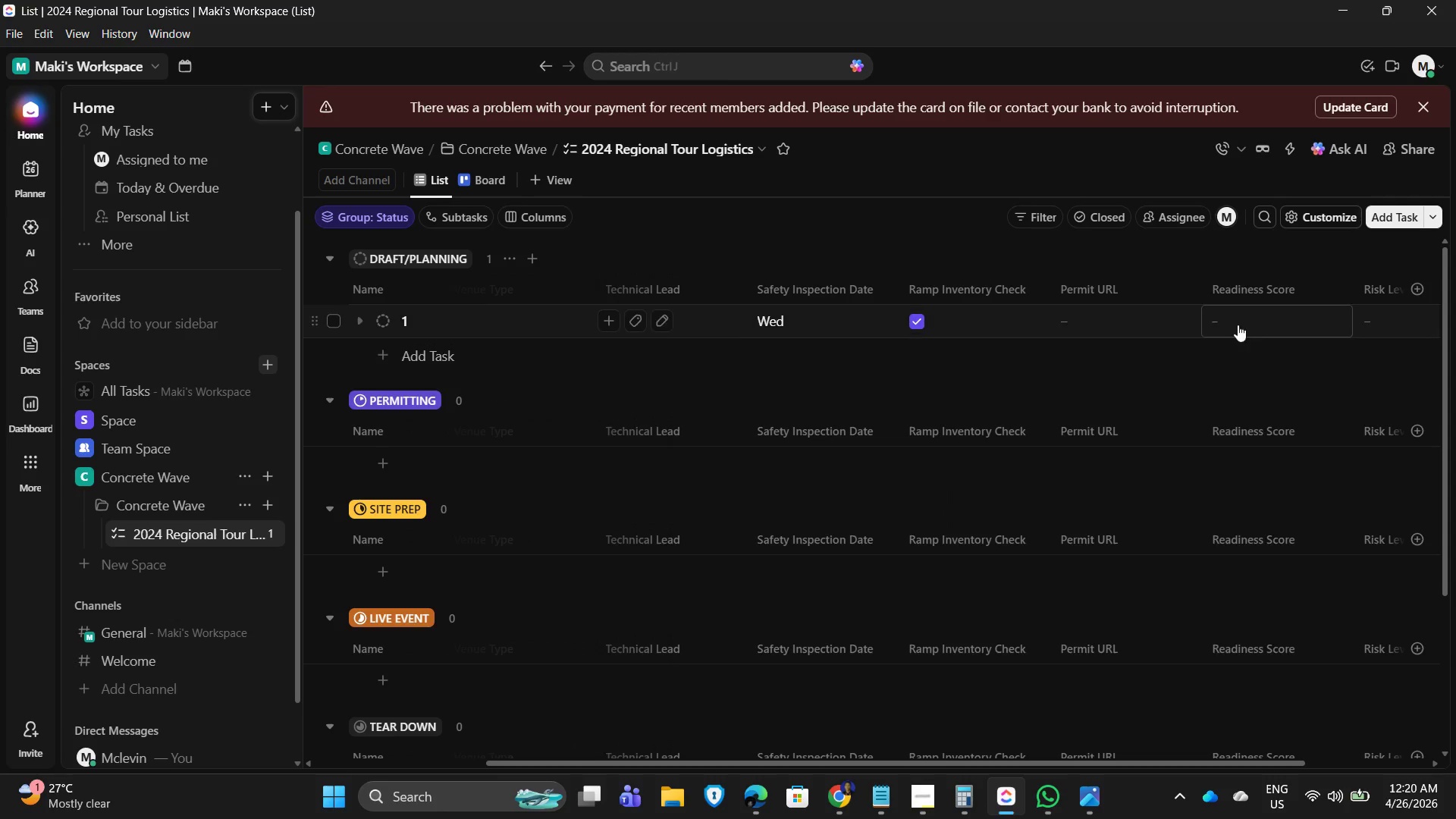 
left_click([1256, 317])
 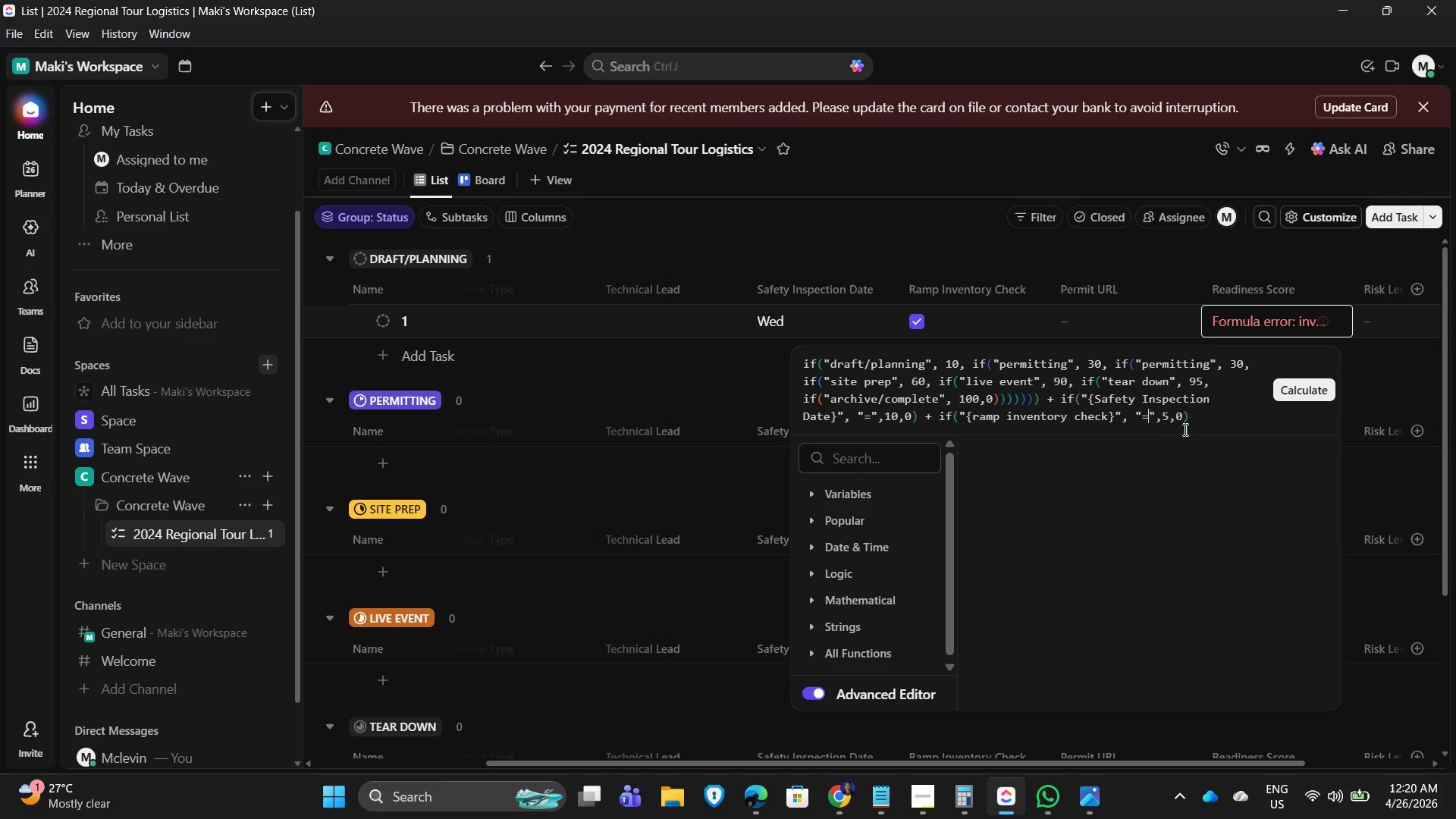 
key(Backspace)
 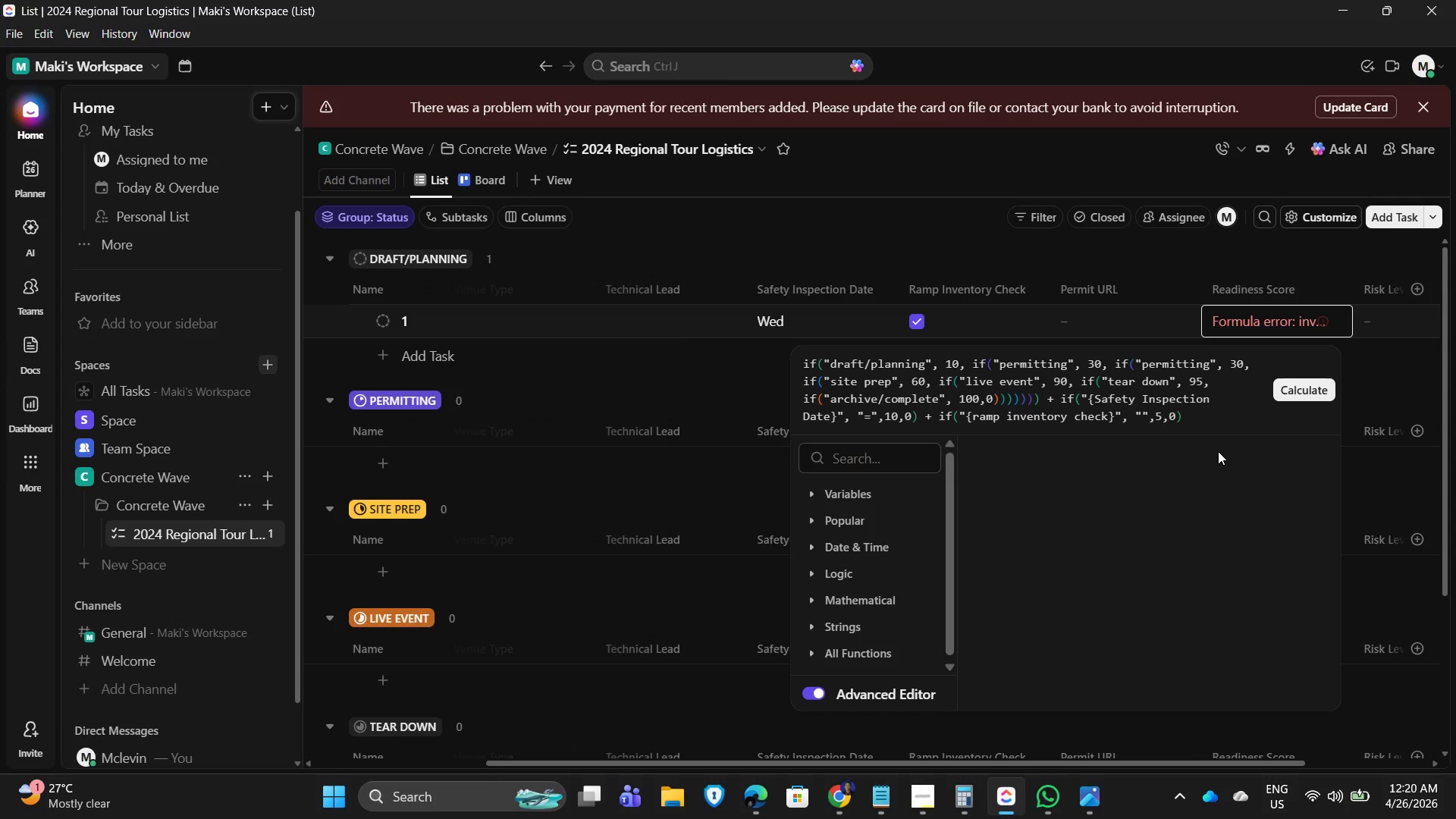 
hold_key(key=ArrowLeft, duration=1.19)
 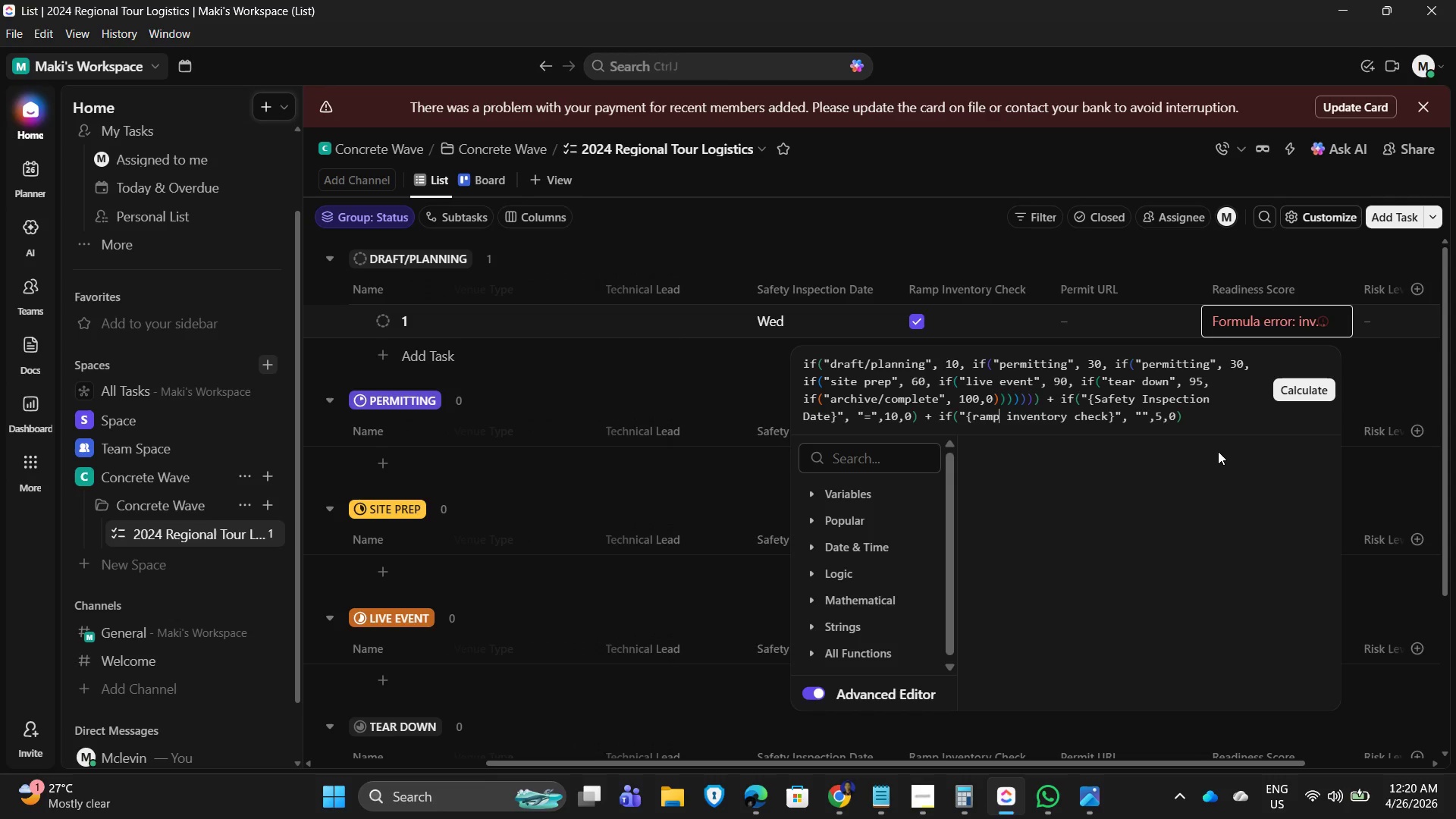 
hold_key(key=ArrowLeft, duration=1.45)
 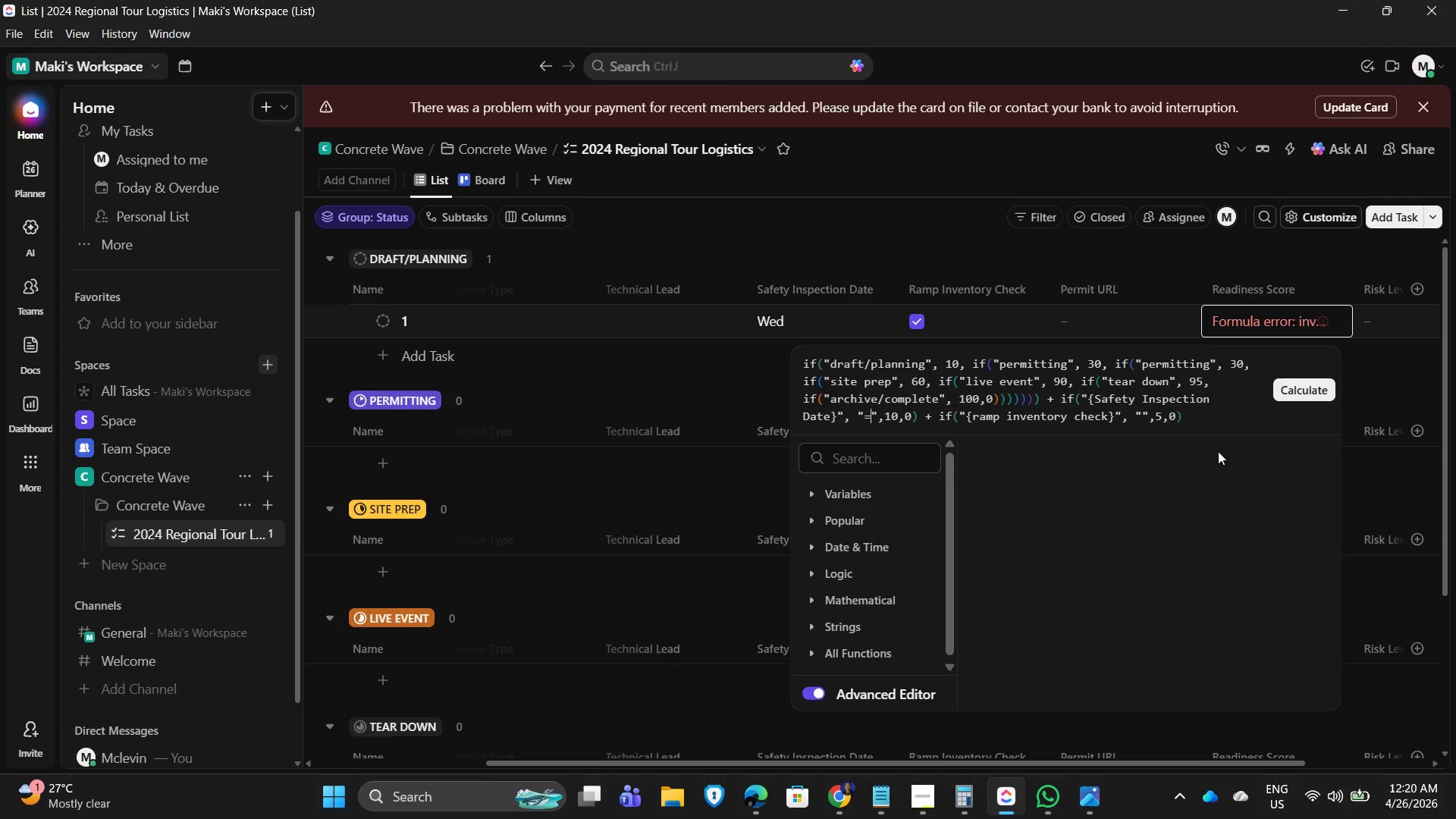 
key(ArrowRight)
 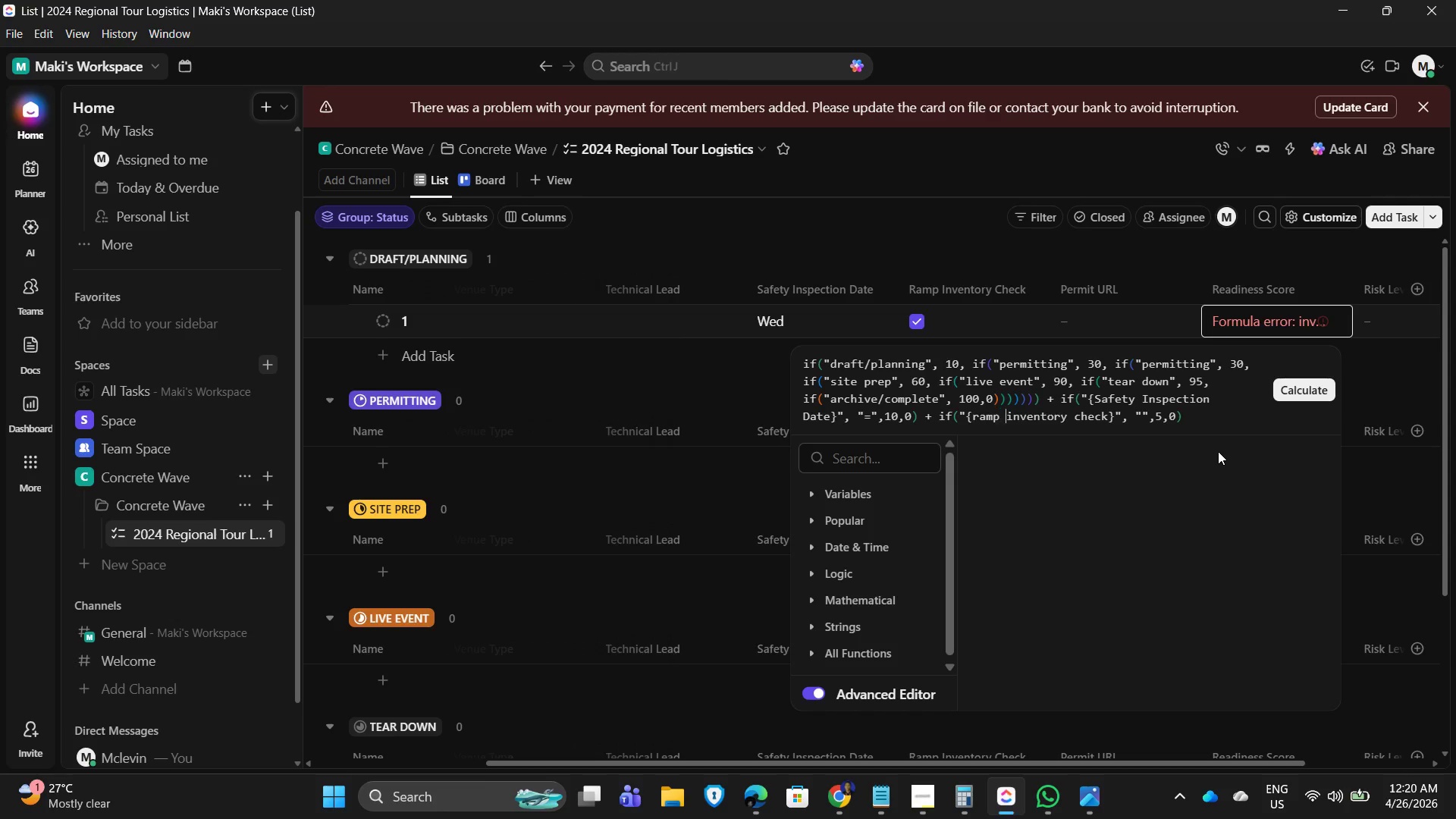 
key(ArrowRight)
 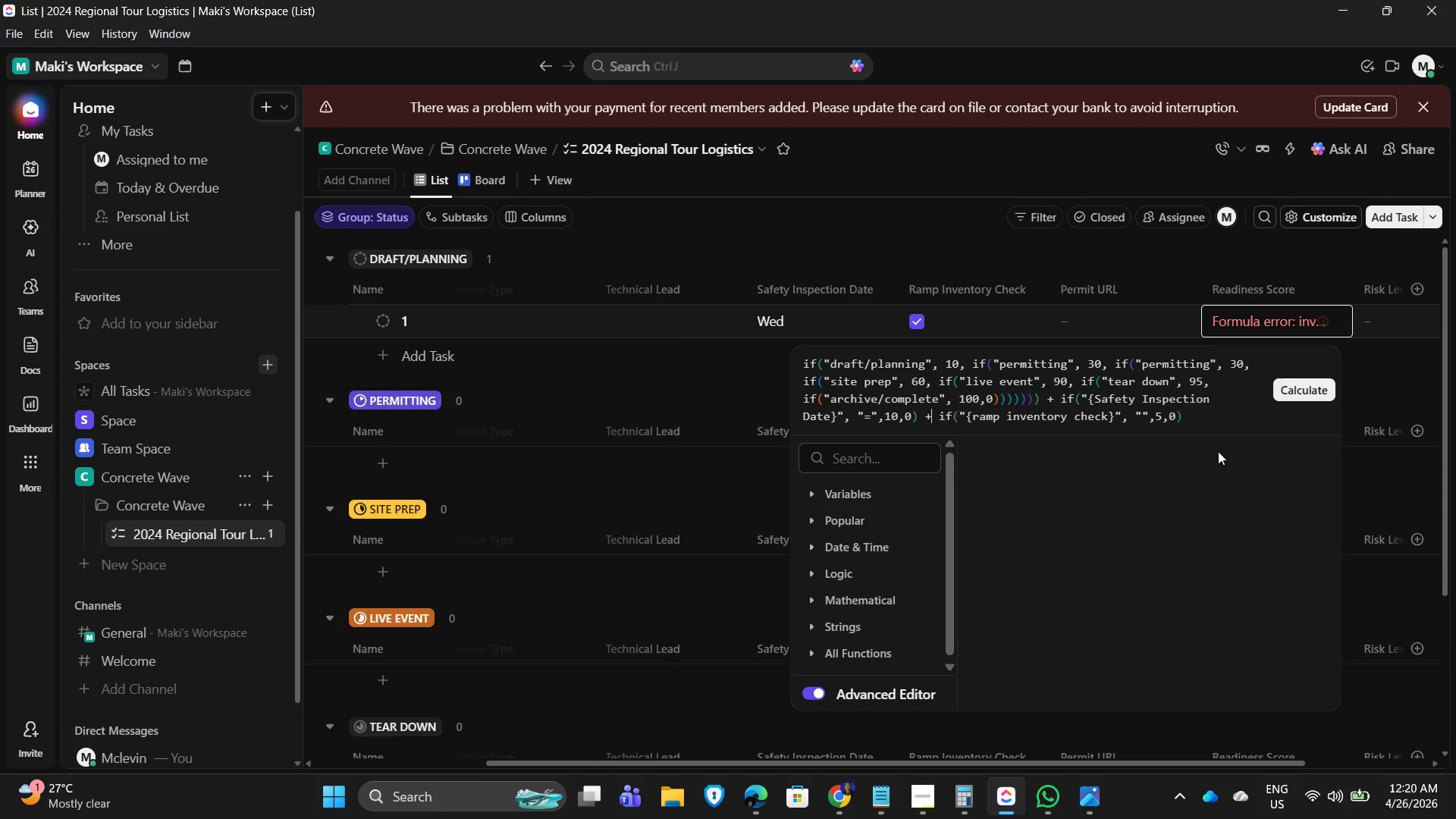 
key(ArrowLeft)
 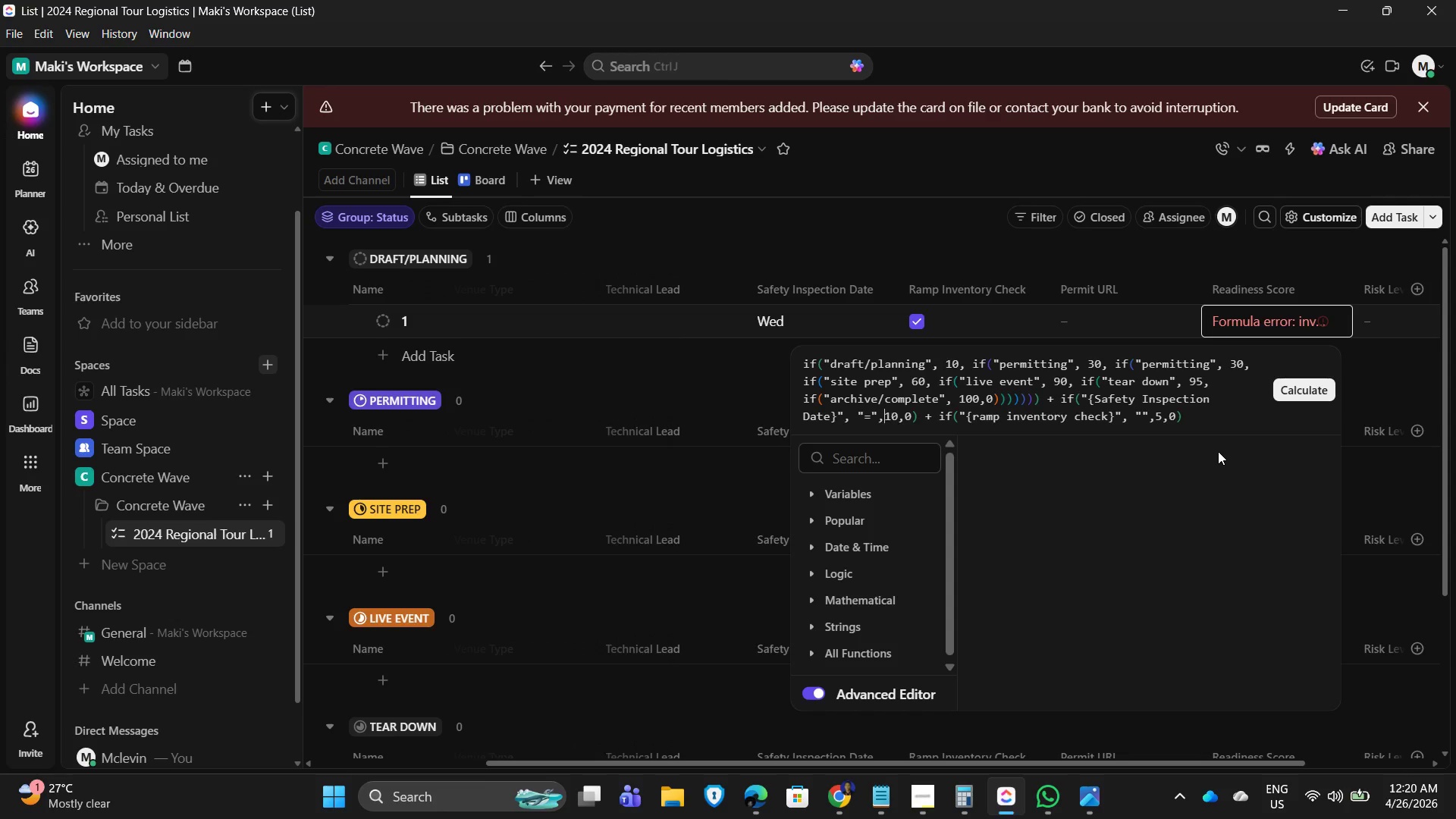 
key(ArrowLeft)
 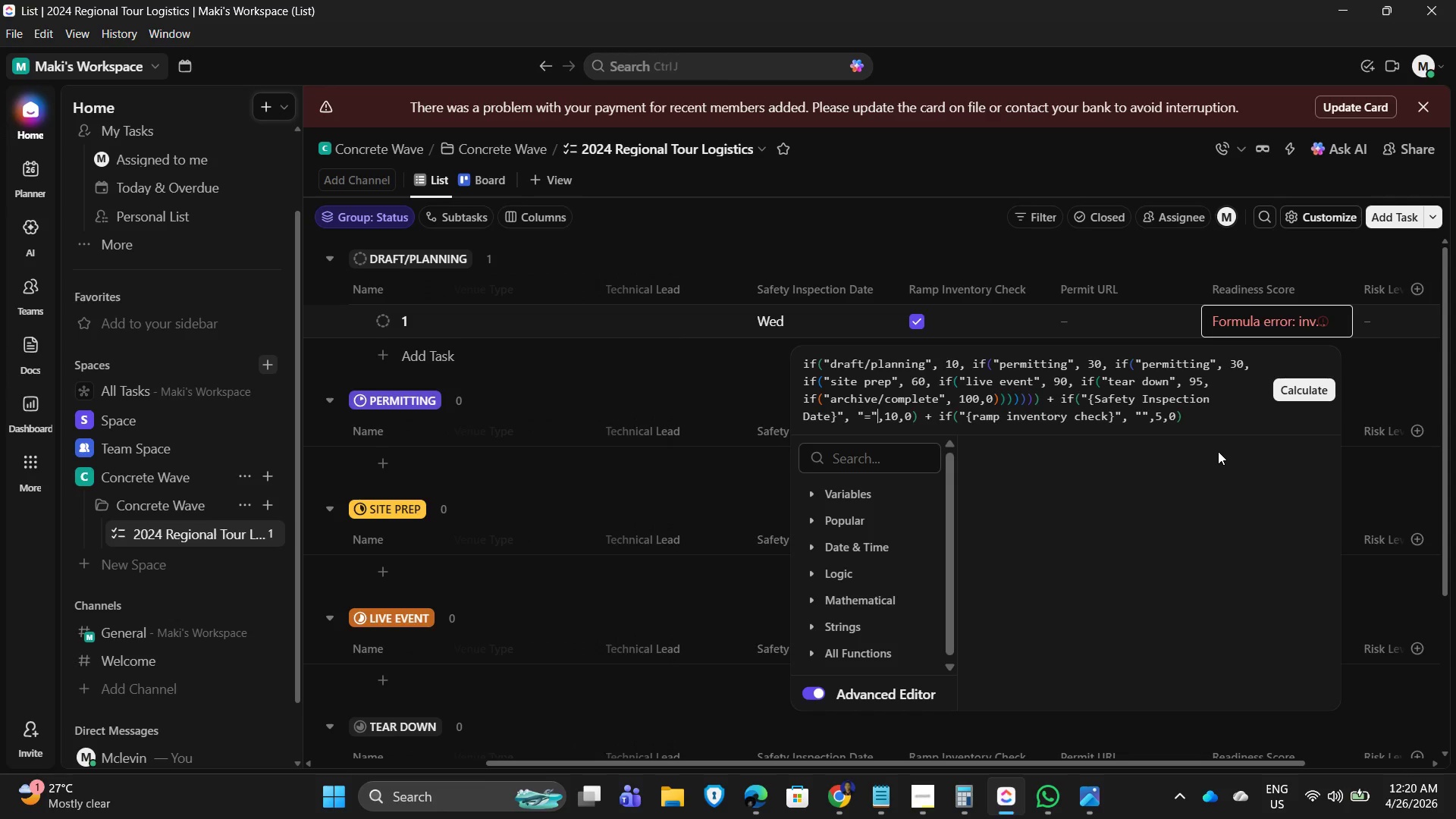 
key(ArrowLeft)
 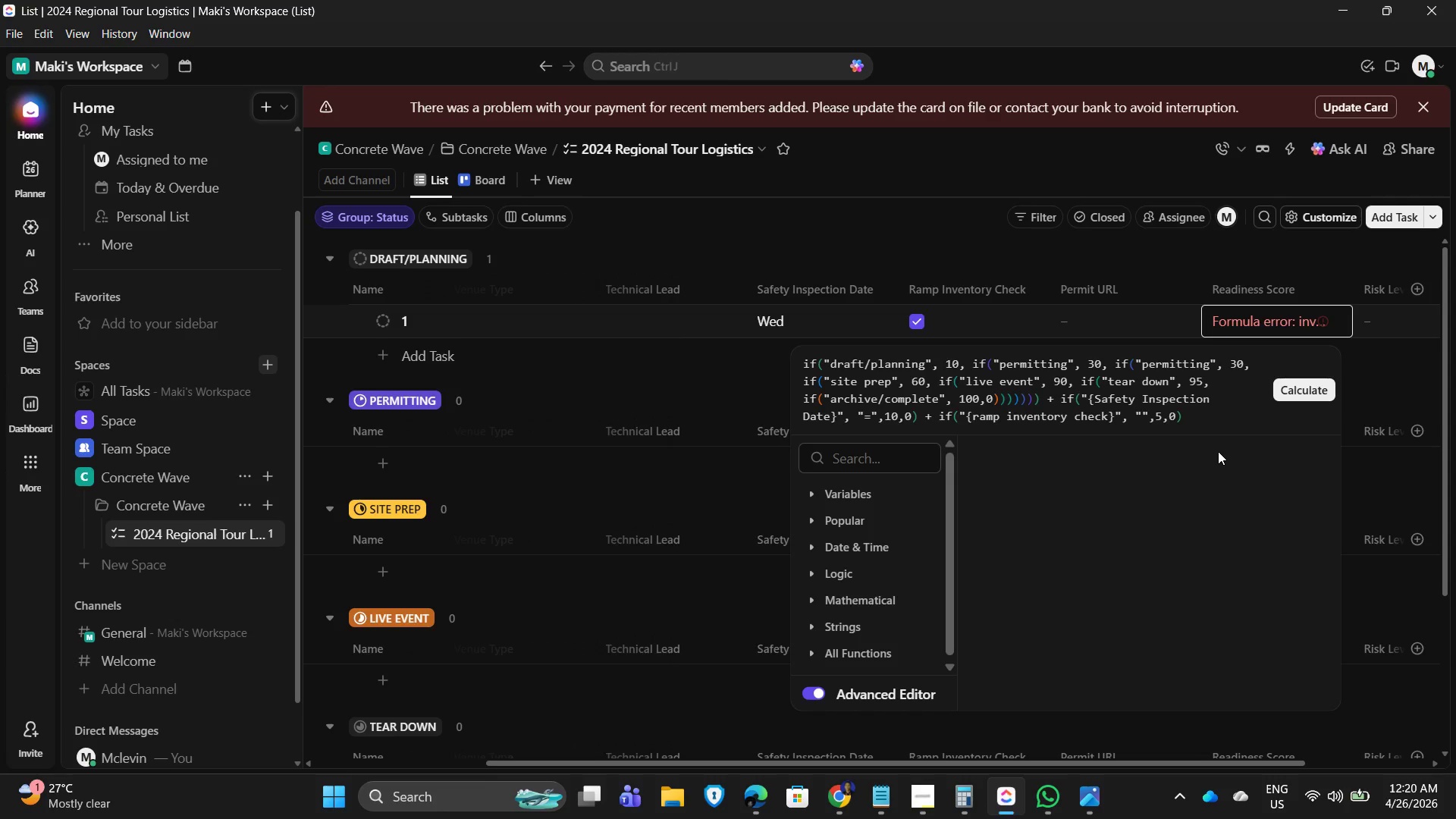 
key(Backspace)
 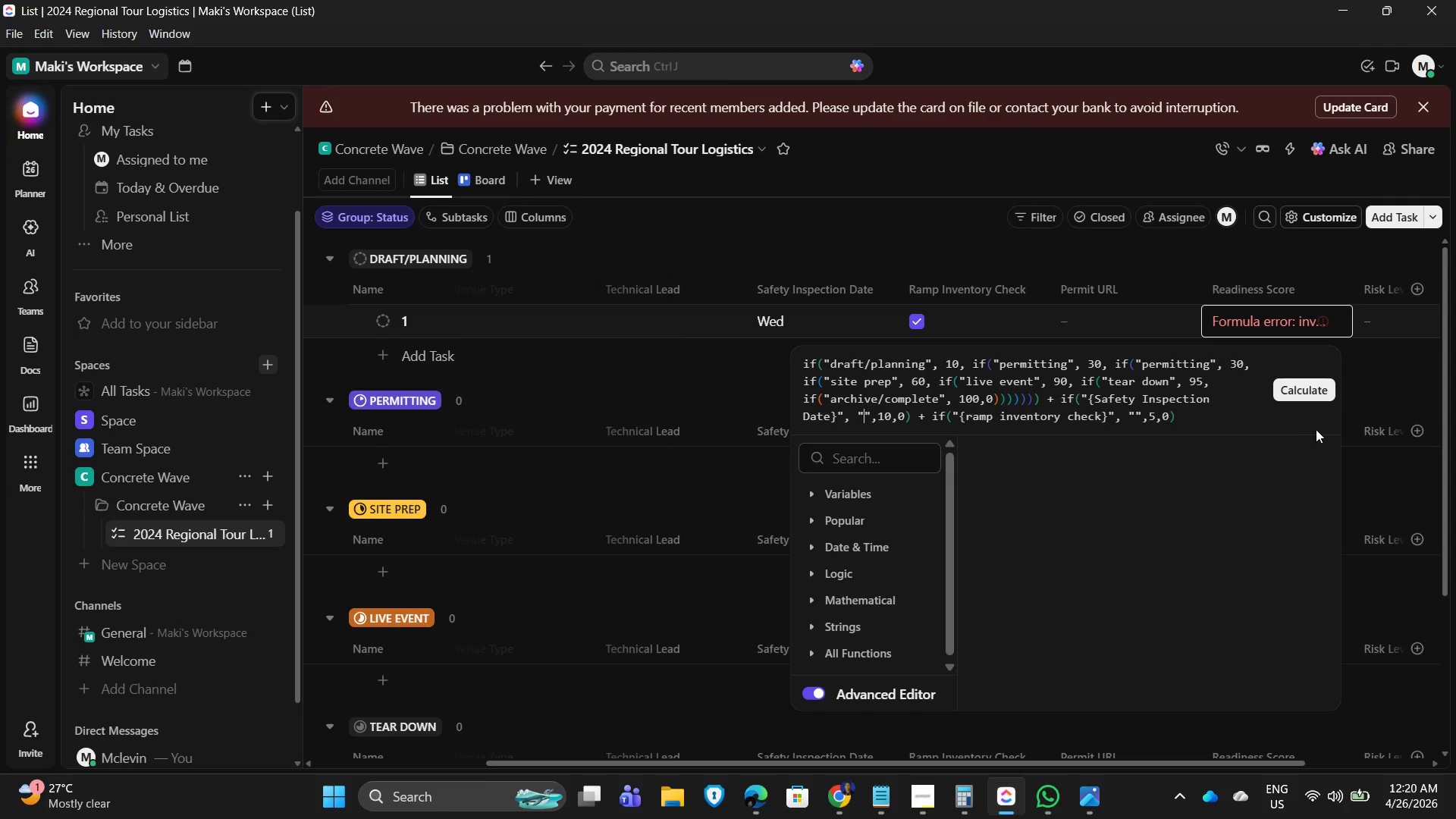 
left_click([1313, 387])
 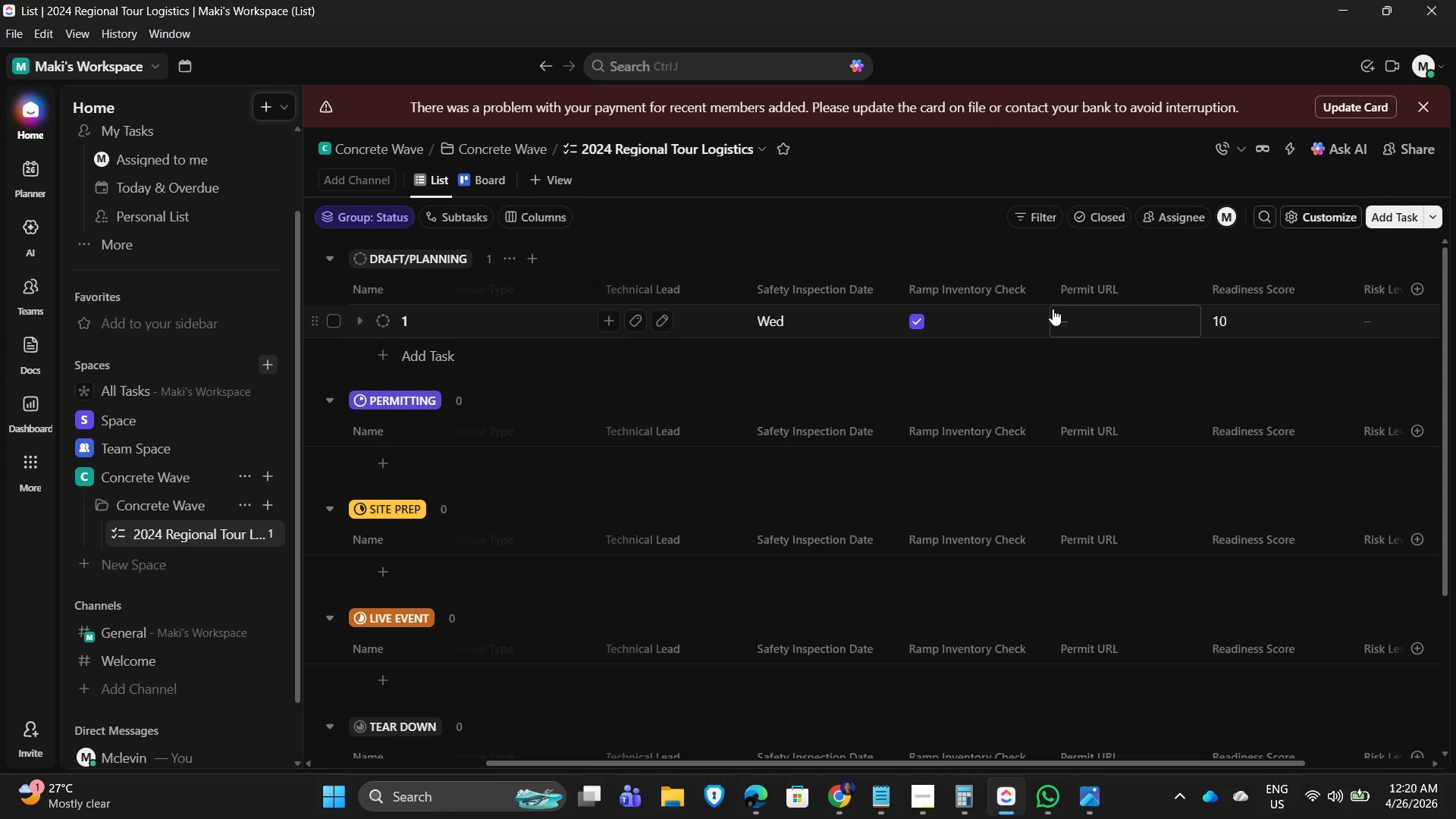 
wait(20.36)
 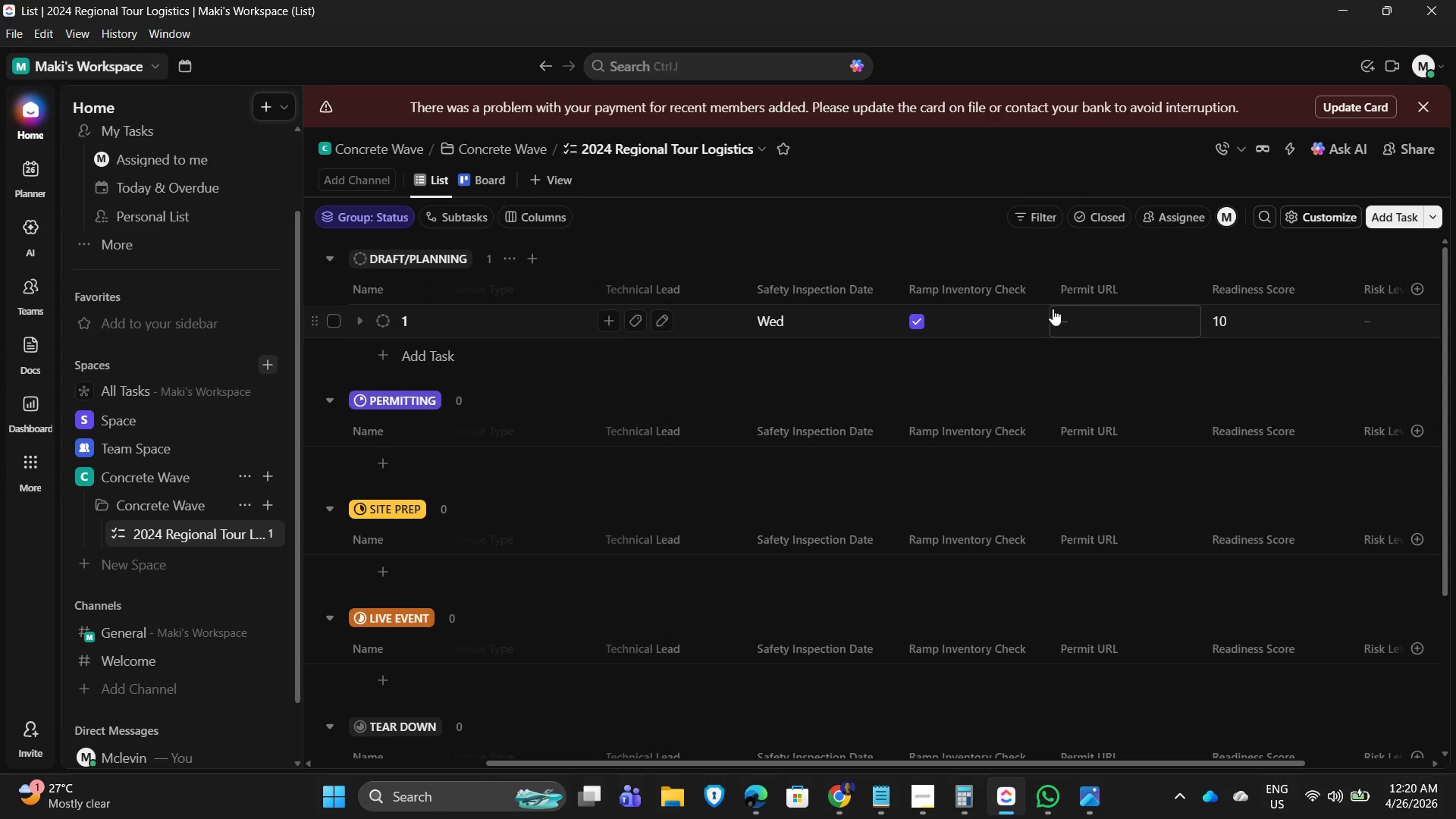 
left_click([1262, 325])
 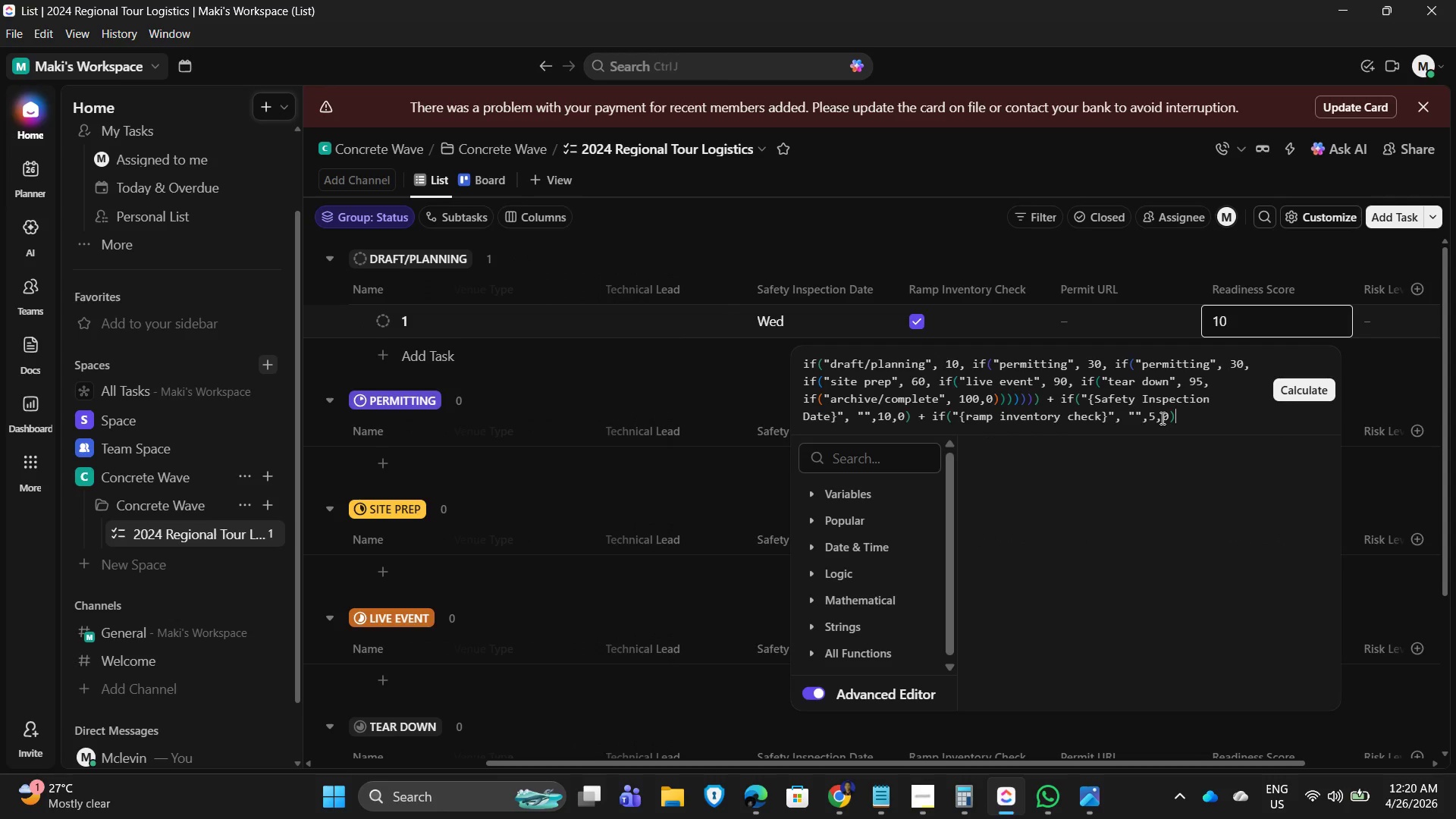 
left_click([906, 419])
 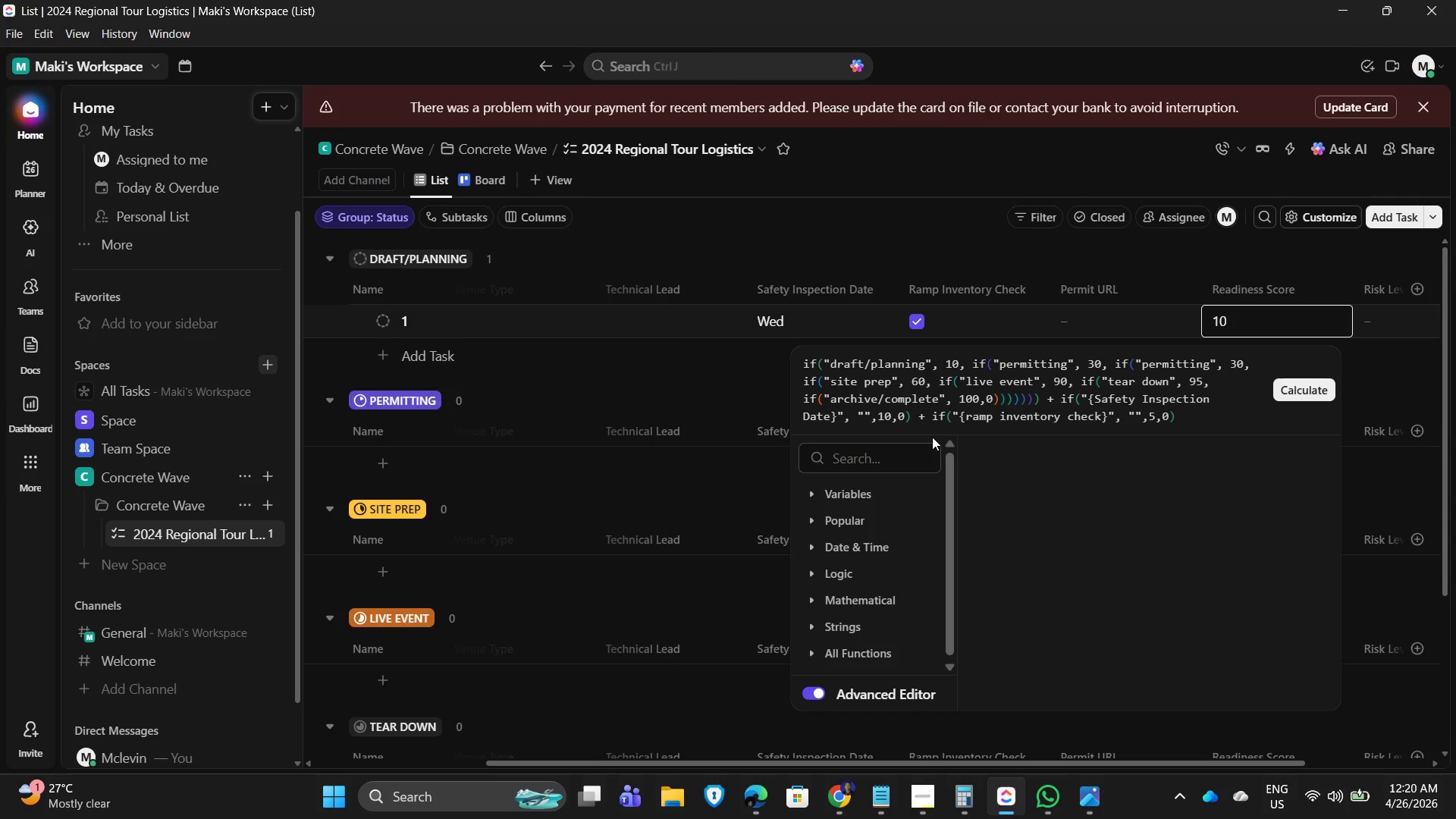 
key(Backspace)
 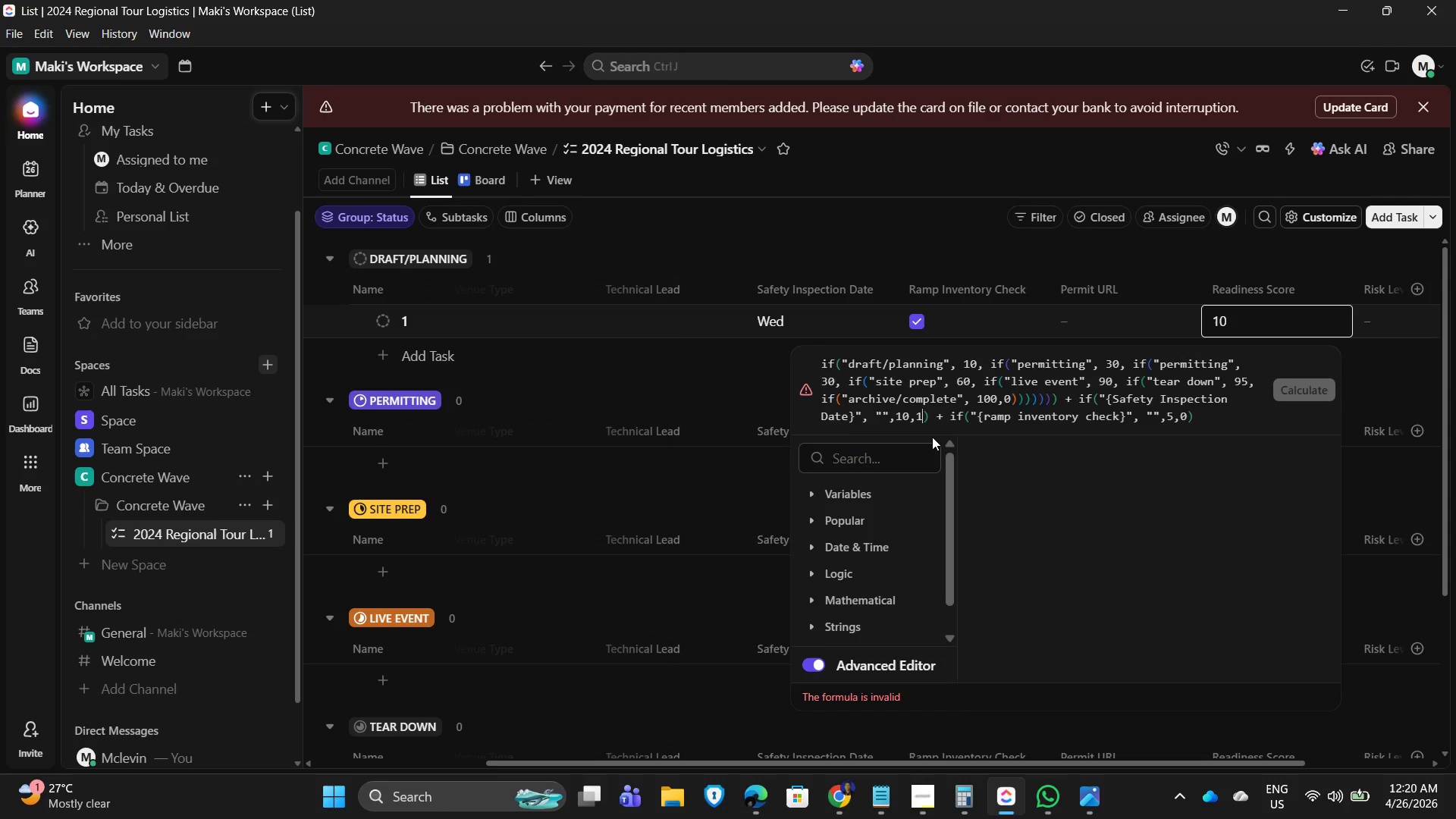 
key(Numpad1)
 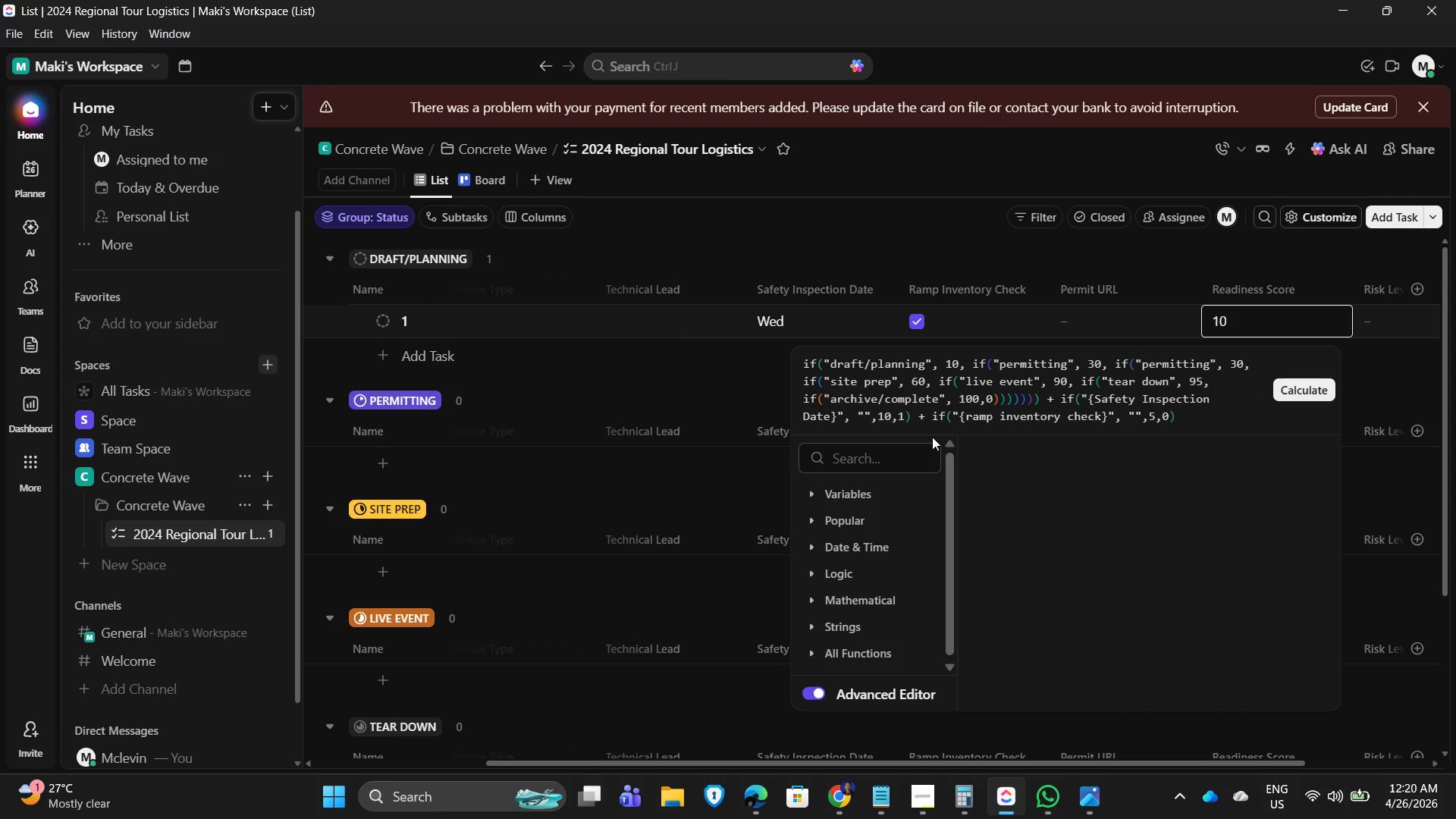 
hold_key(key=ArrowRight, duration=1.5)
 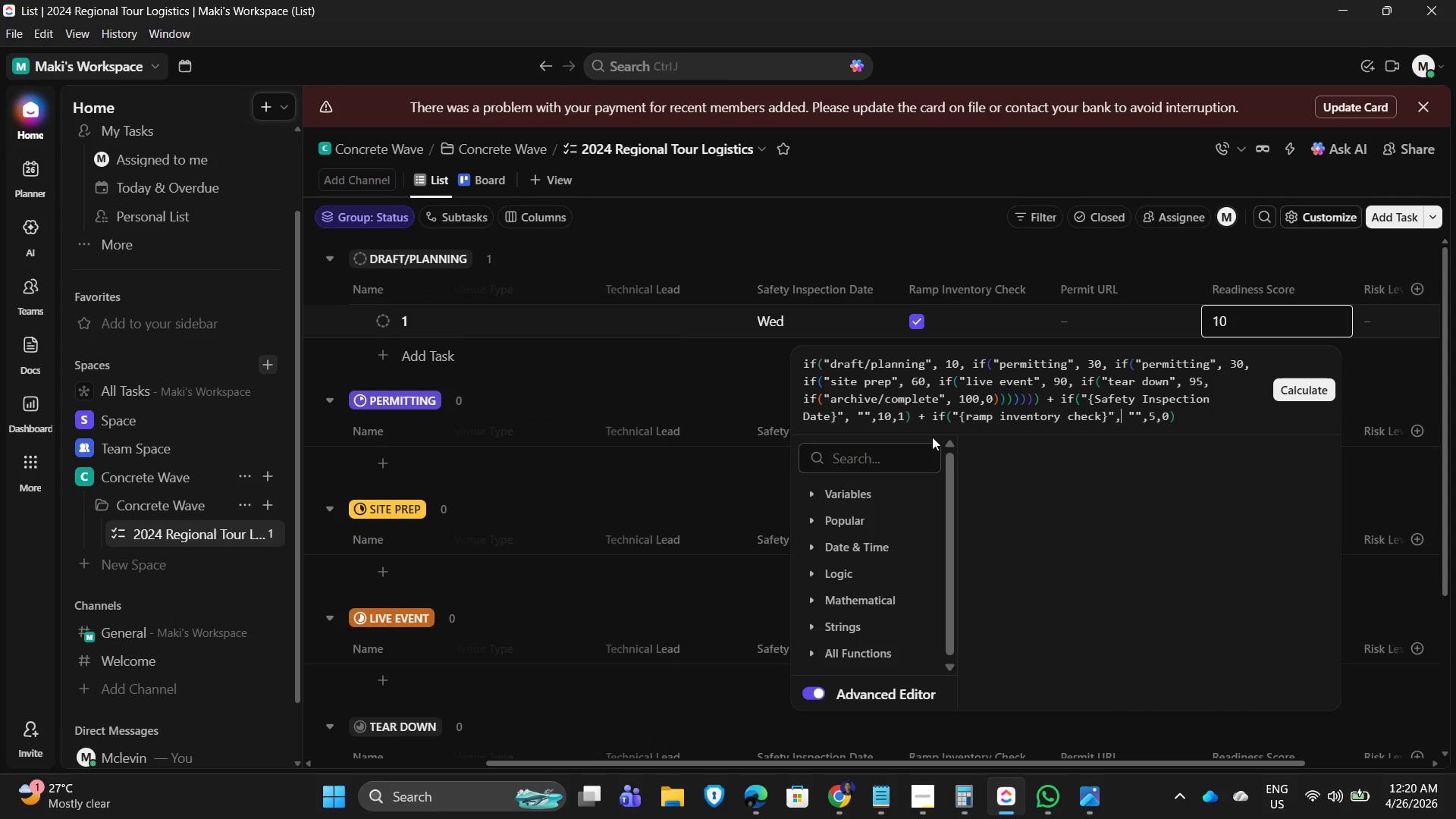 
key(ArrowRight)
 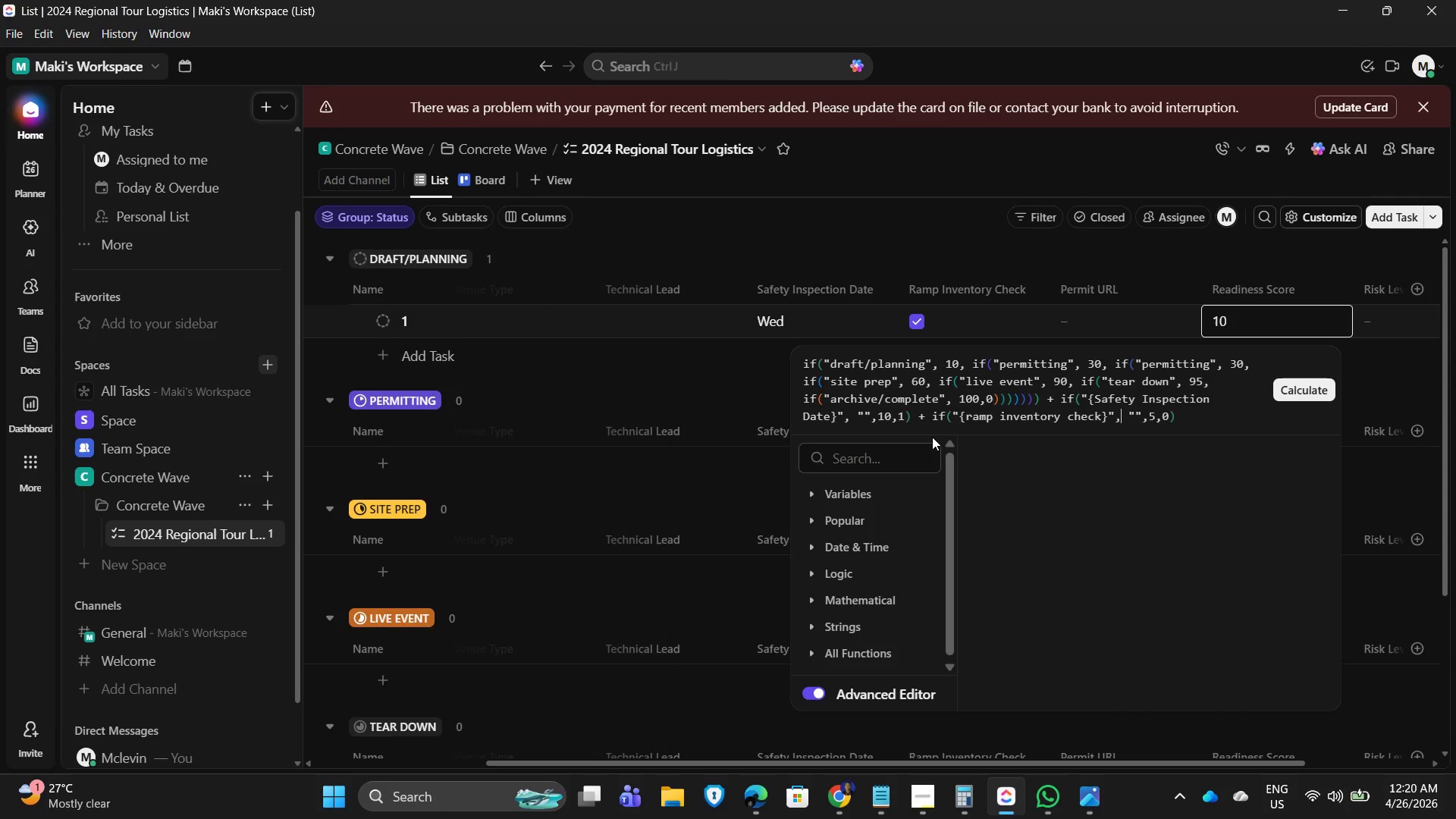 
key(ArrowRight)
 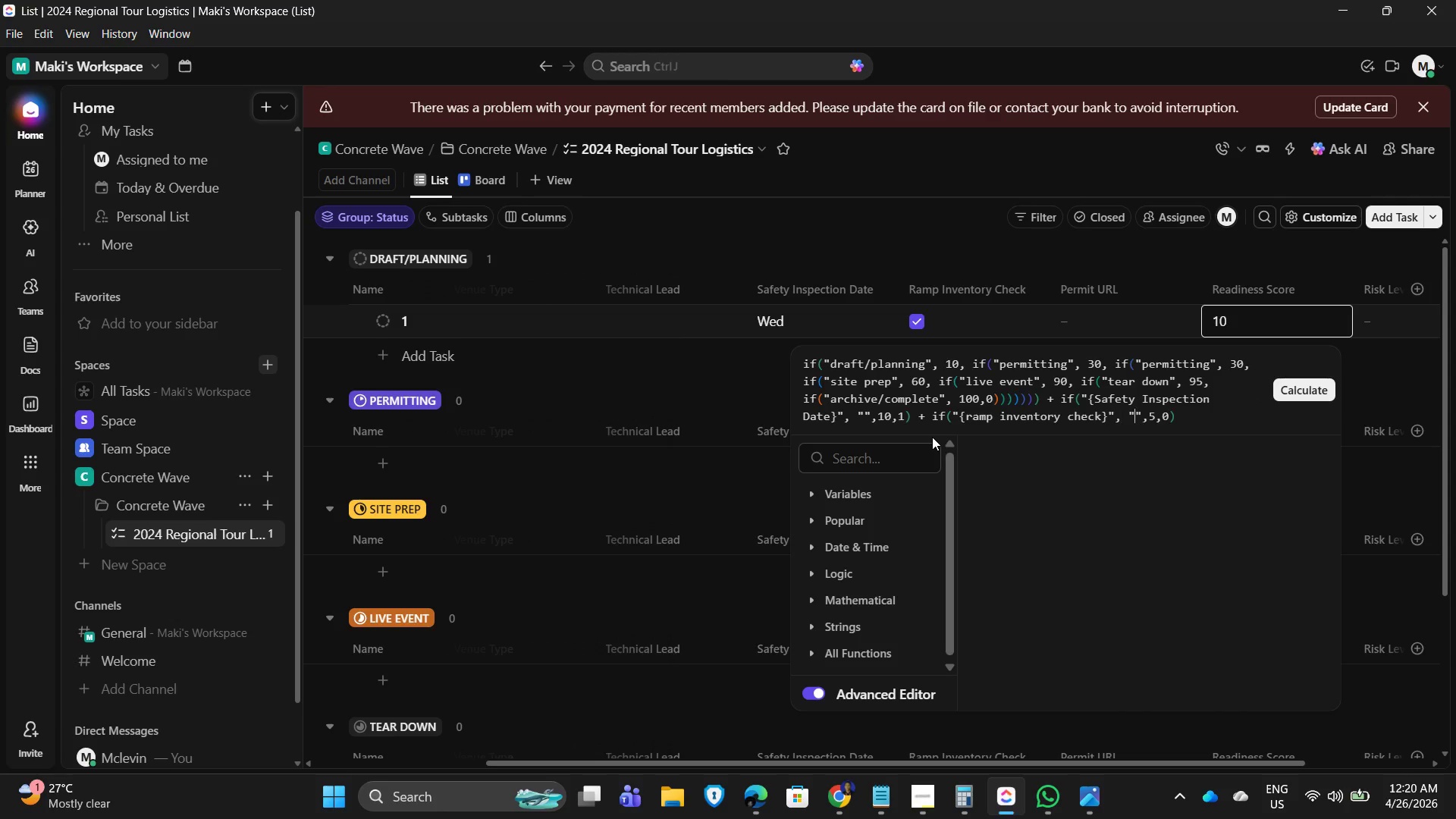 
key(ArrowRight)
 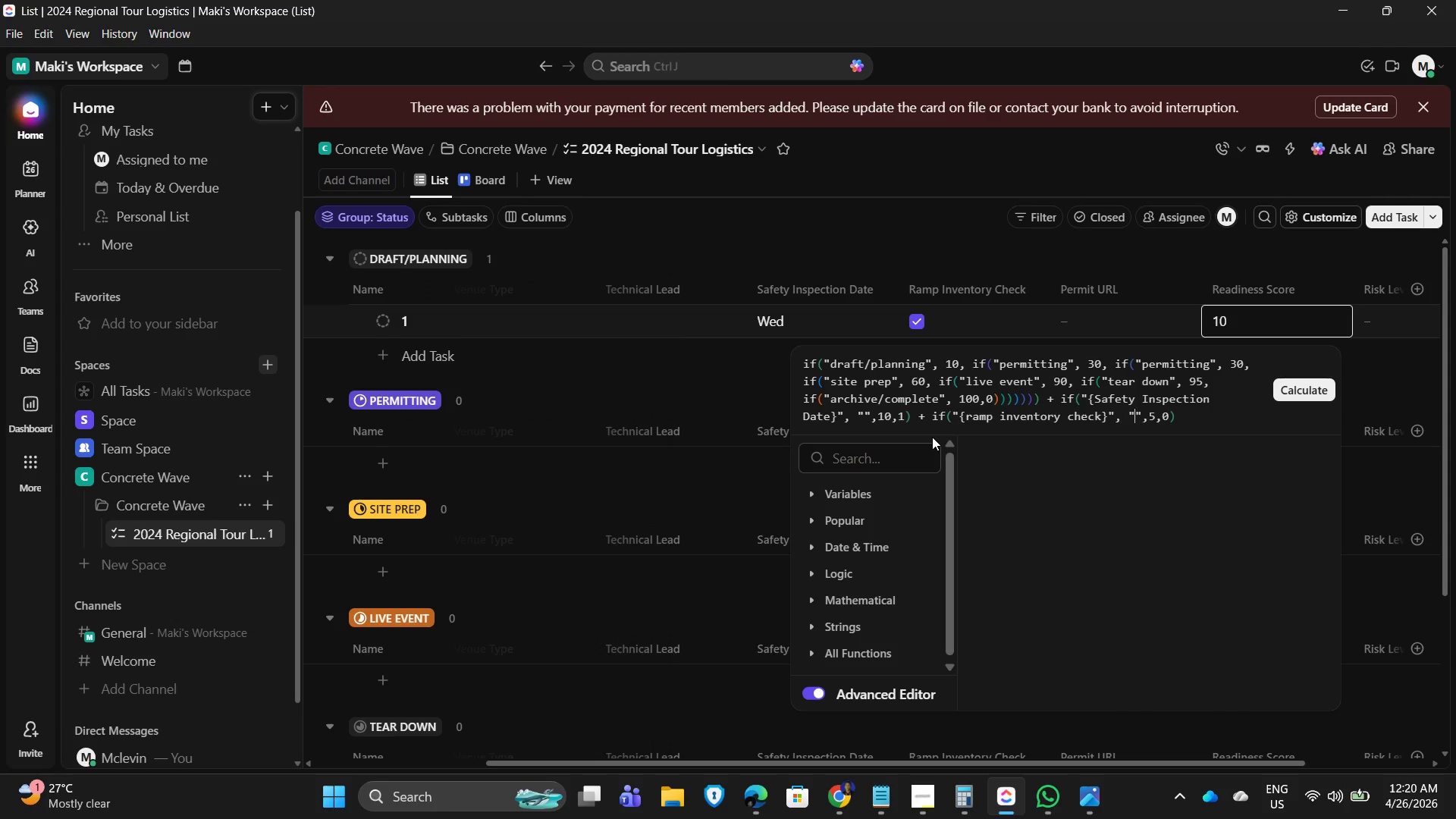 
key(ArrowRight)
 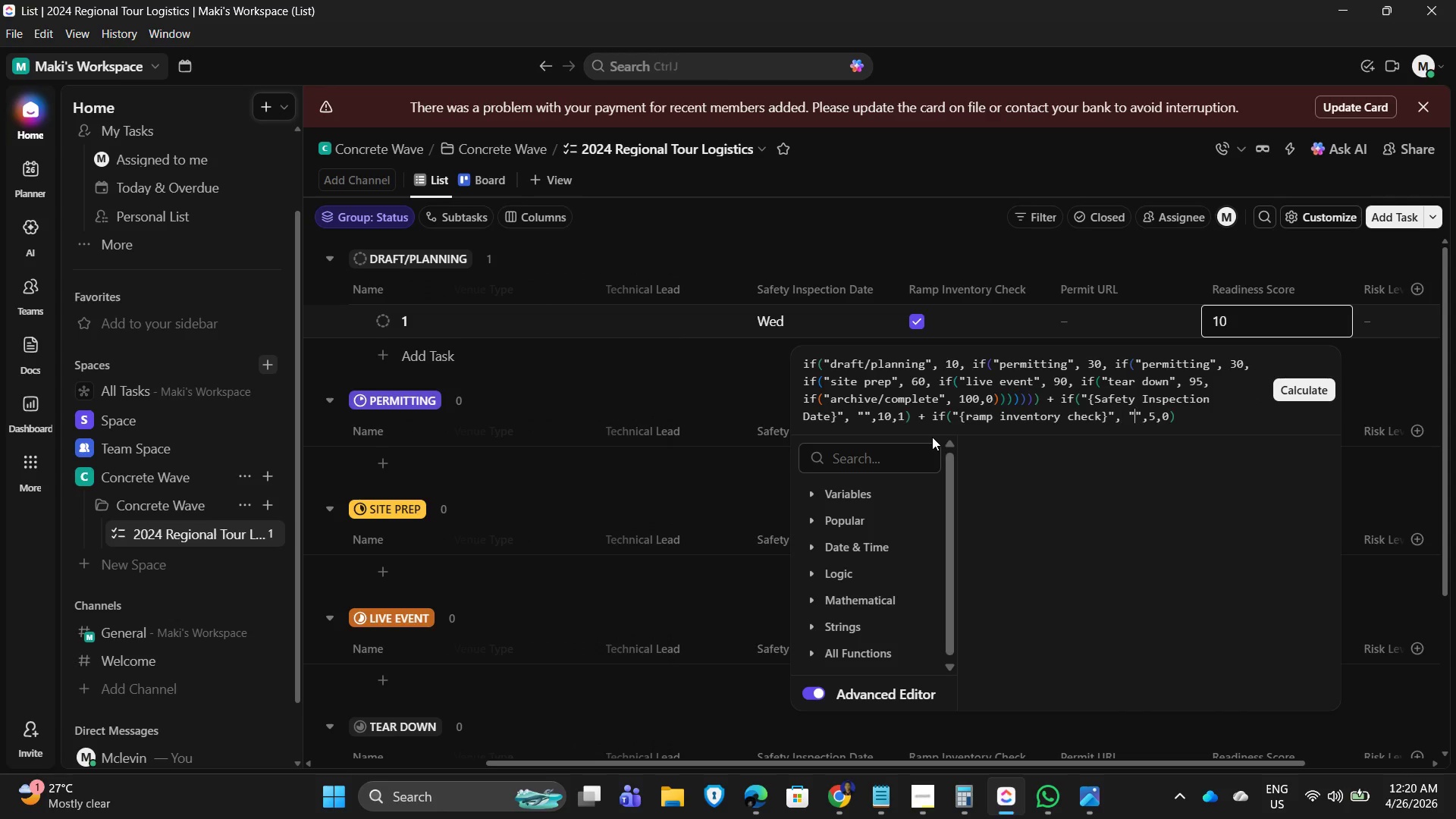 
key(ArrowRight)
 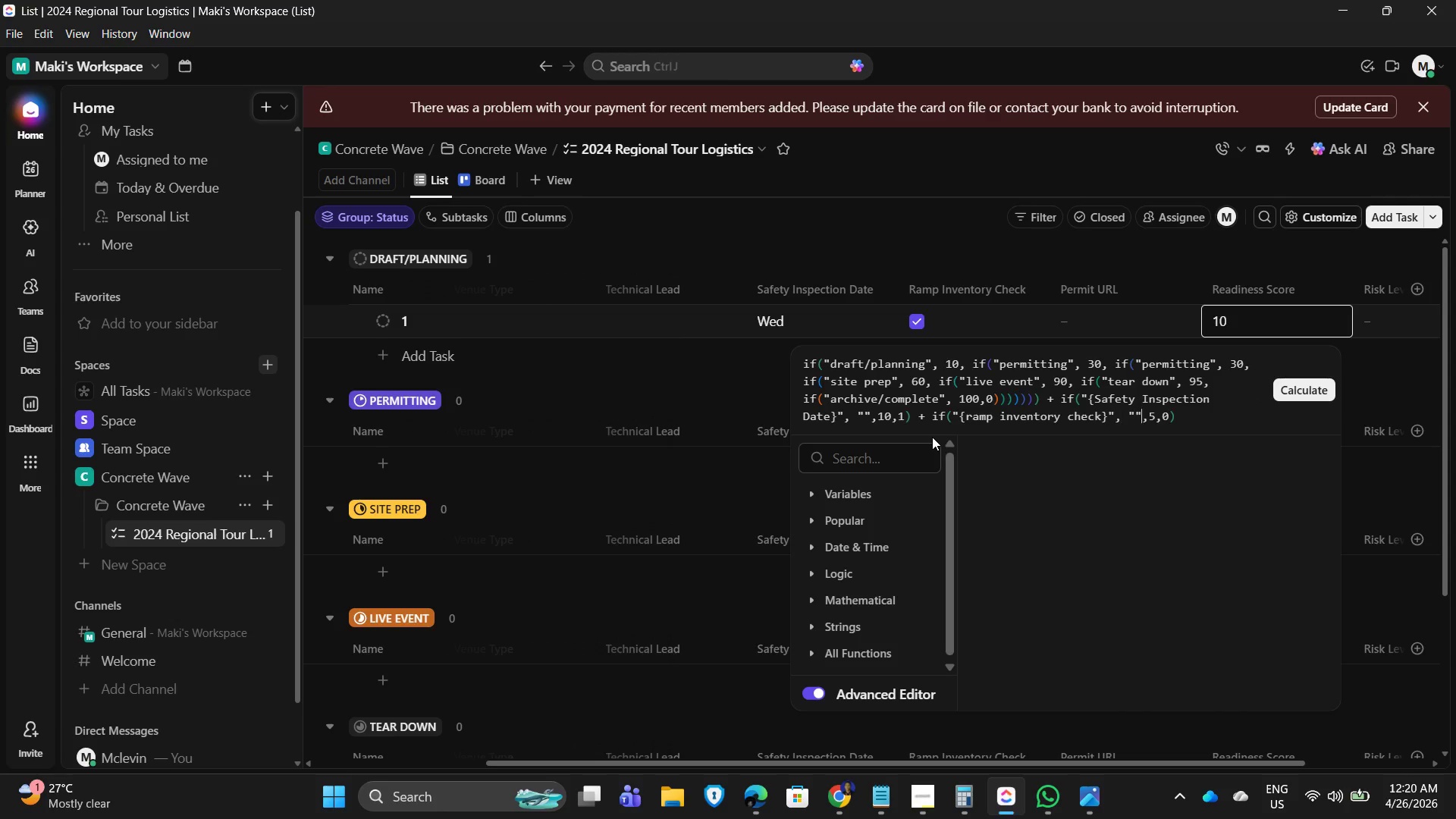 
key(ArrowRight)
 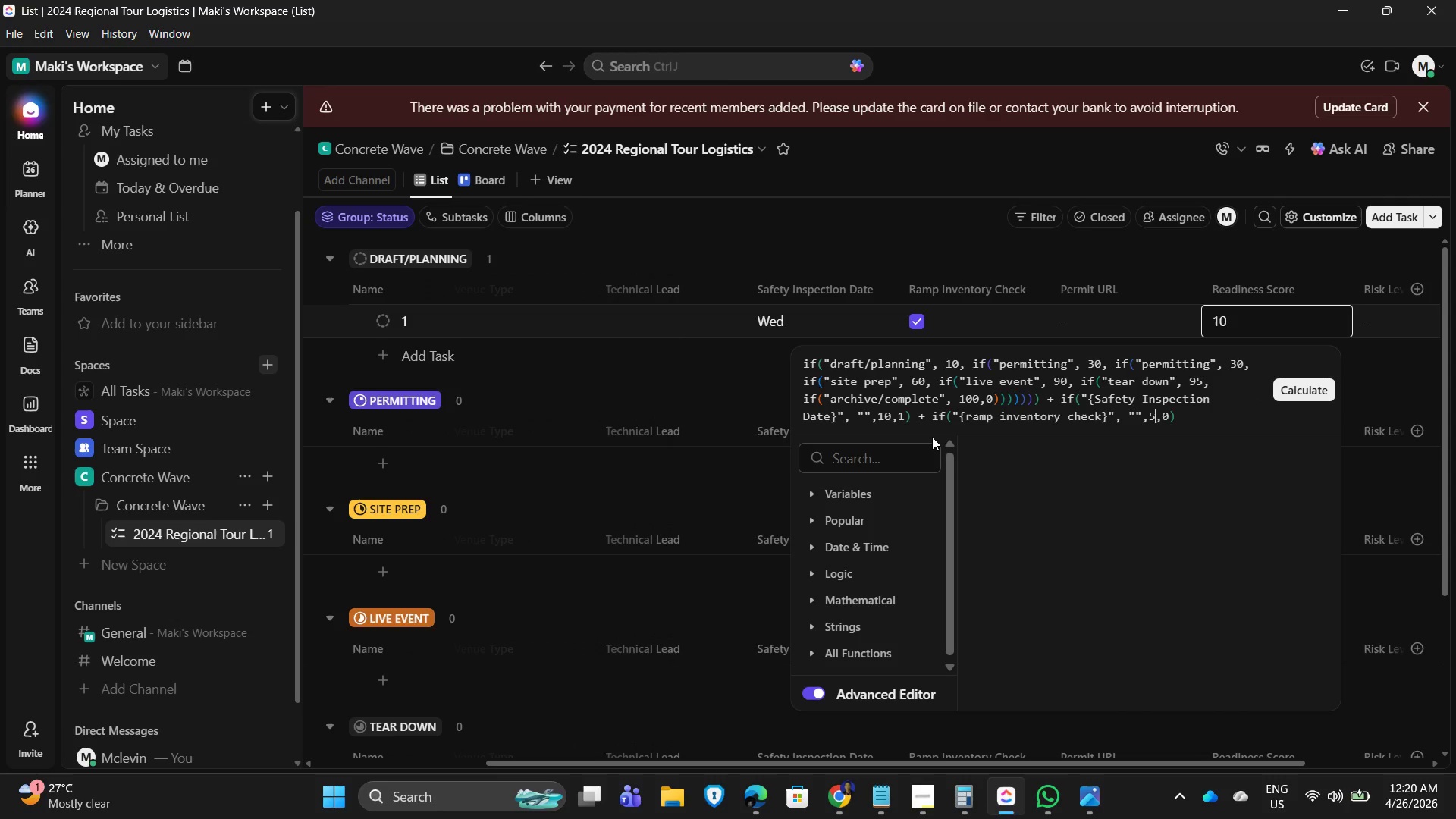 
key(ArrowRight)
 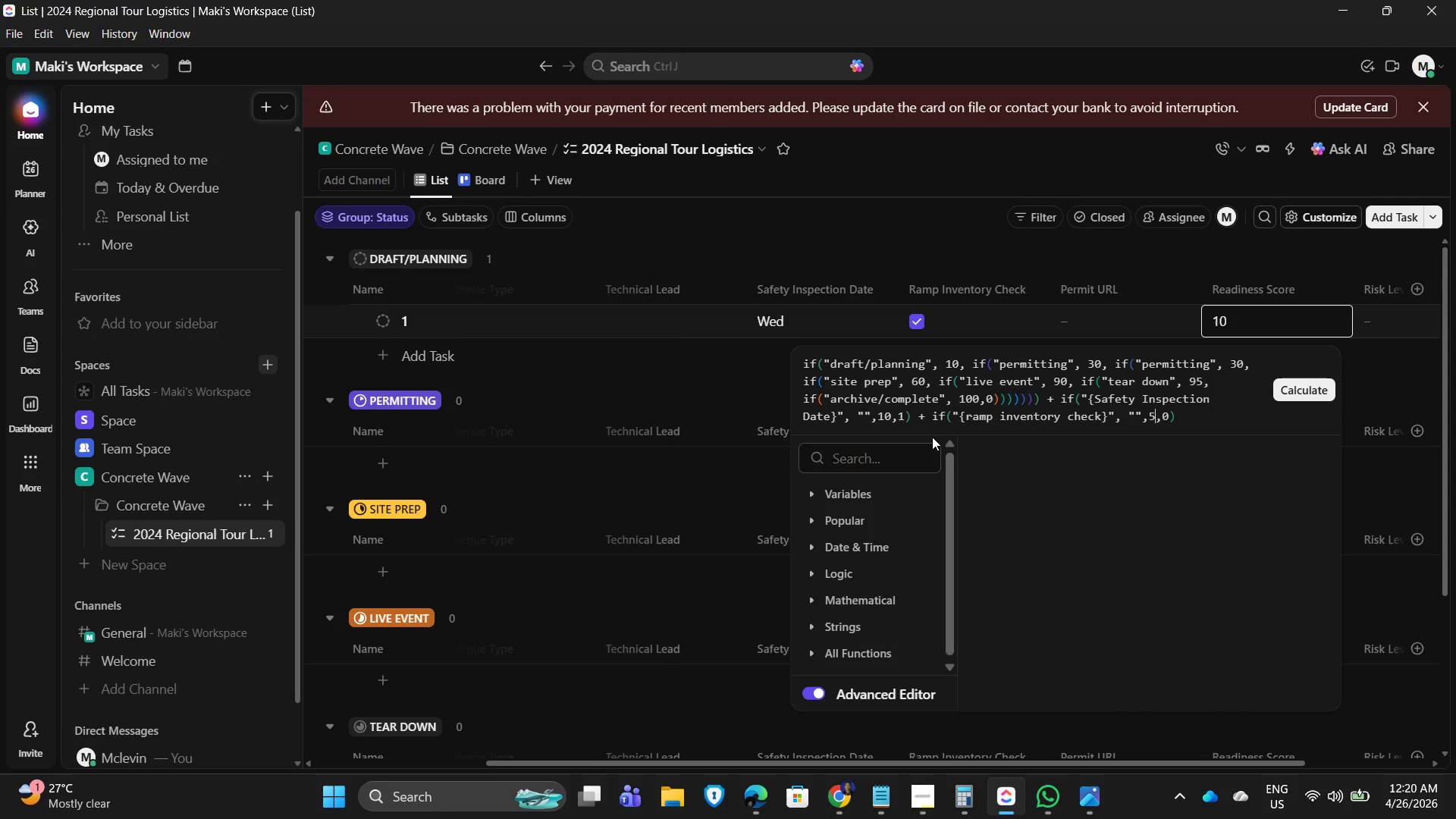 
key(ArrowRight)
 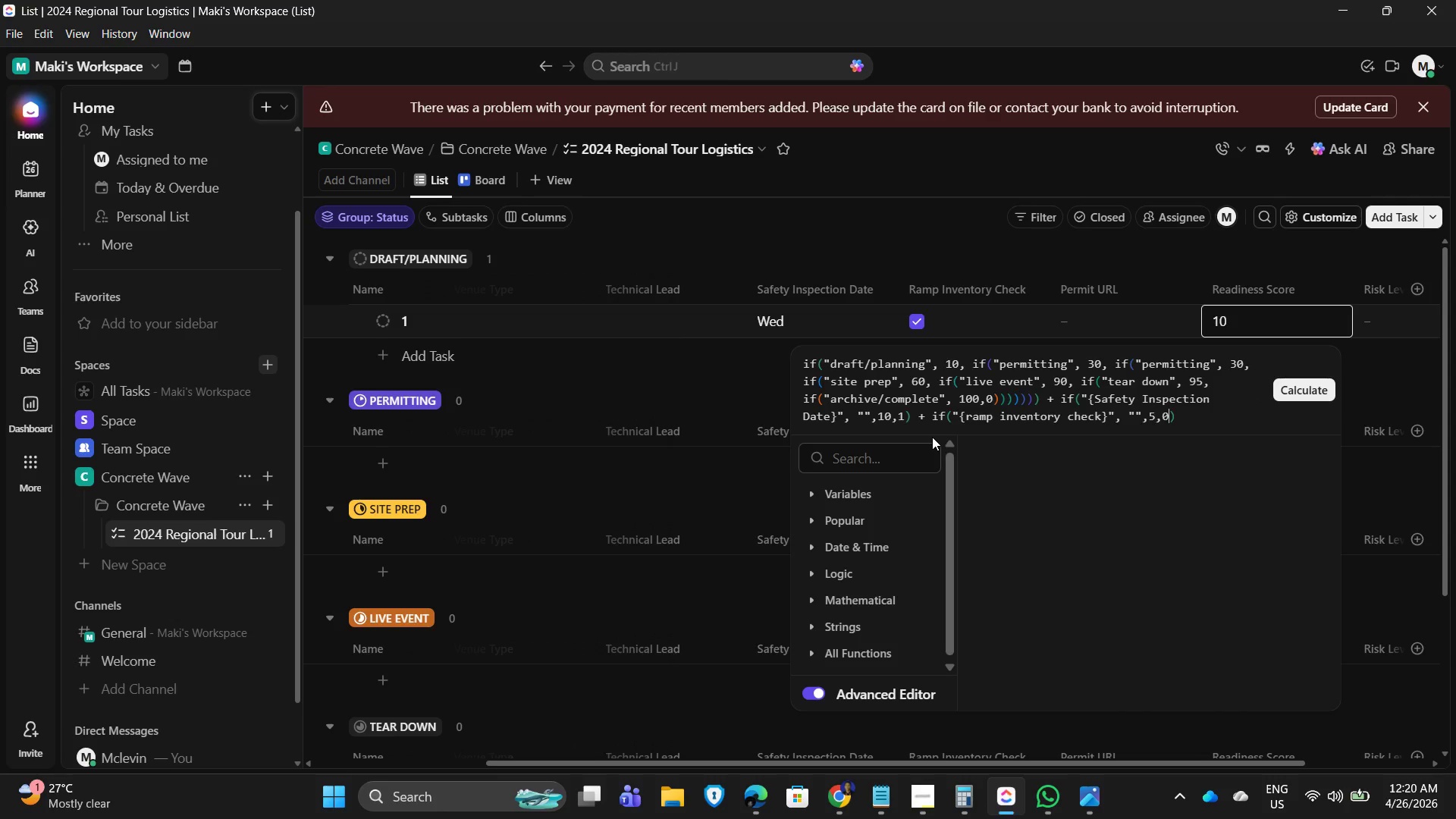 
key(ArrowRight)
 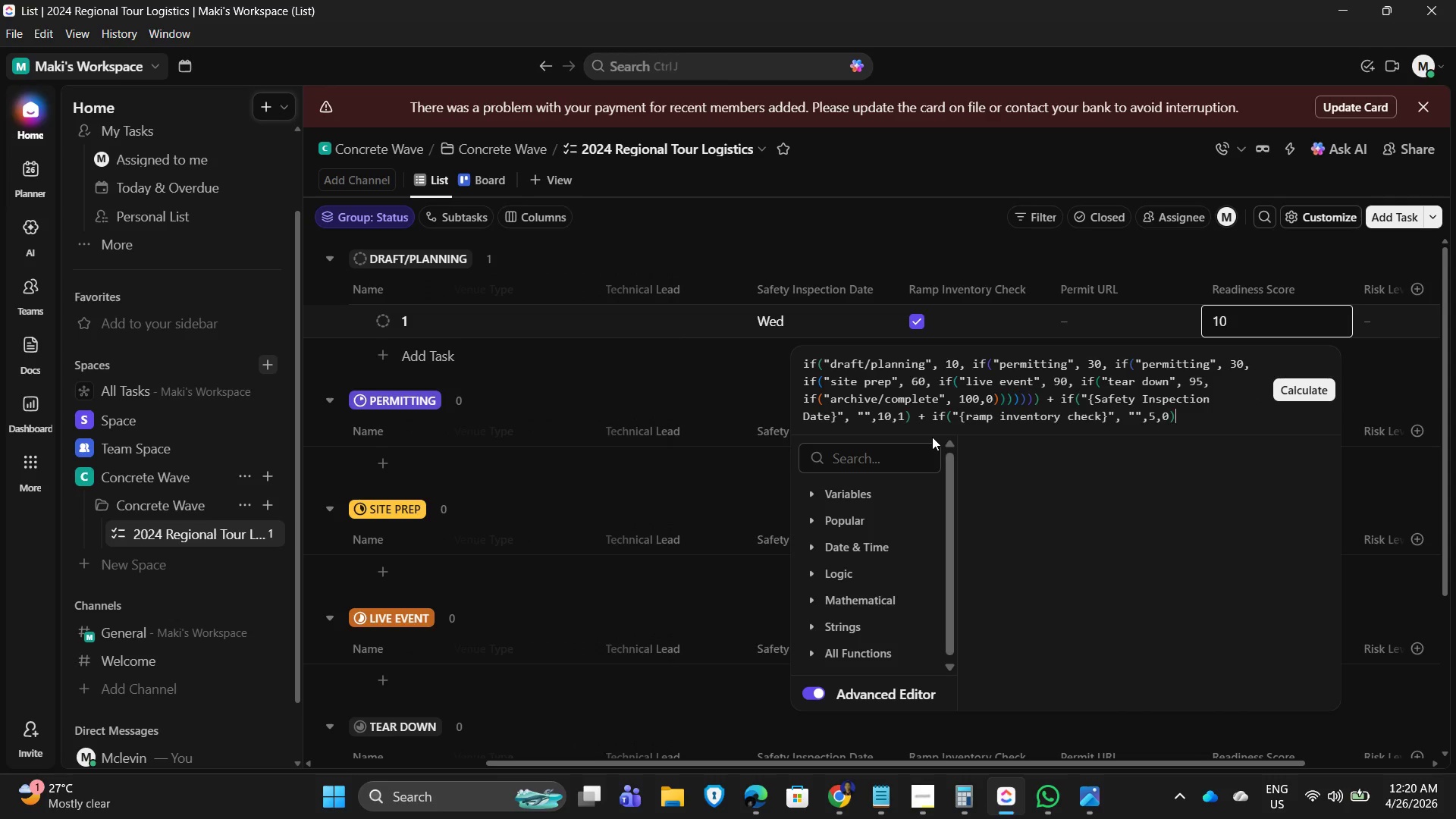 
key(ArrowLeft)
 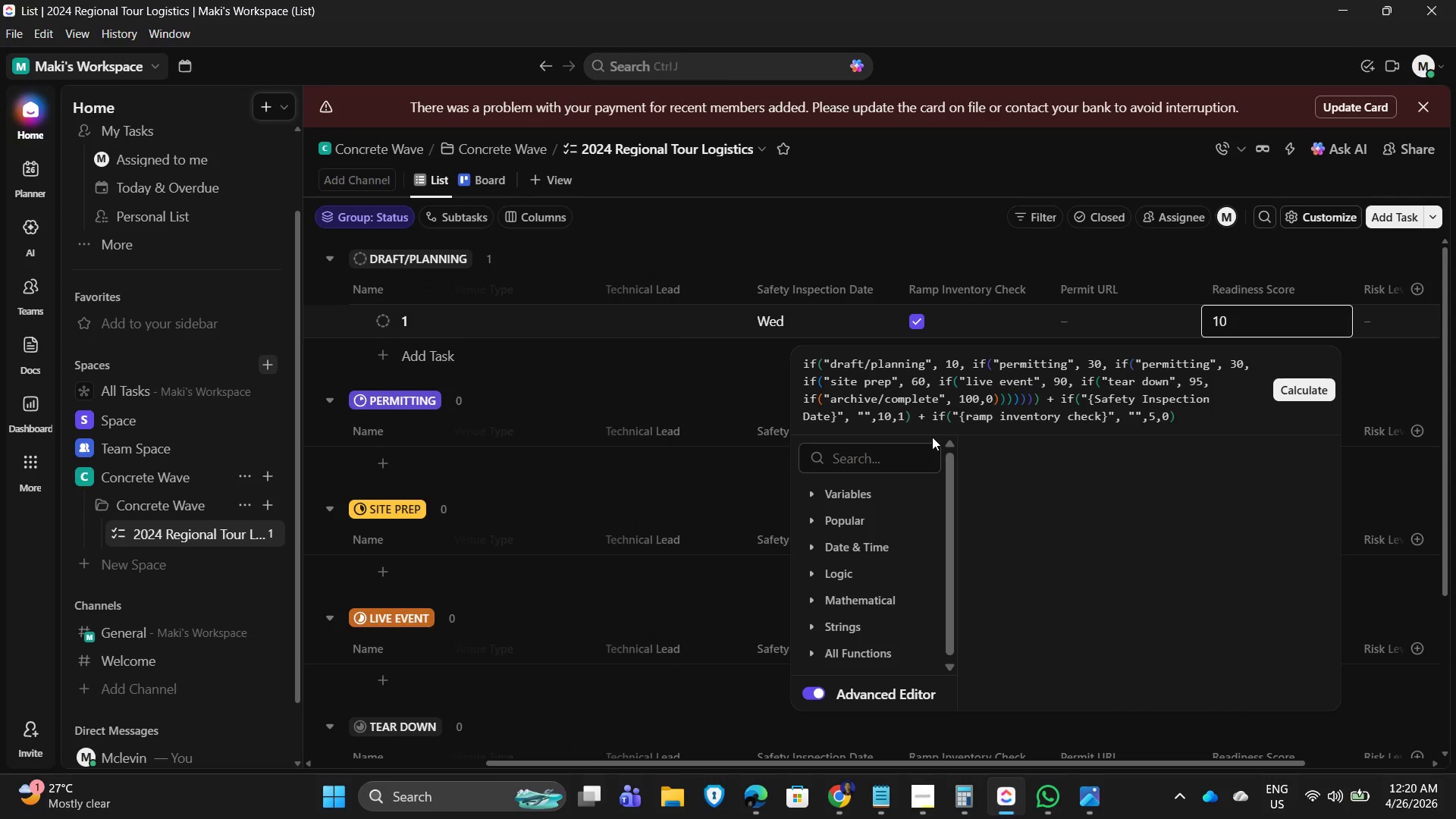 
key(Backspace)
 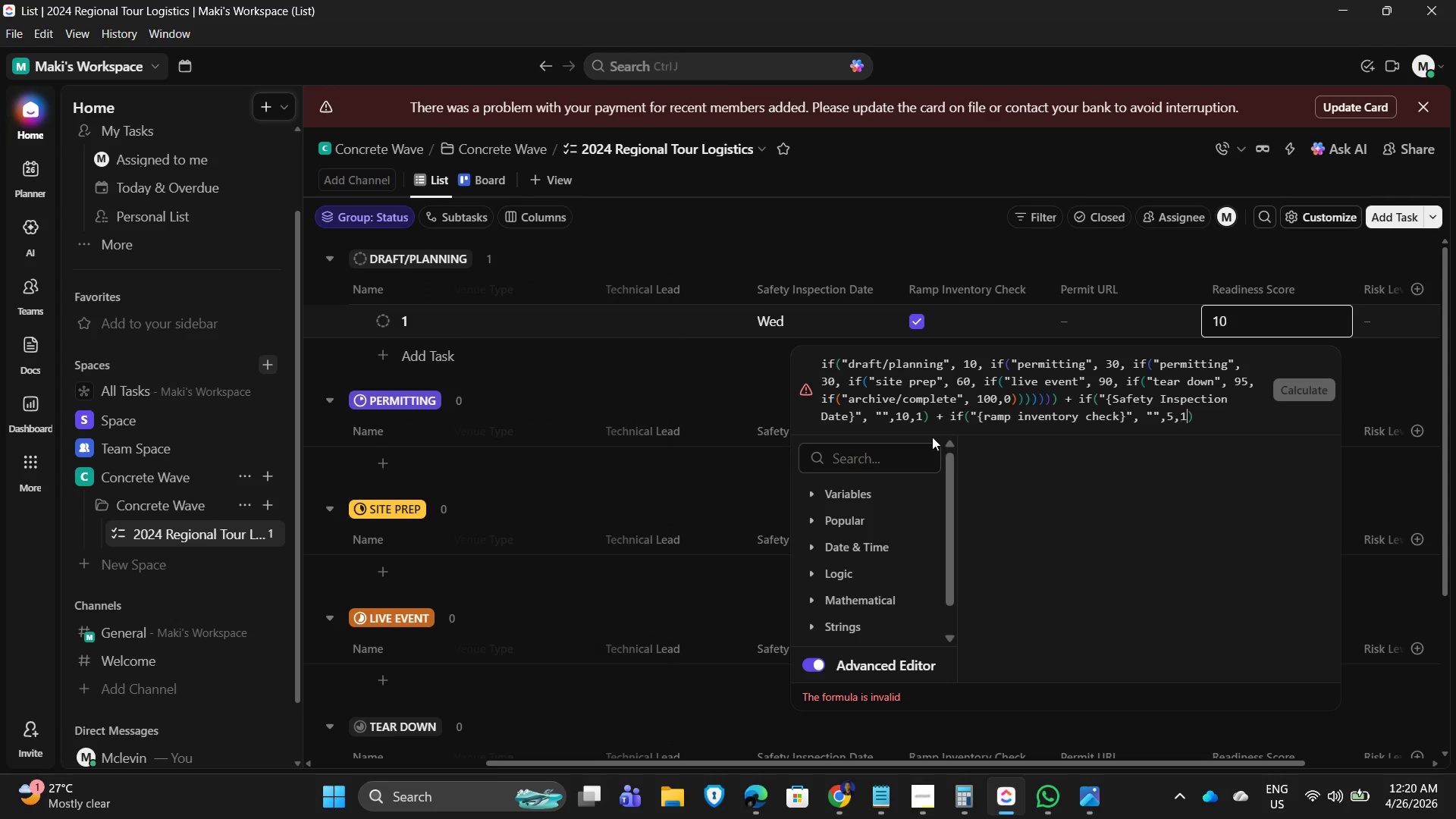 
key(Numpad1)
 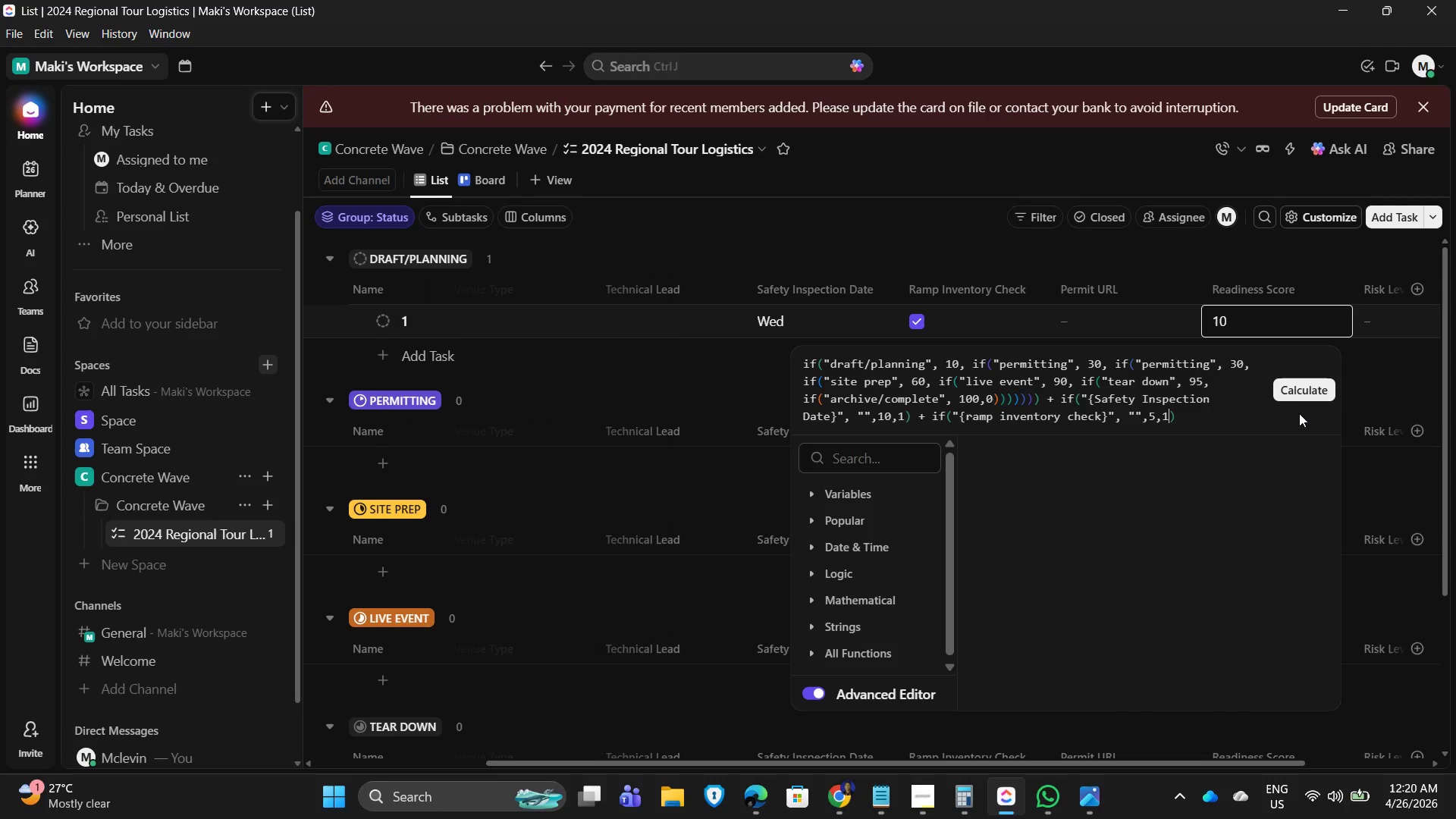 
left_click([1310, 393])
 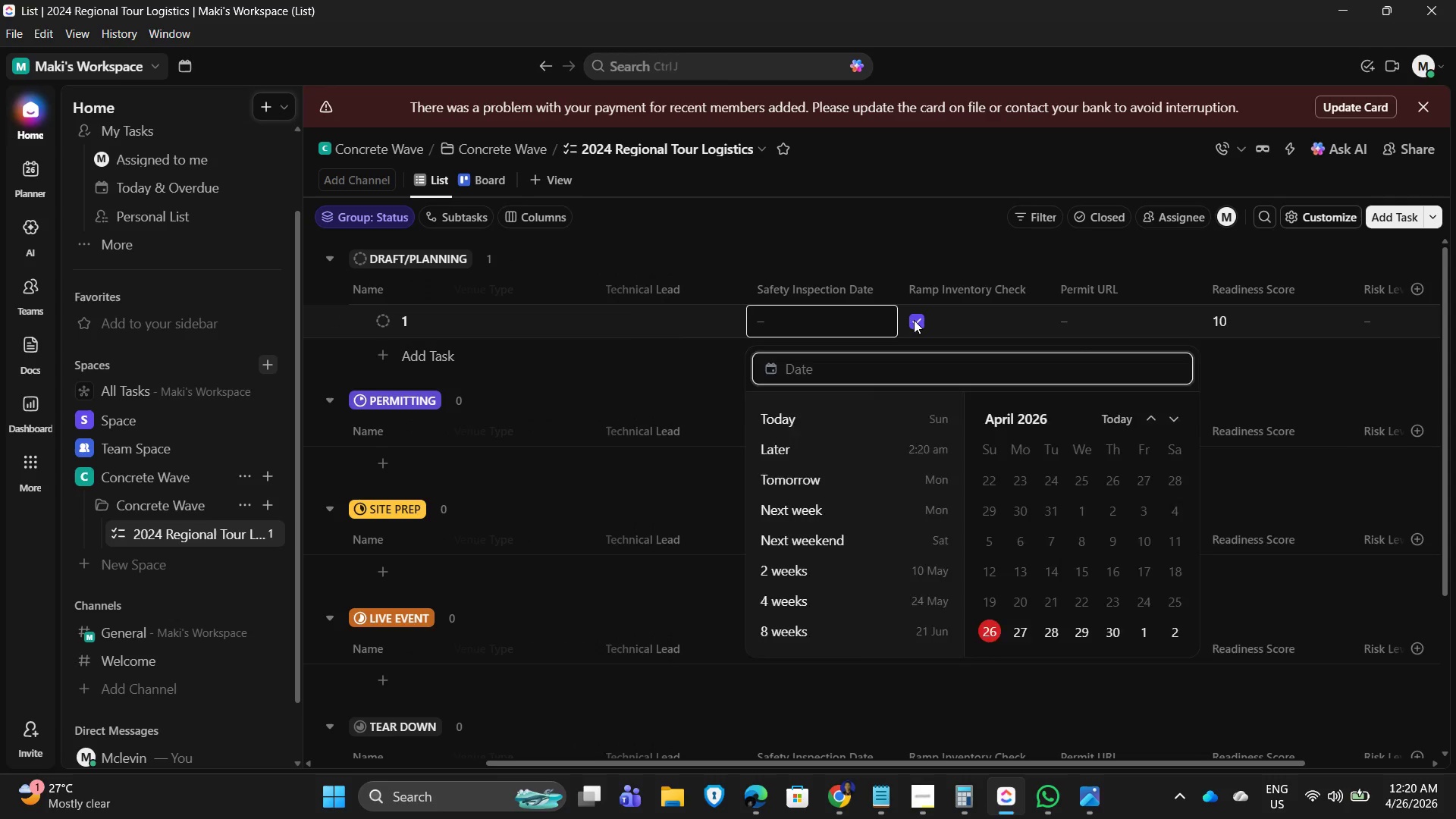 
left_click([915, 325])
 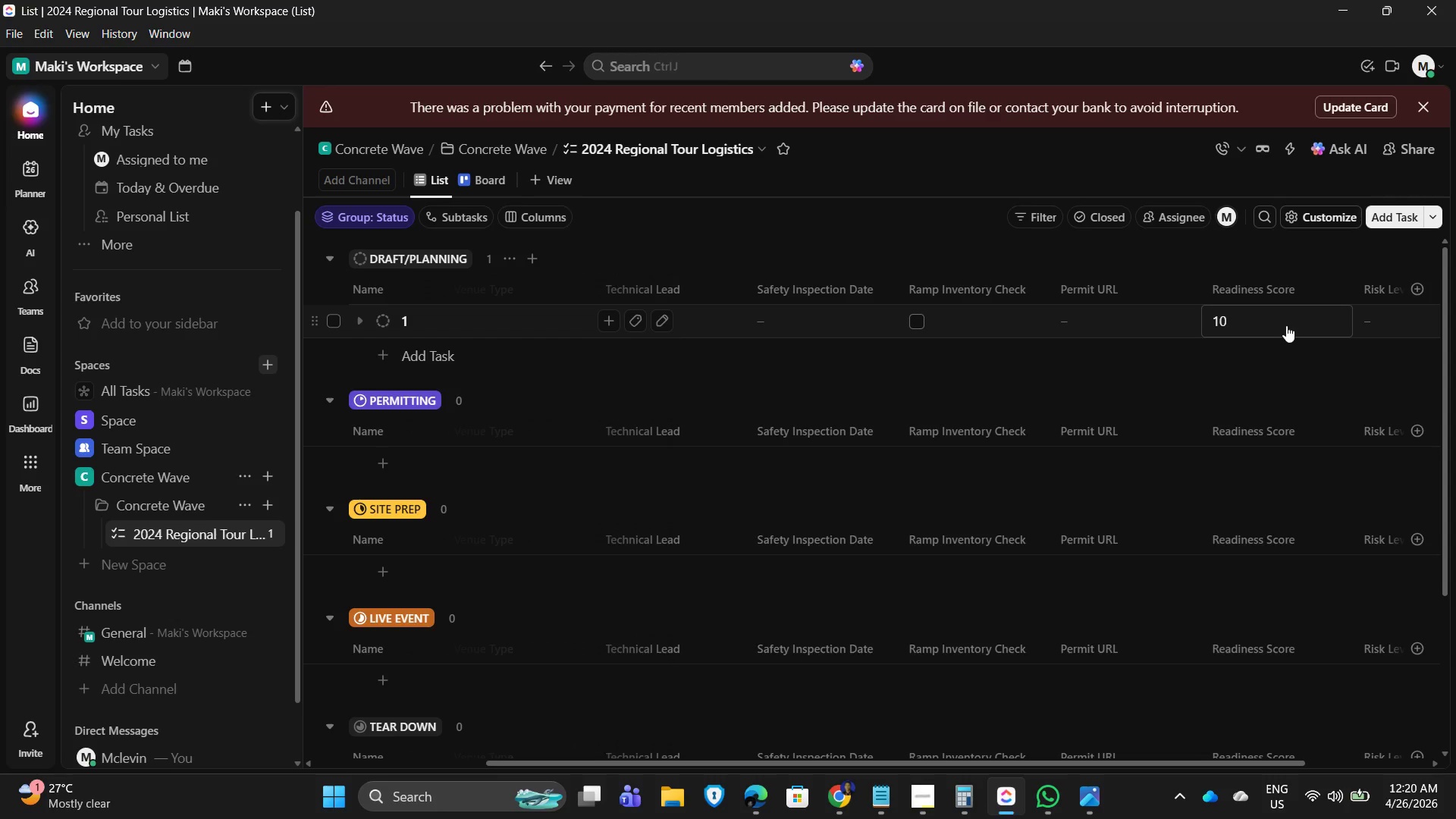 
left_click([1286, 325])
 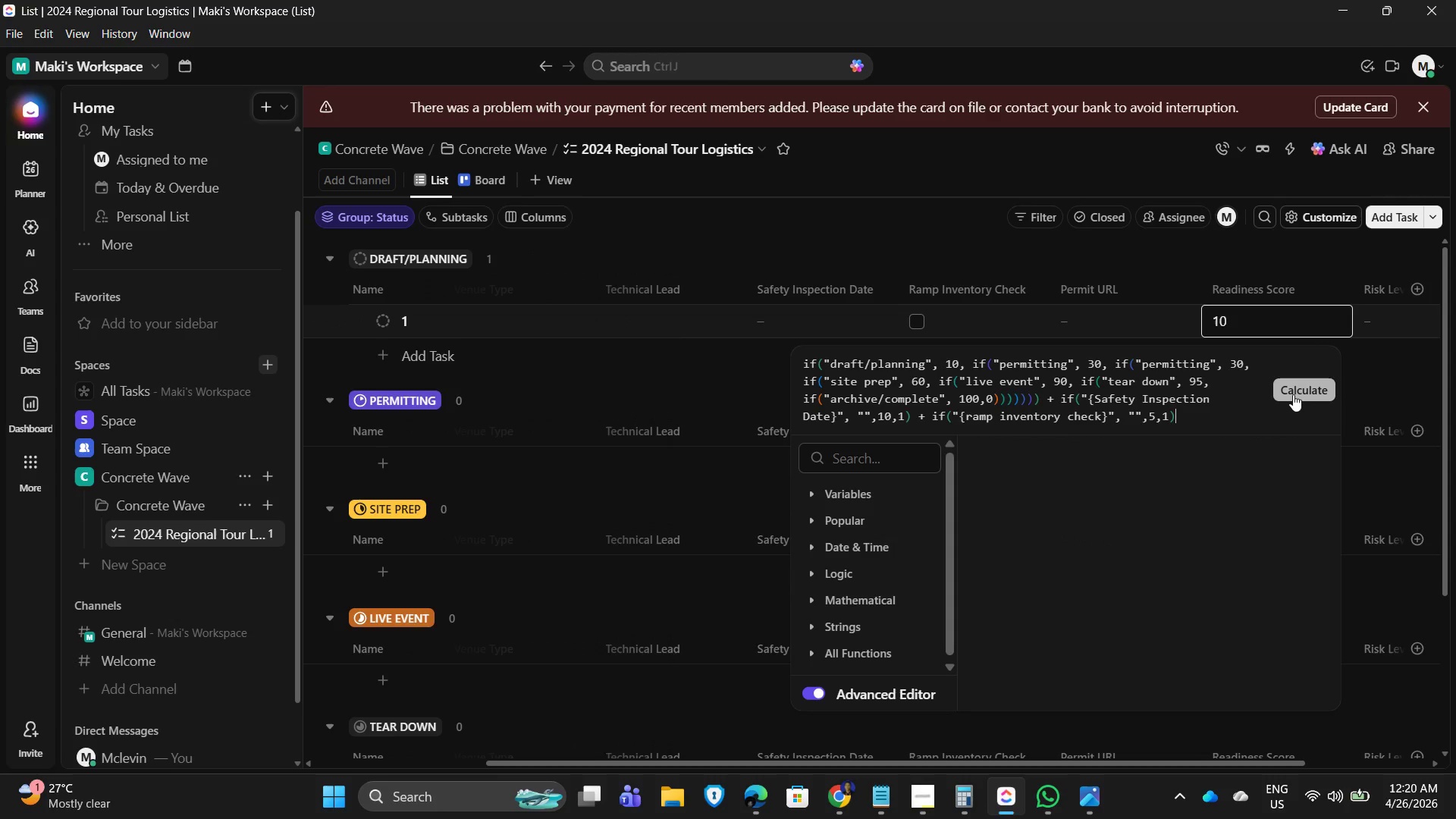 
left_click([1293, 394])
 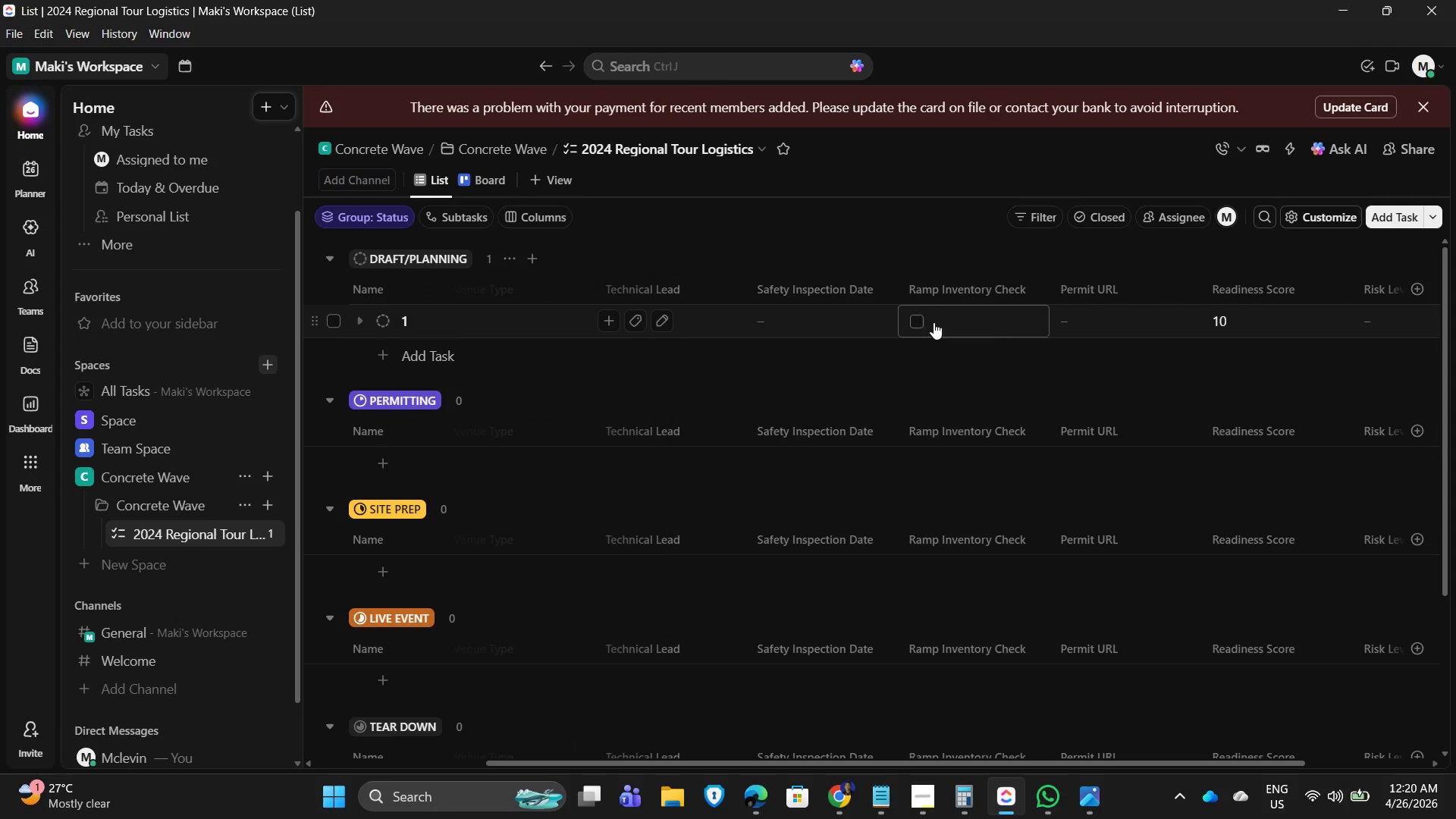 
left_click([1235, 322])
 